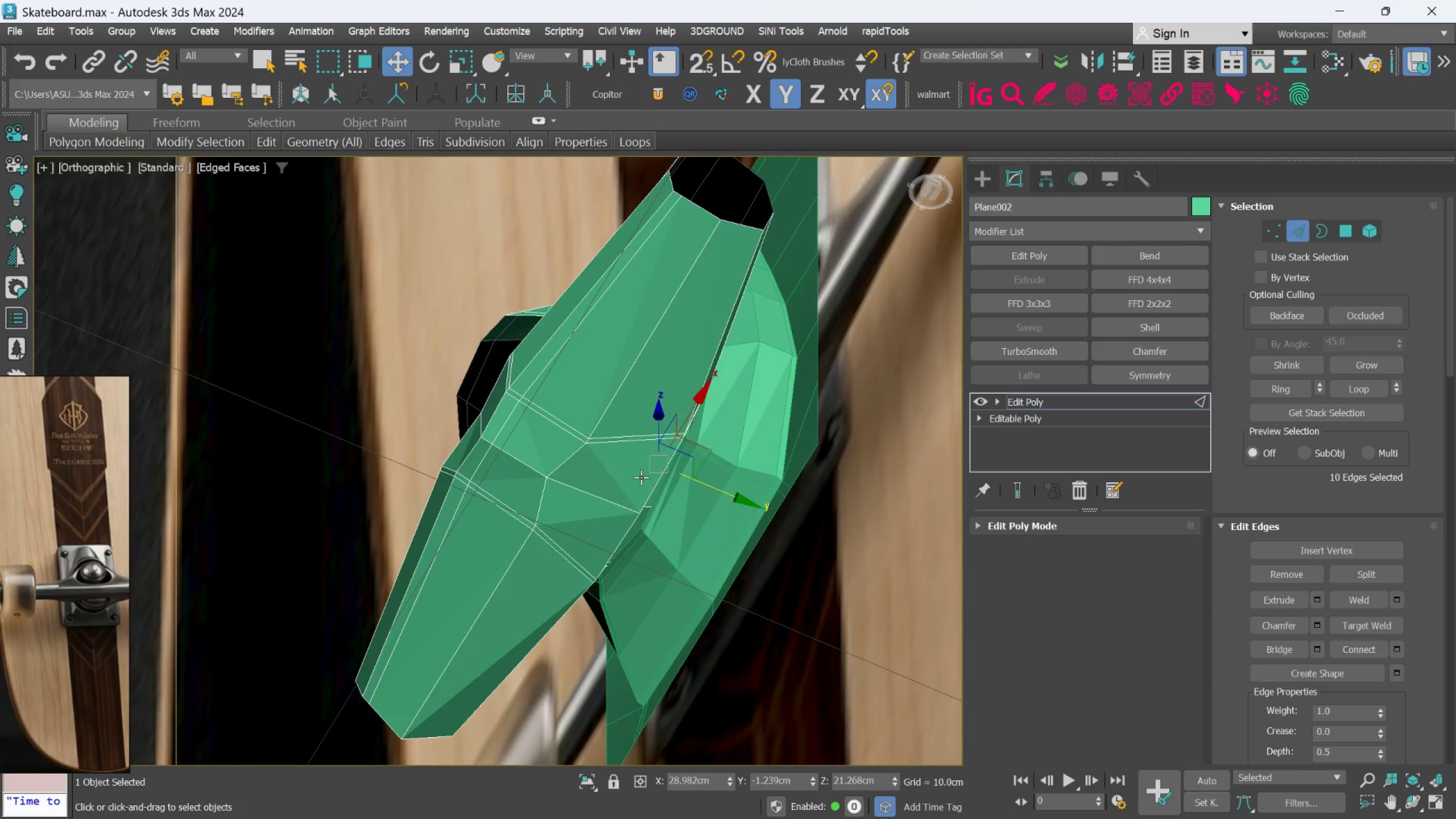 
scroll: coordinate [641, 477], scroll_direction: up, amount: 5.0
 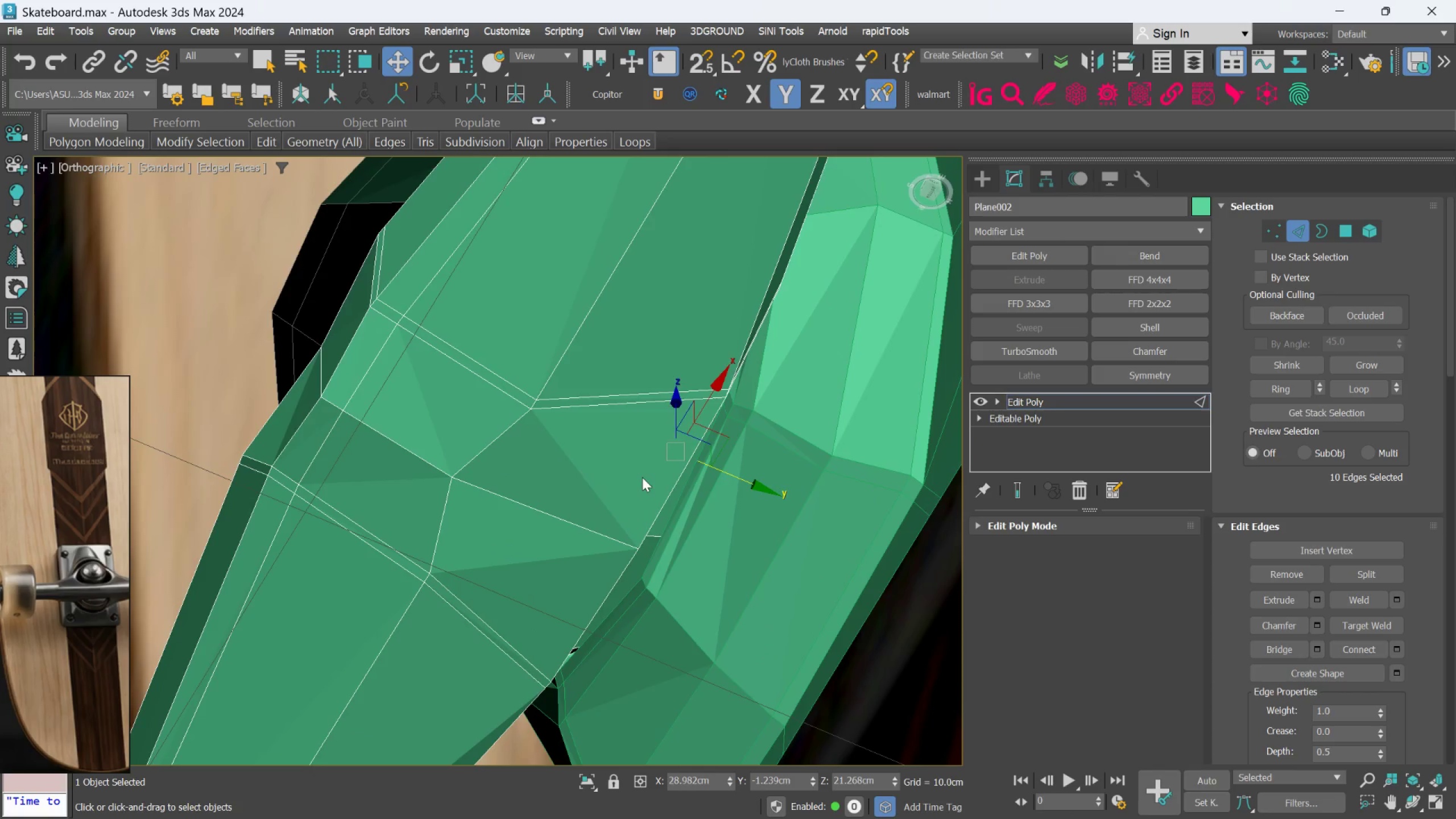 
scroll: coordinate [642, 477], scroll_direction: down, amount: 1.0
 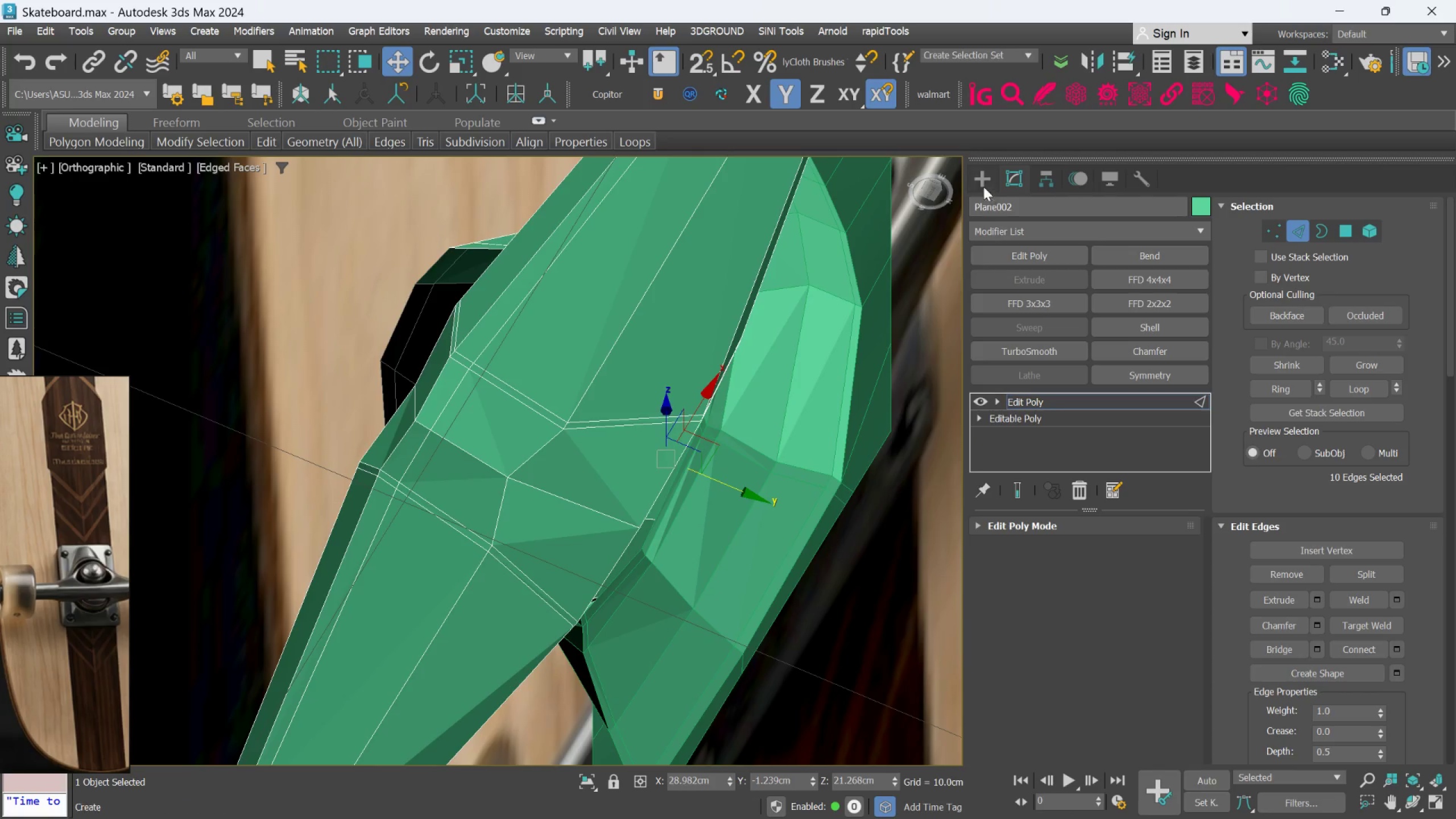 
left_click([982, 179])
 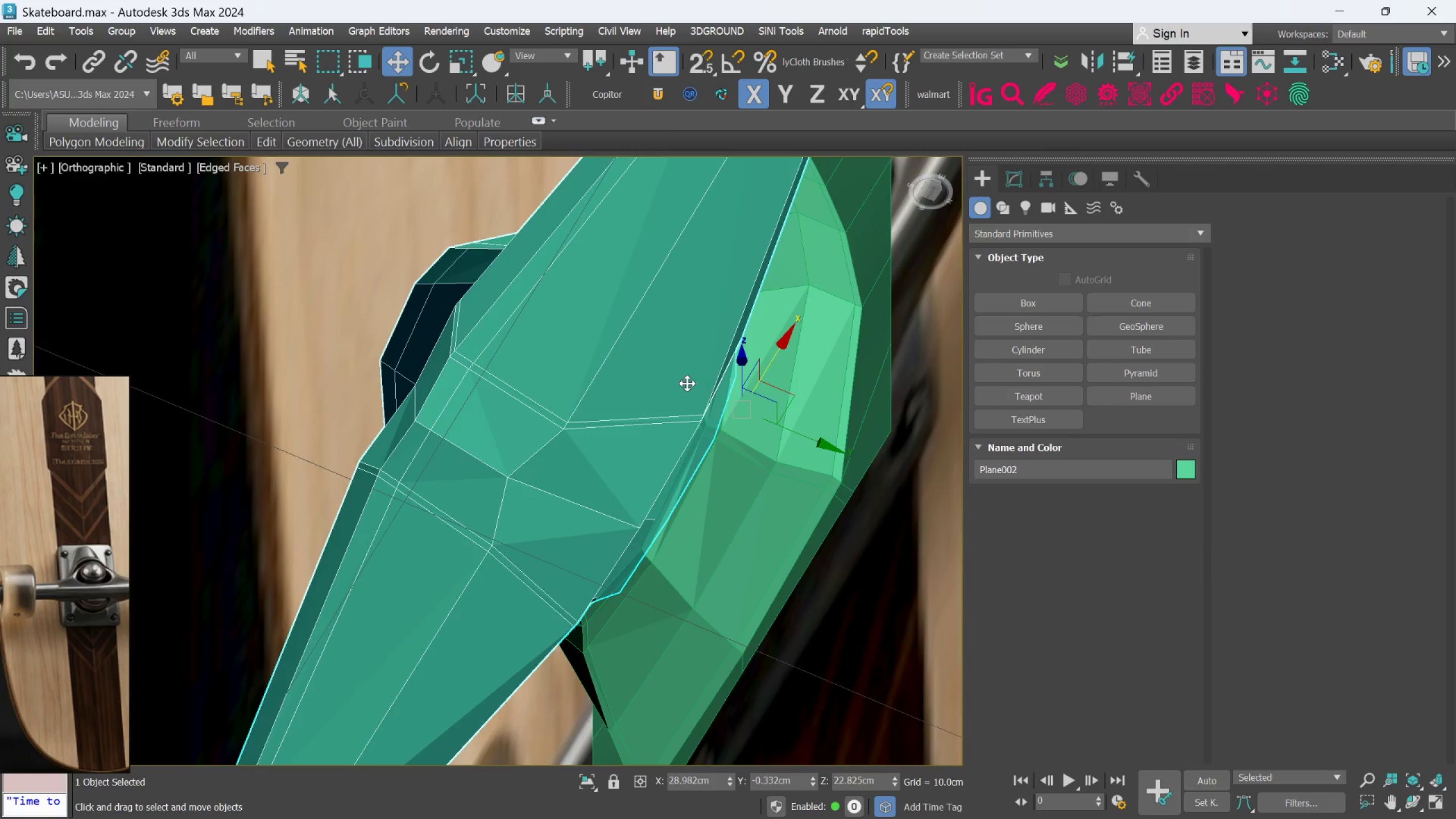 
hold_key(key=ControlLeft, duration=0.64)
left_click([760, 421])
 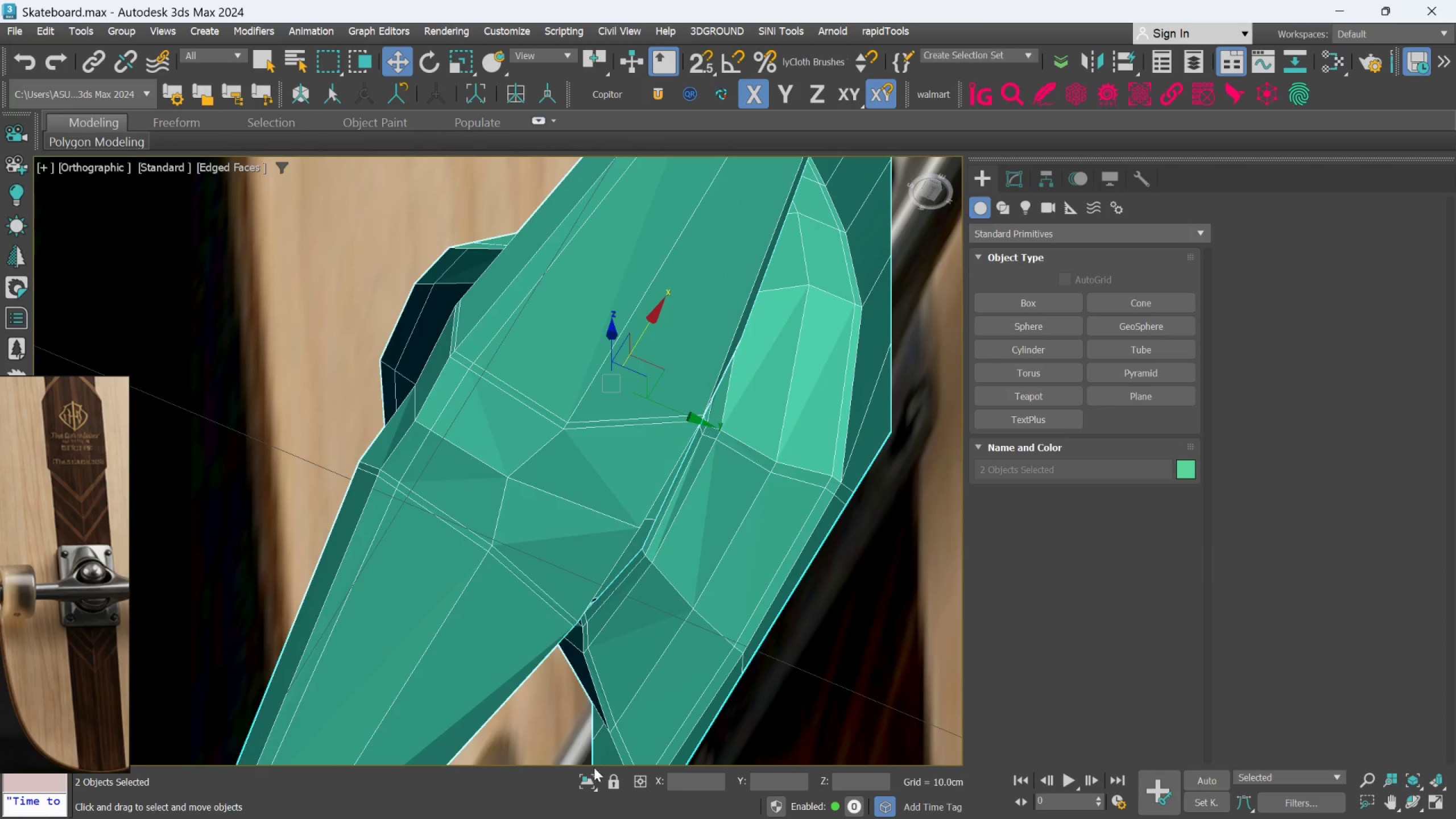 
left_click([588, 780])
 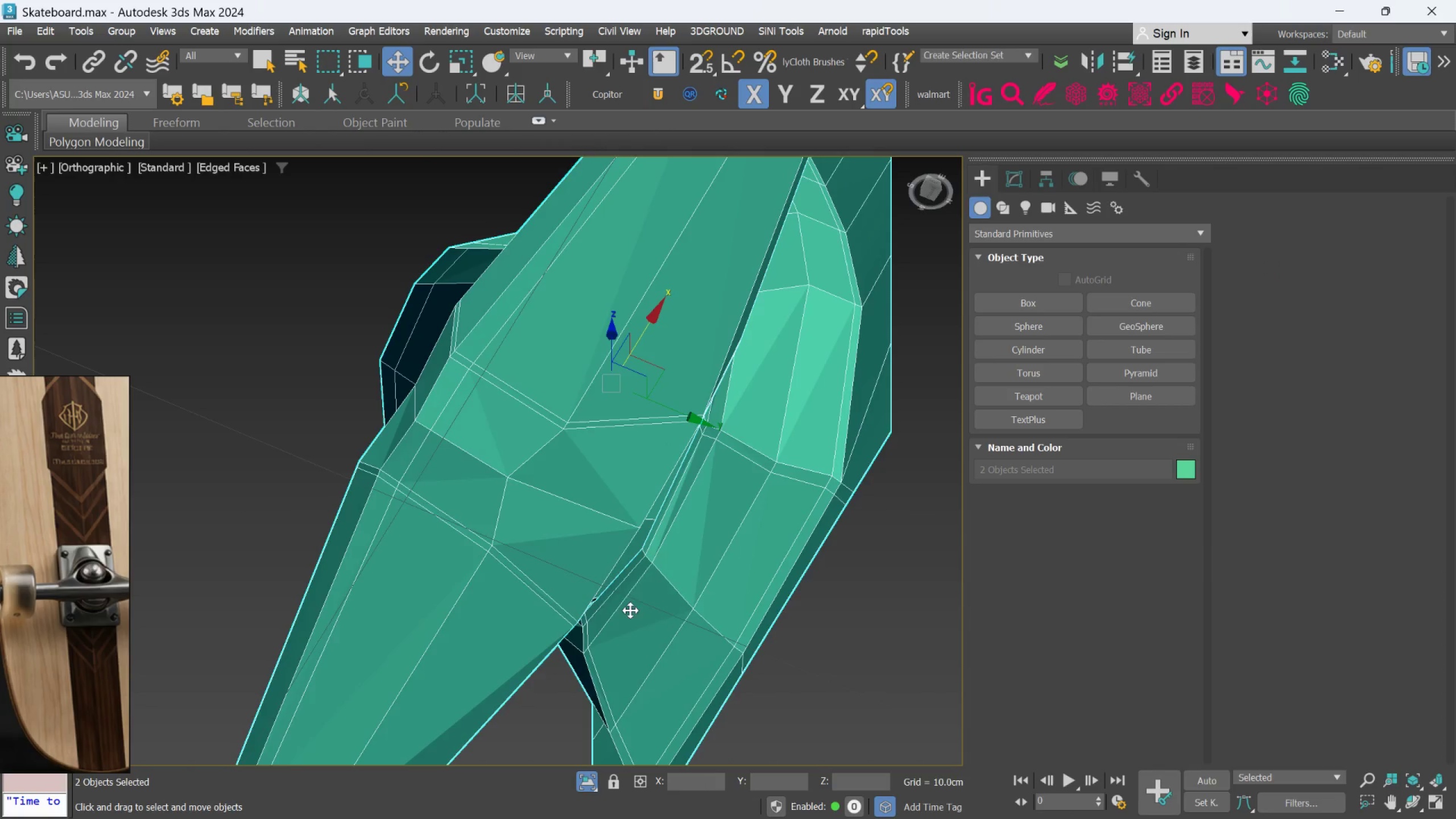 
hold_key(key=AltLeft, duration=1.5)
 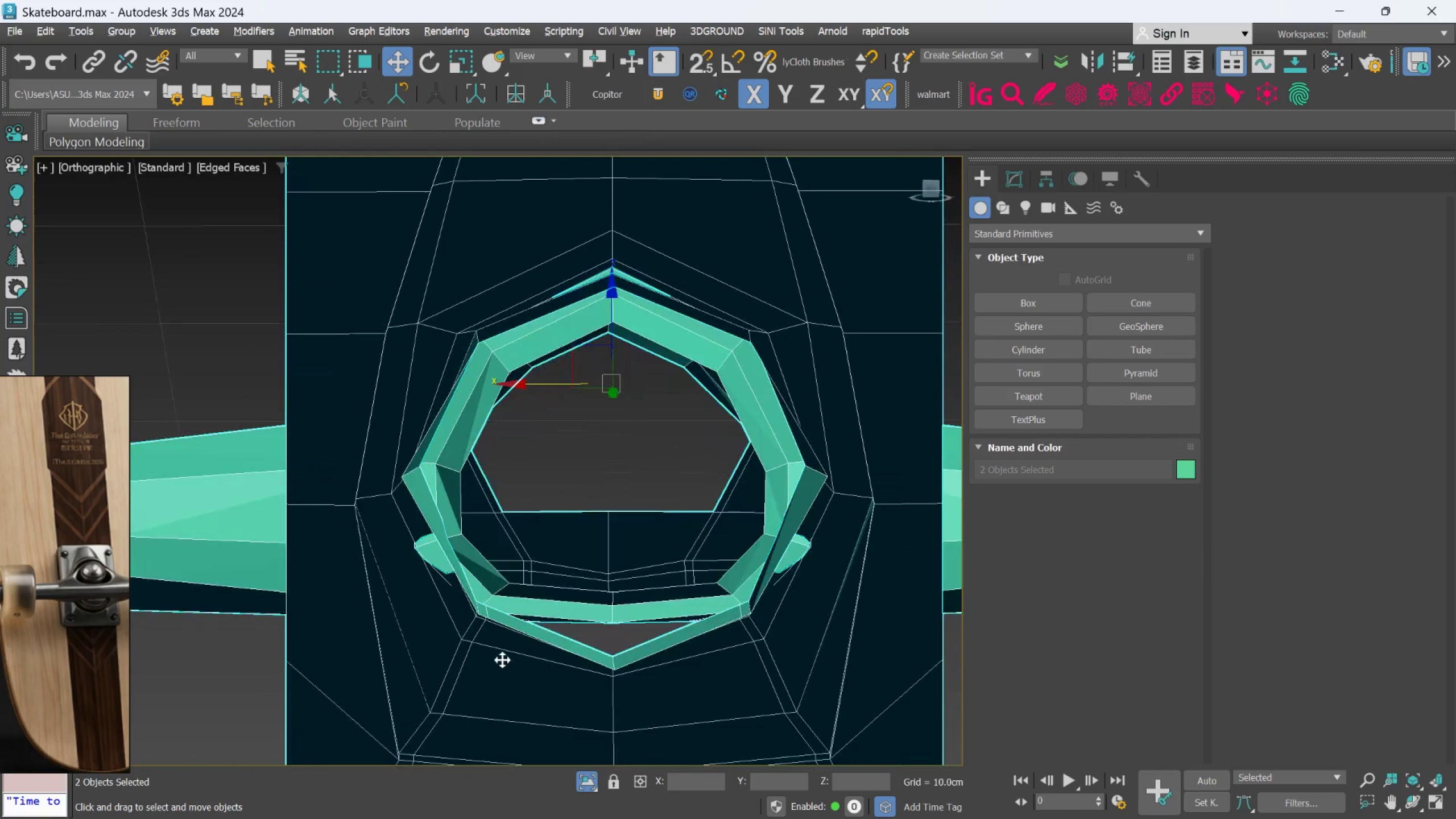 
key(Alt+AltLeft)
 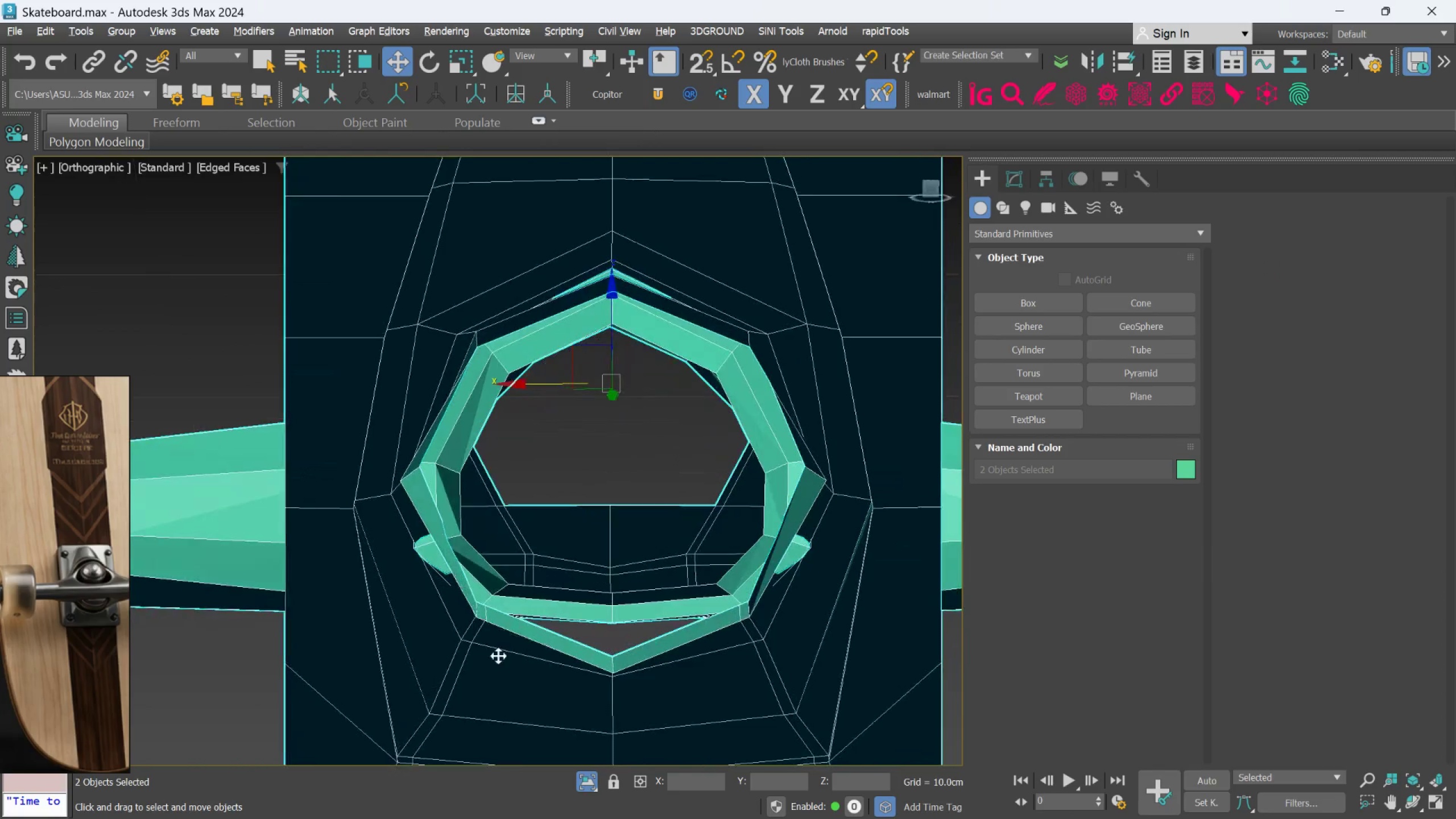 
key(Alt+AltLeft)
 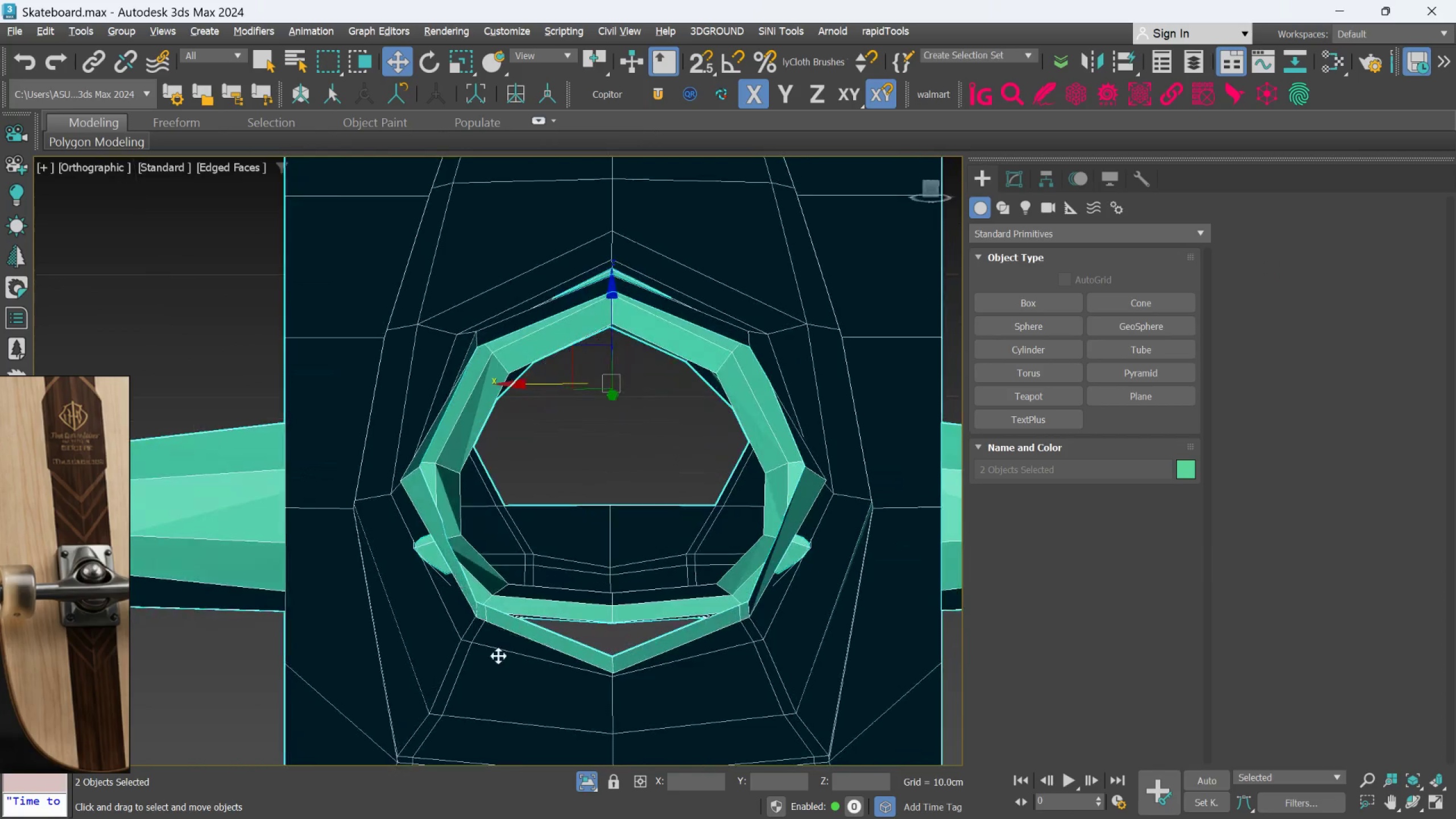 
key(Alt+AltLeft)
 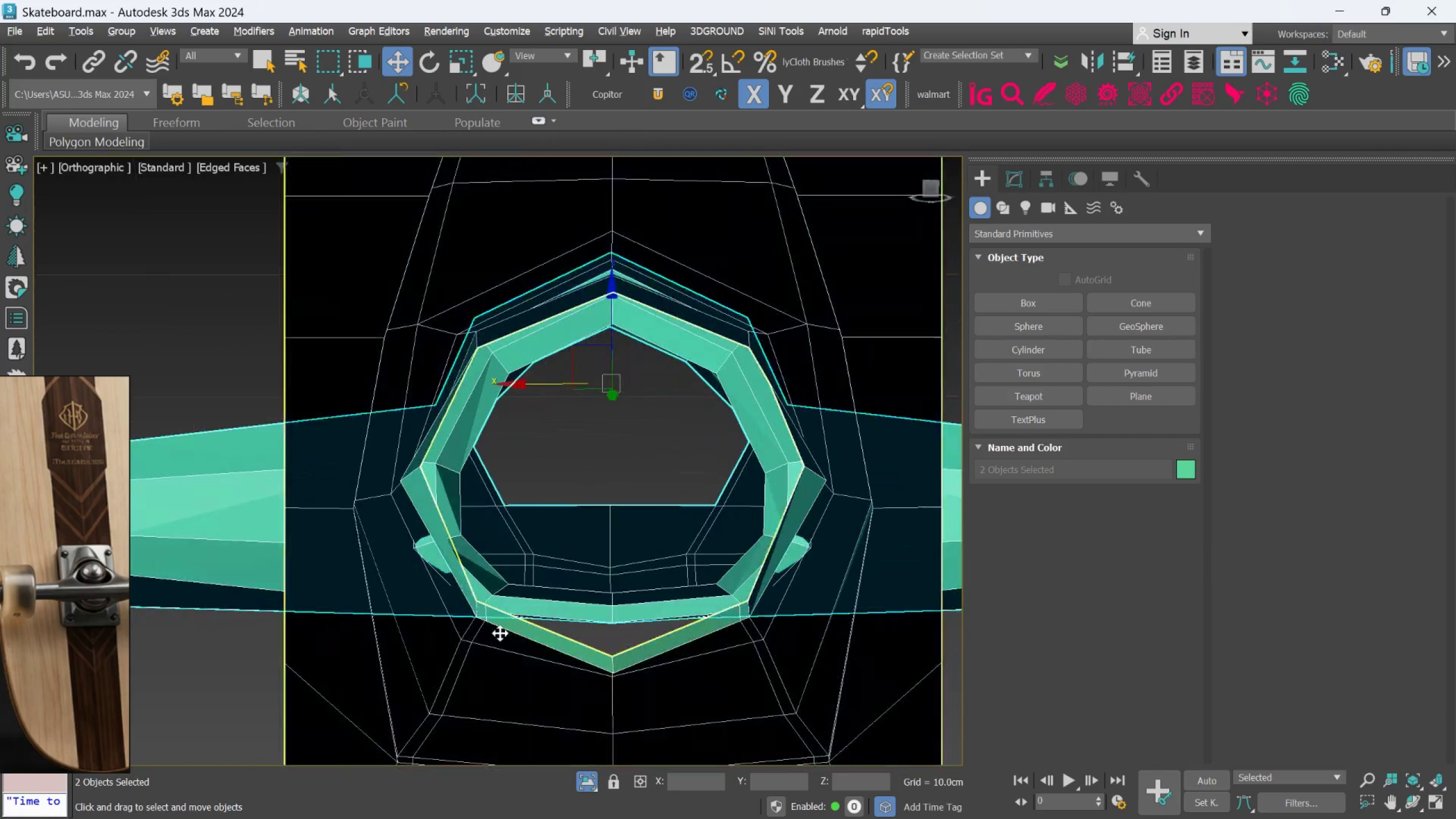 
key(Alt+AltLeft)
 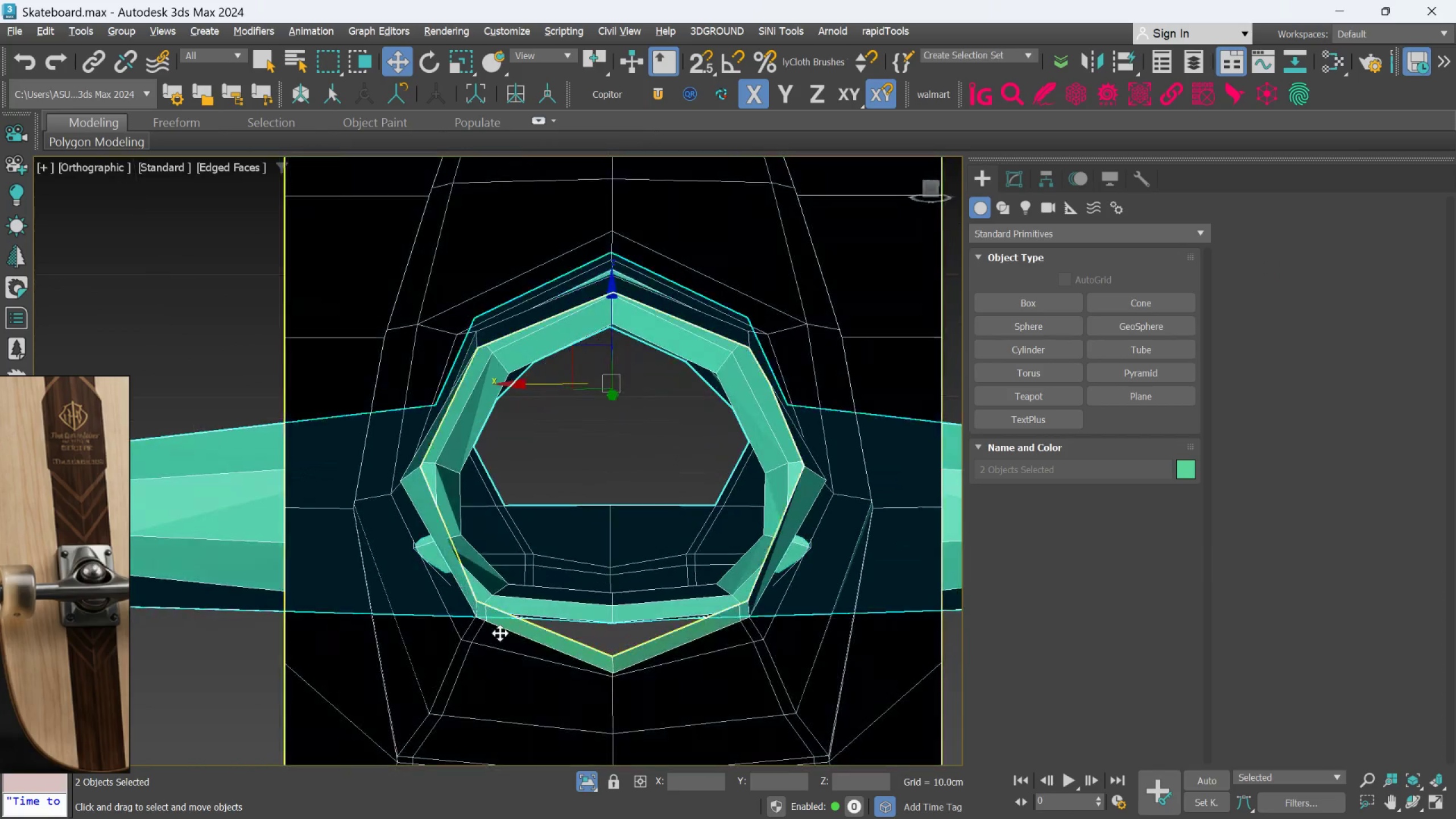 
key(Alt+AltLeft)
 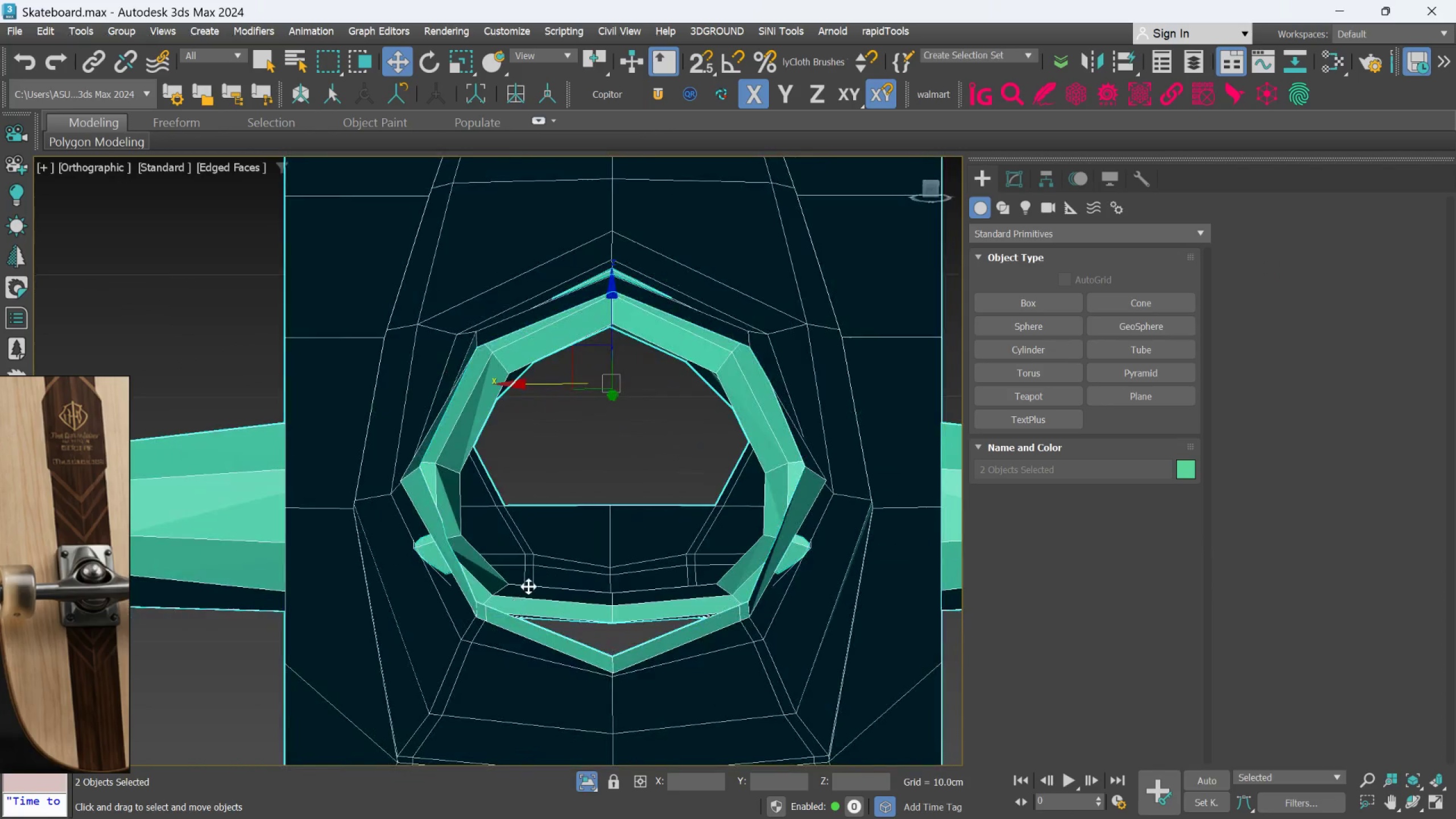 
hold_key(key=AltLeft, duration=0.77)
 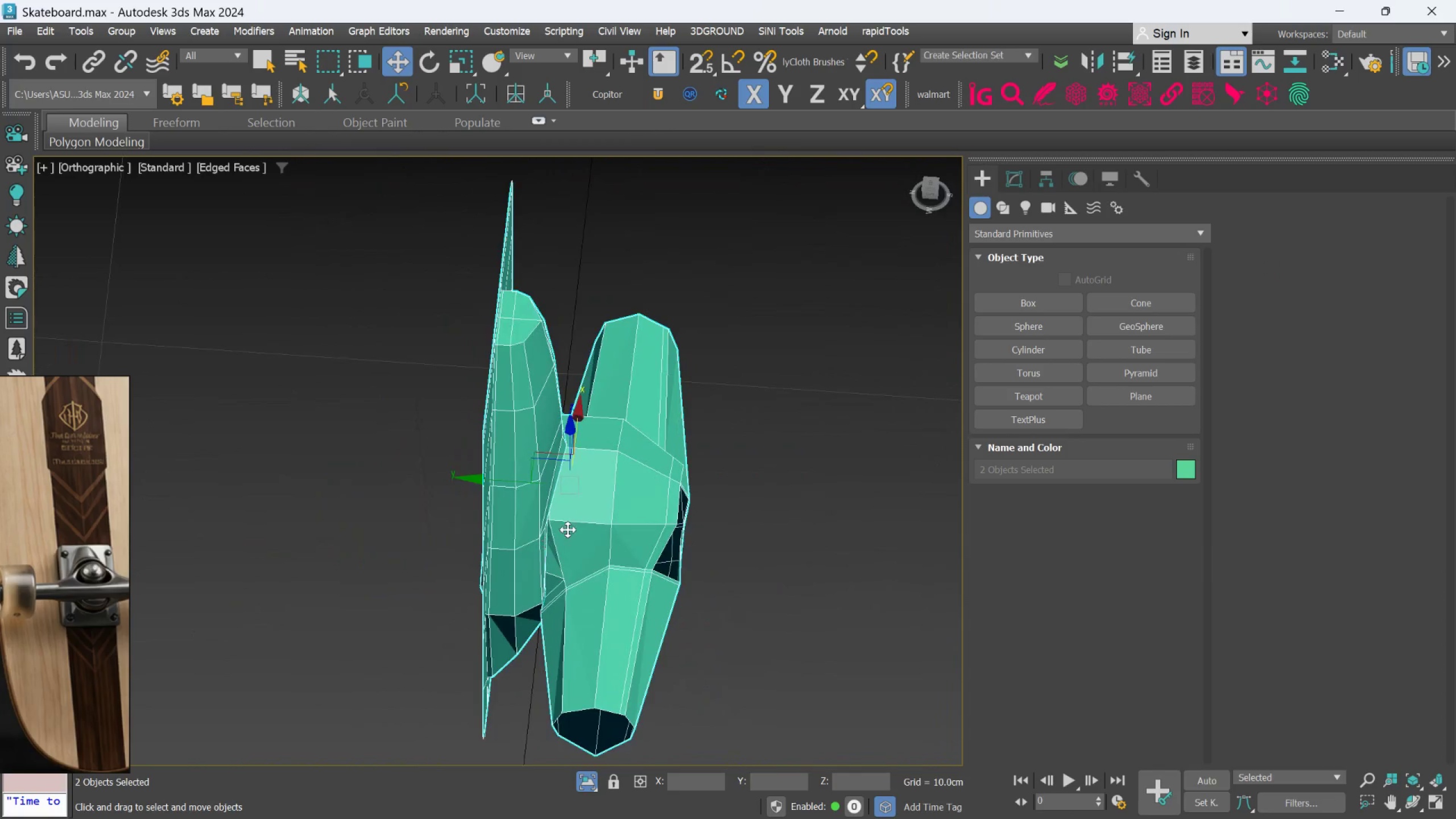 
scroll: coordinate [528, 586], scroll_direction: down, amount: 2.0
 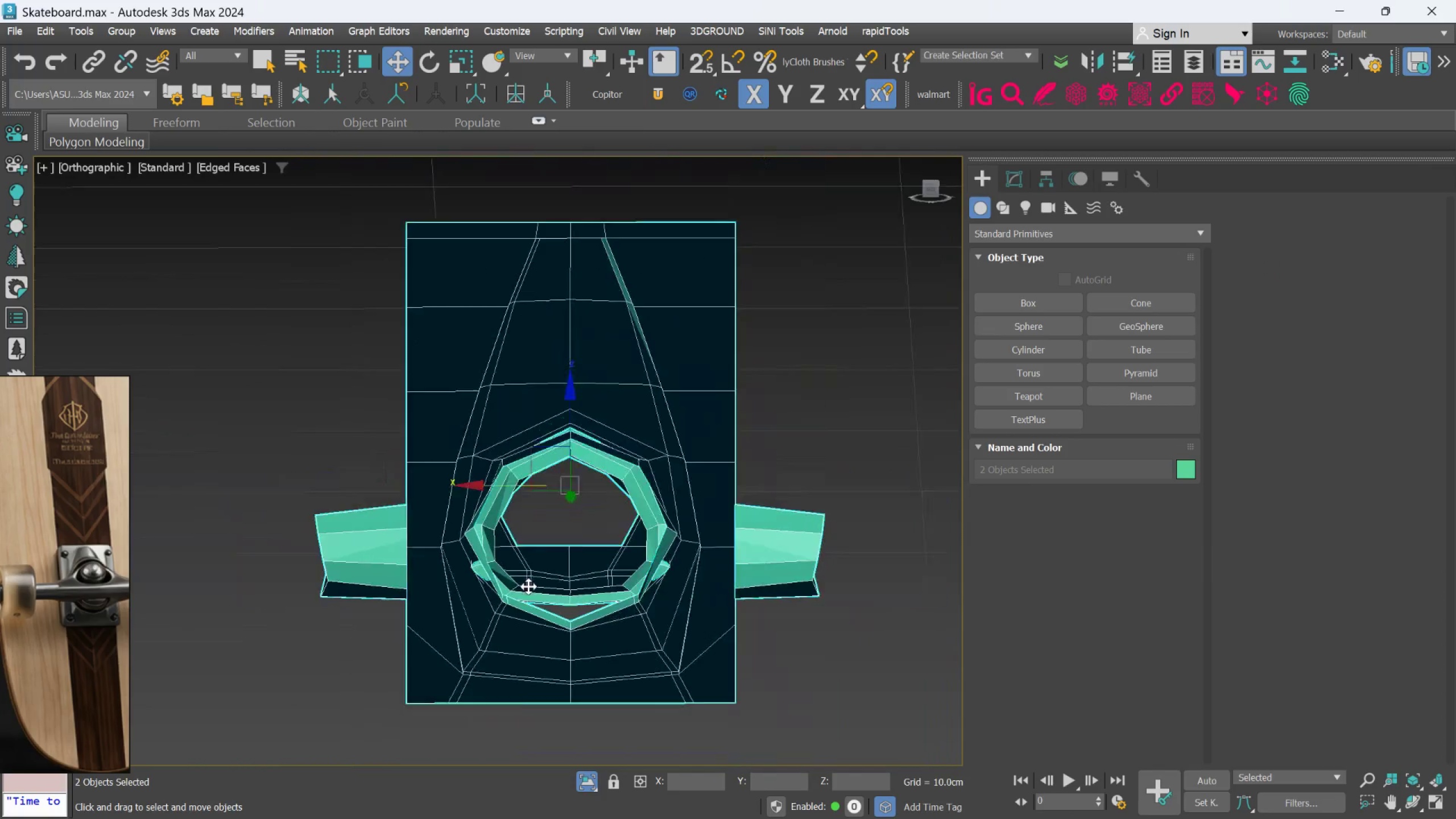 
scroll: coordinate [577, 527], scroll_direction: up, amount: 2.0
 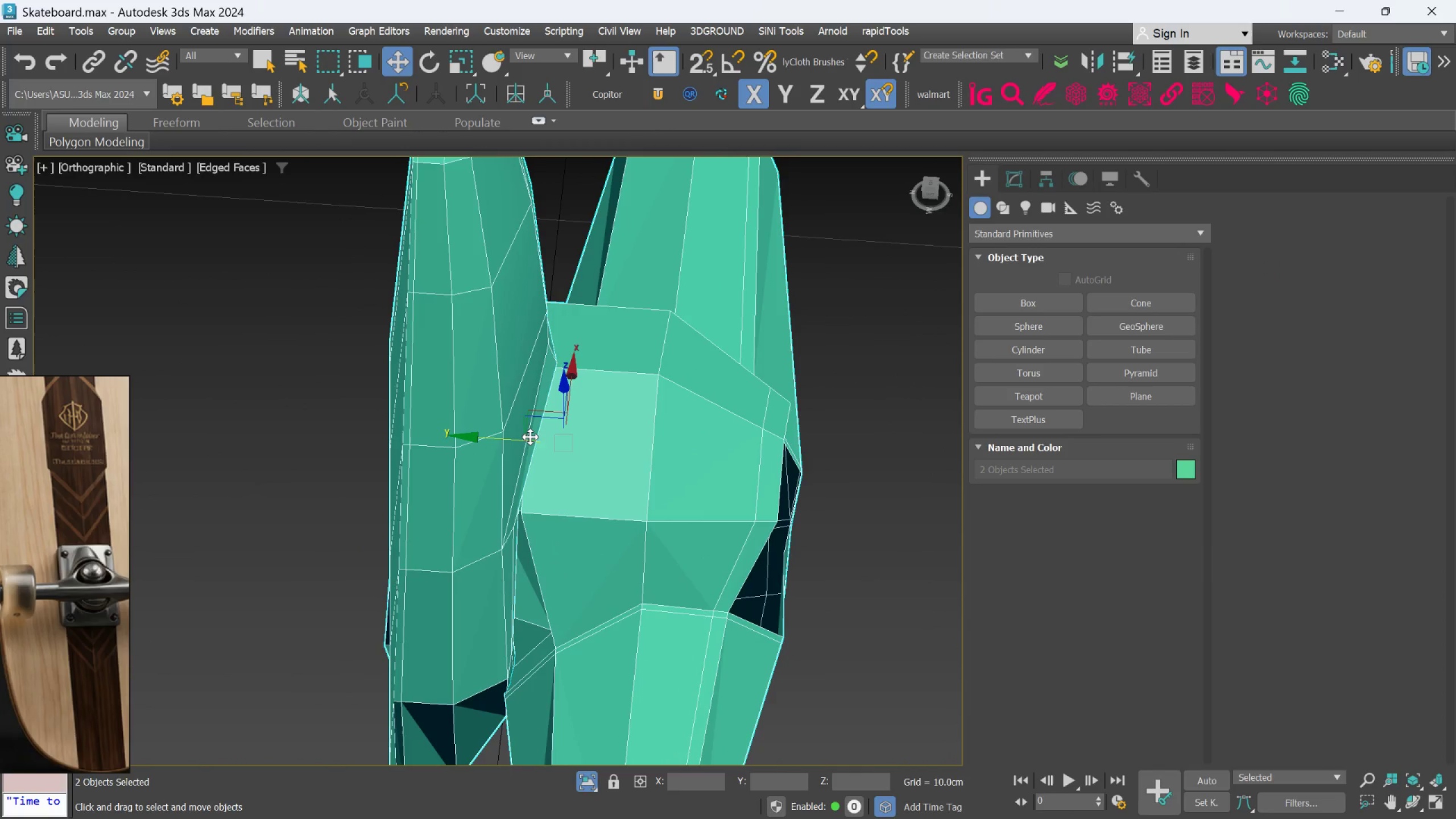 
left_click_drag(start_coordinate=[526, 437], to_coordinate=[540, 441])
 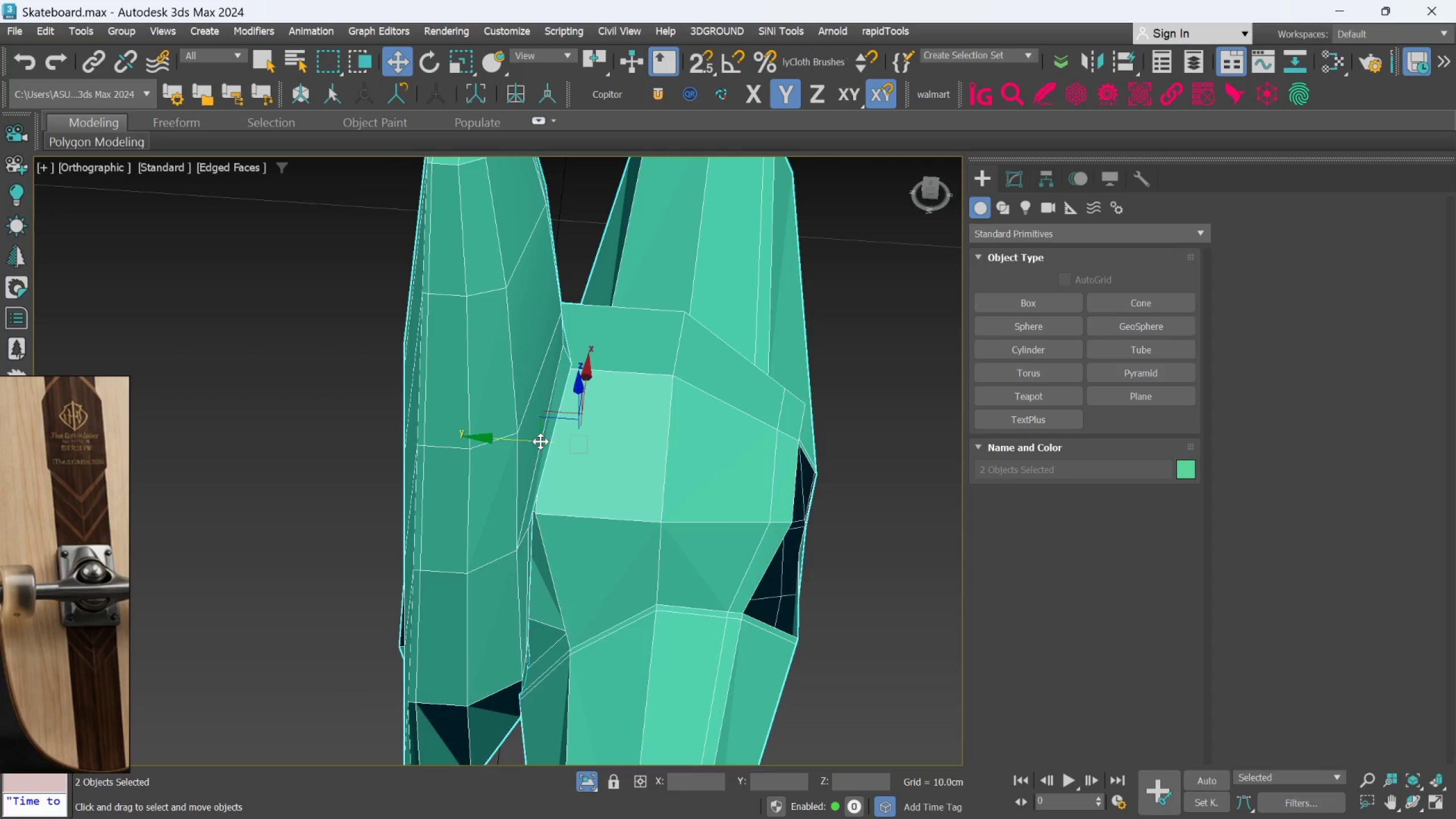 
key(Control+Z)
 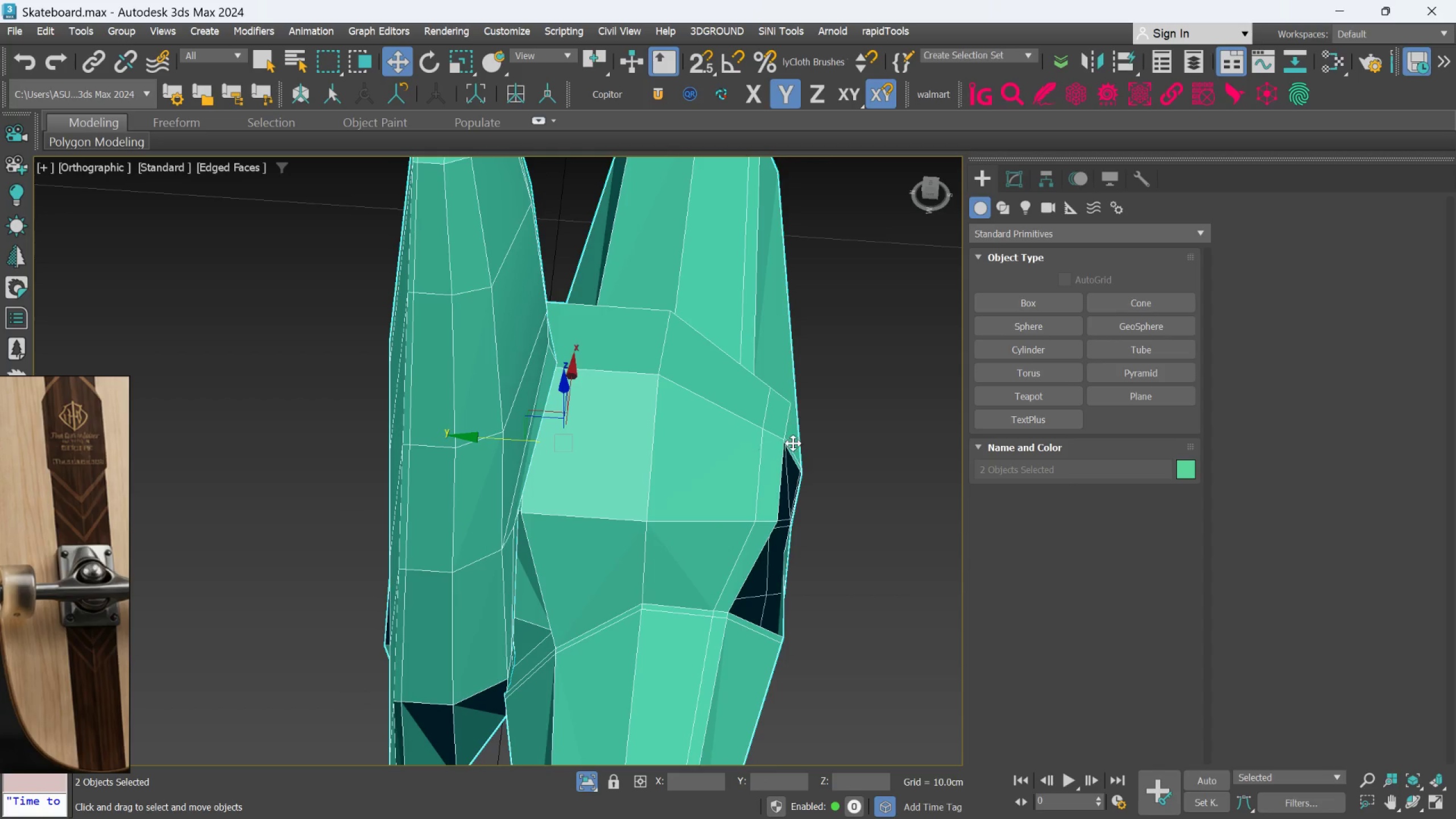 
left_click([797, 440])
 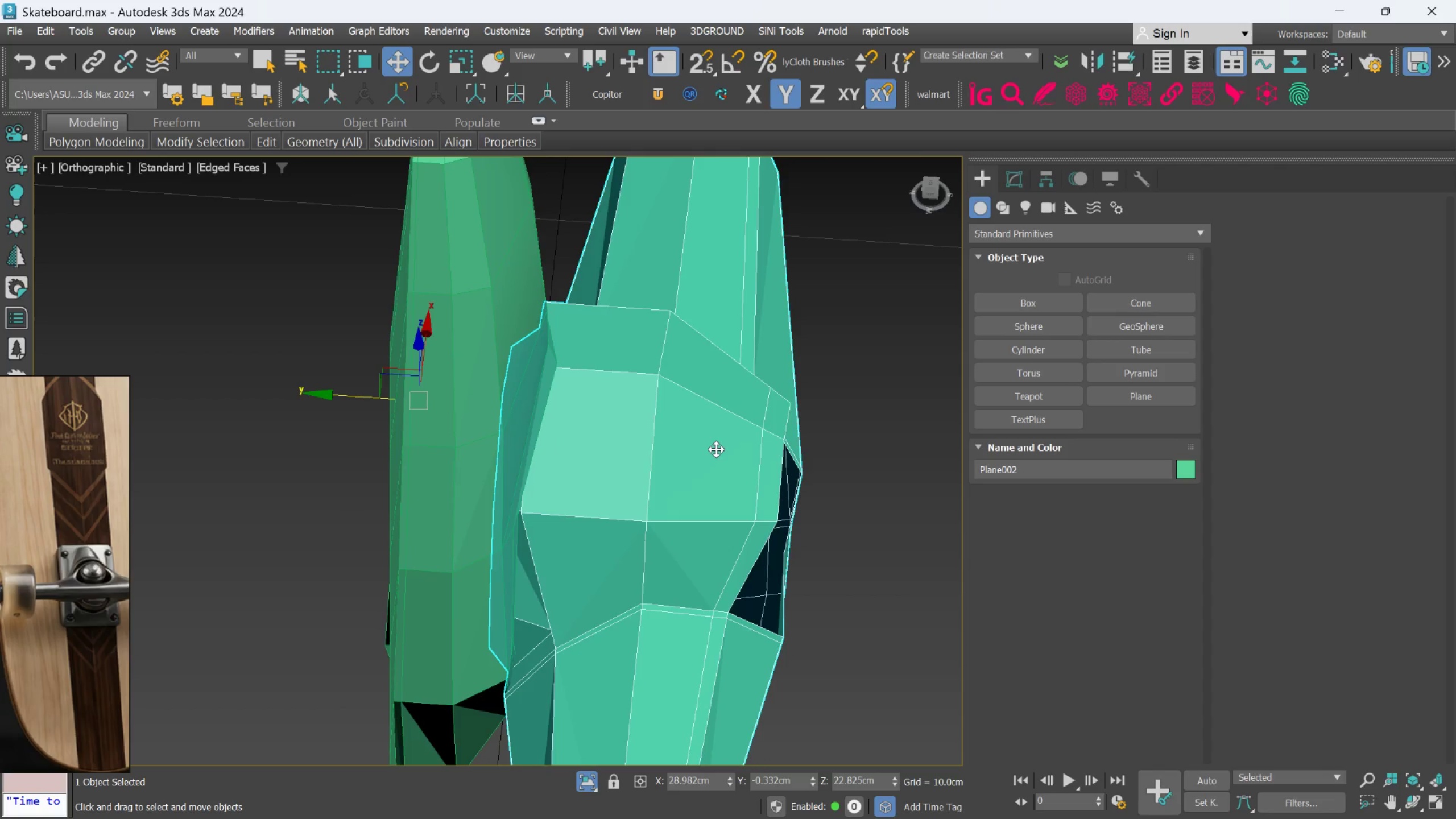 
left_click([716, 449])
 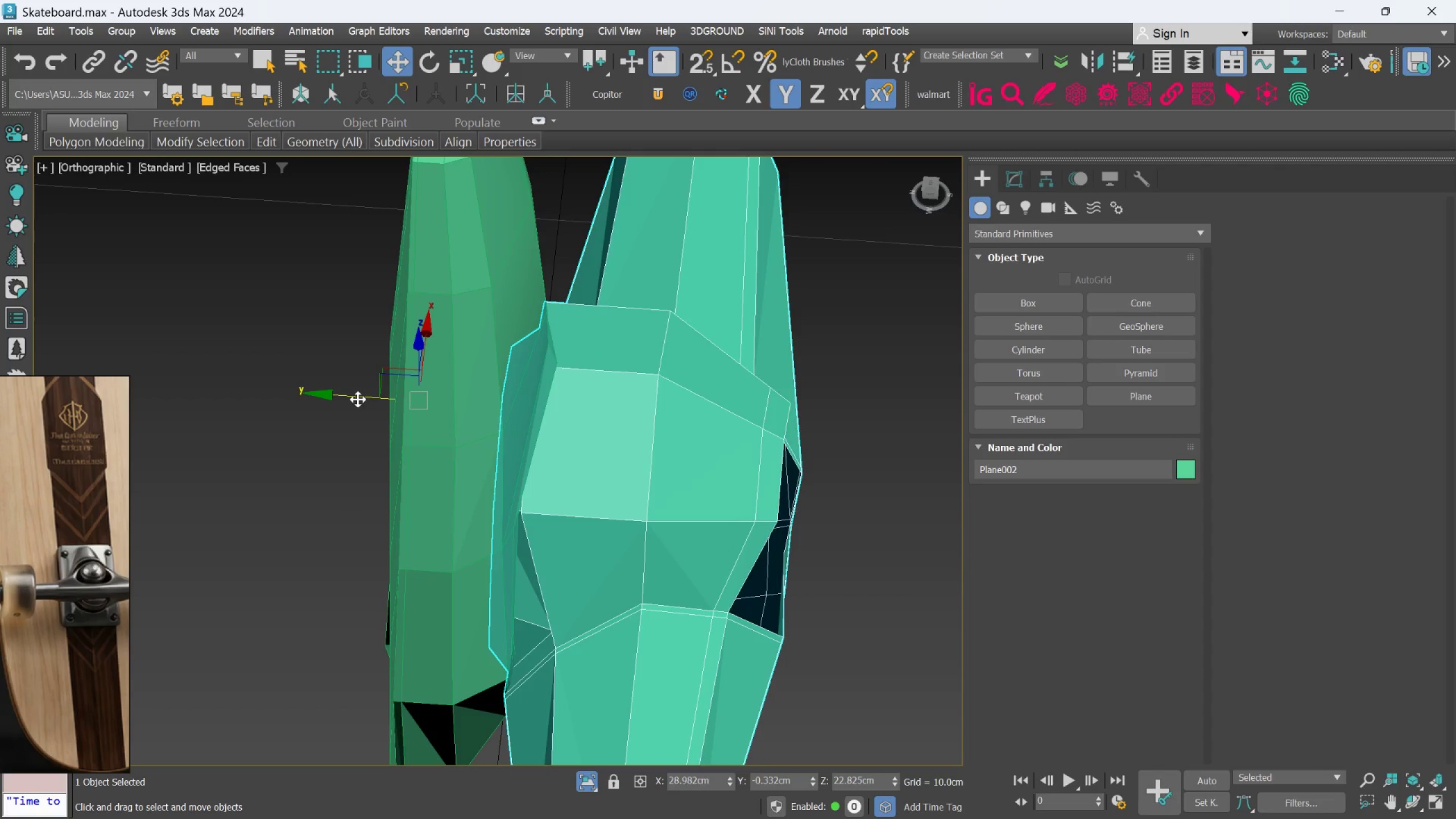 
left_click_drag(start_coordinate=[358, 399], to_coordinate=[405, 418])
 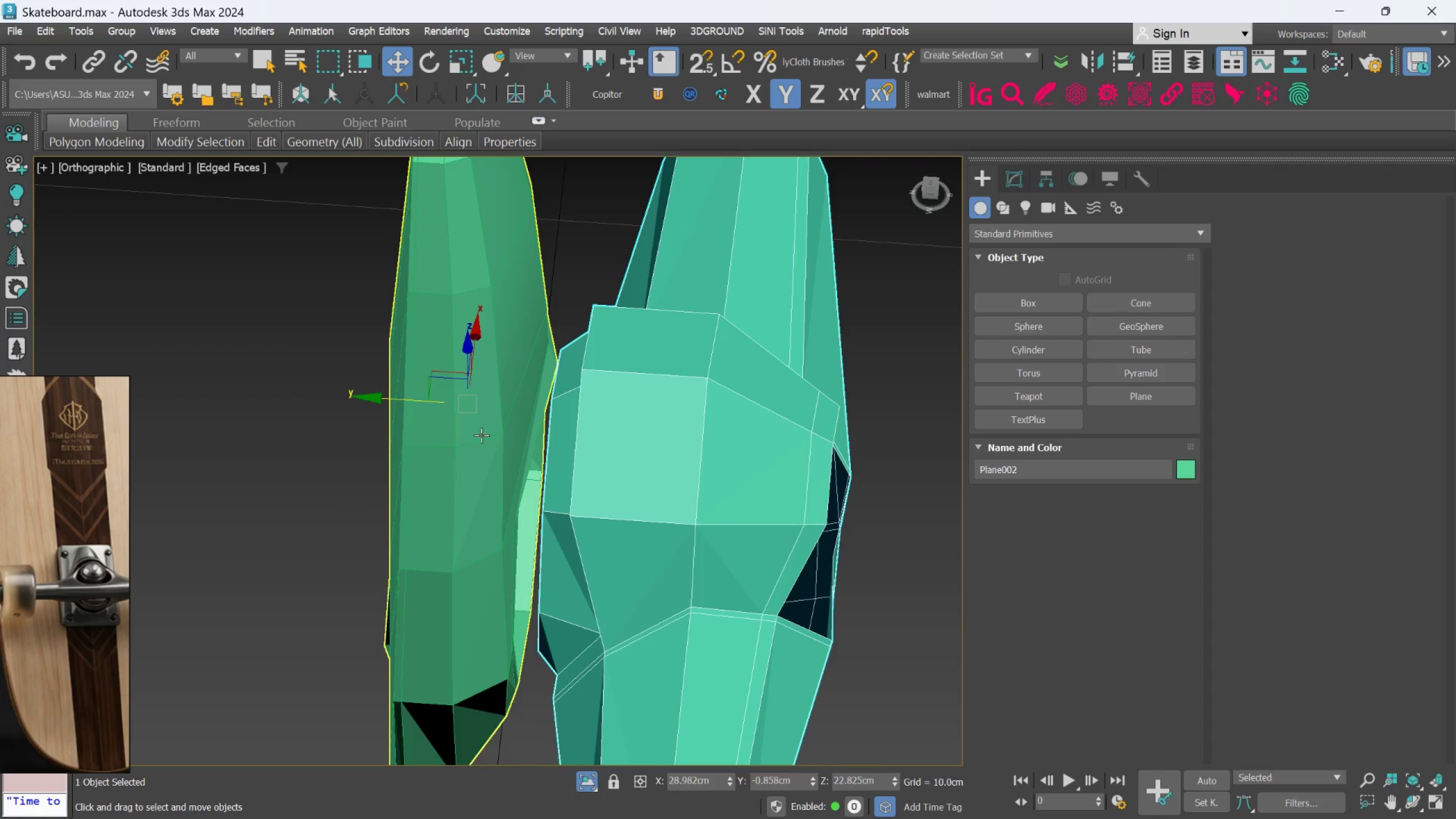 
hold_key(key=AltLeft, duration=0.77)
 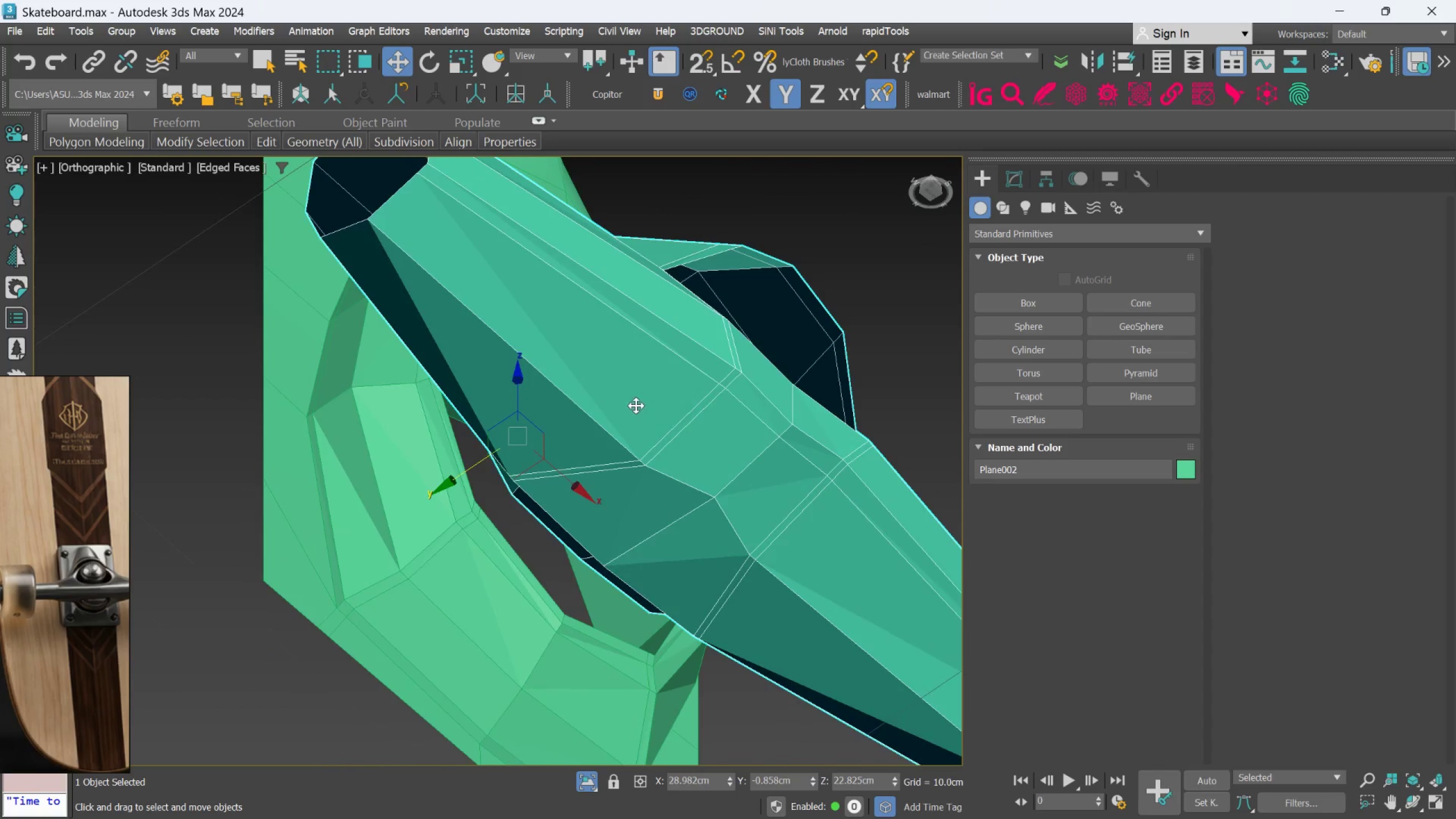 
hold_key(key=AltLeft, duration=0.53)
 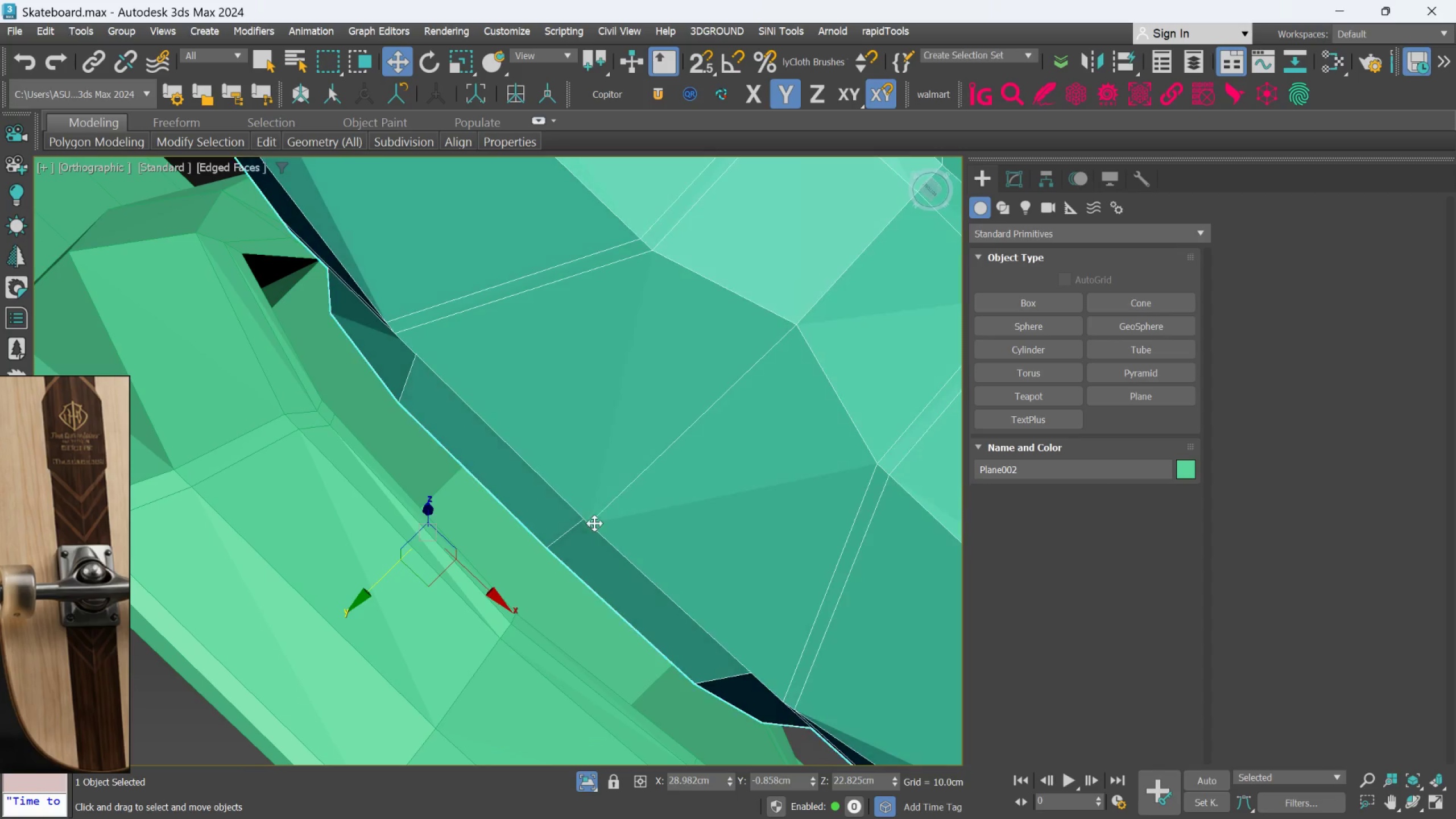 
scroll: coordinate [629, 516], scroll_direction: up, amount: 2.0
 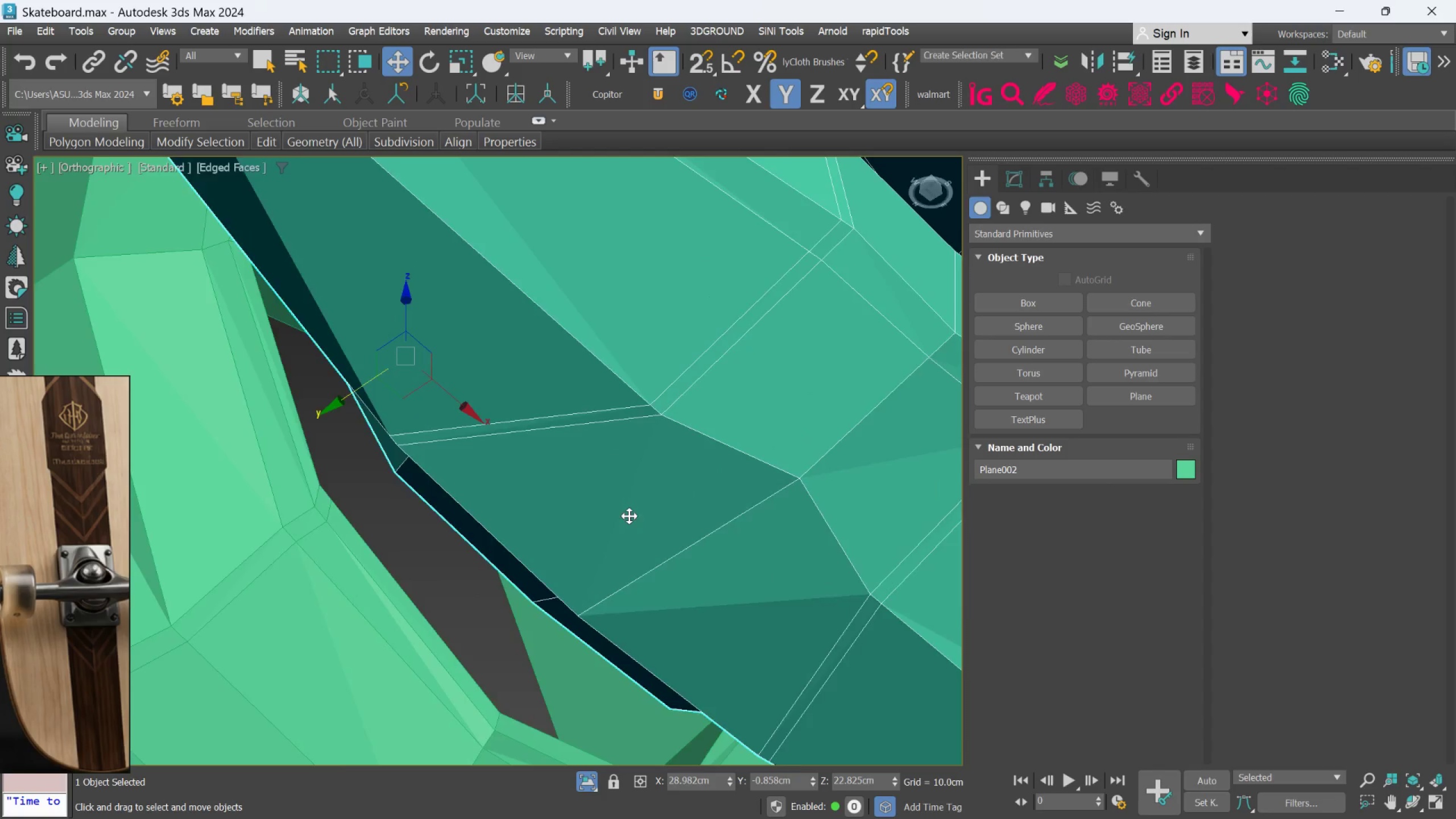 
hold_key(key=AltLeft, duration=0.53)
 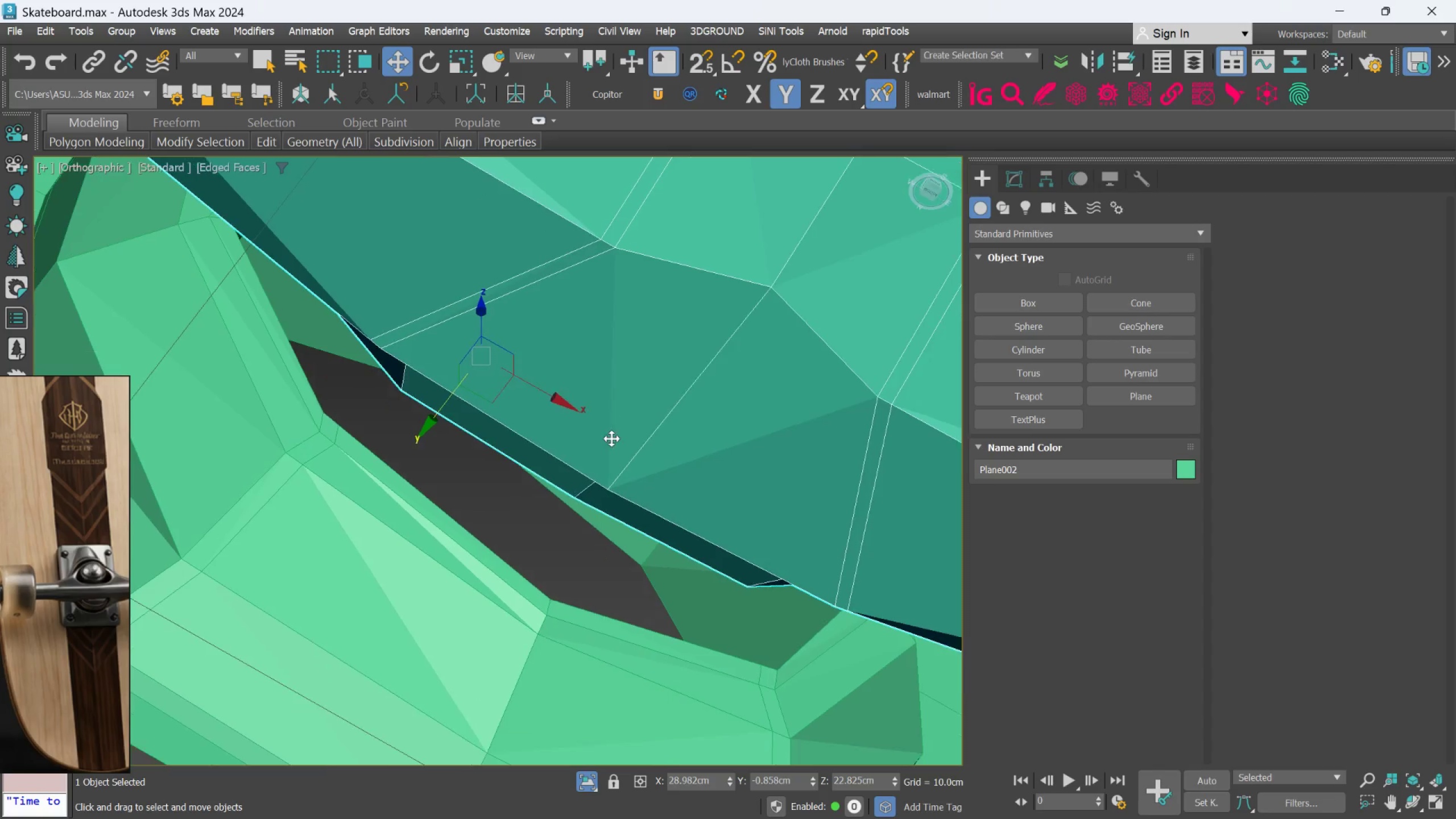 
hold_key(key=AltLeft, duration=0.59)
 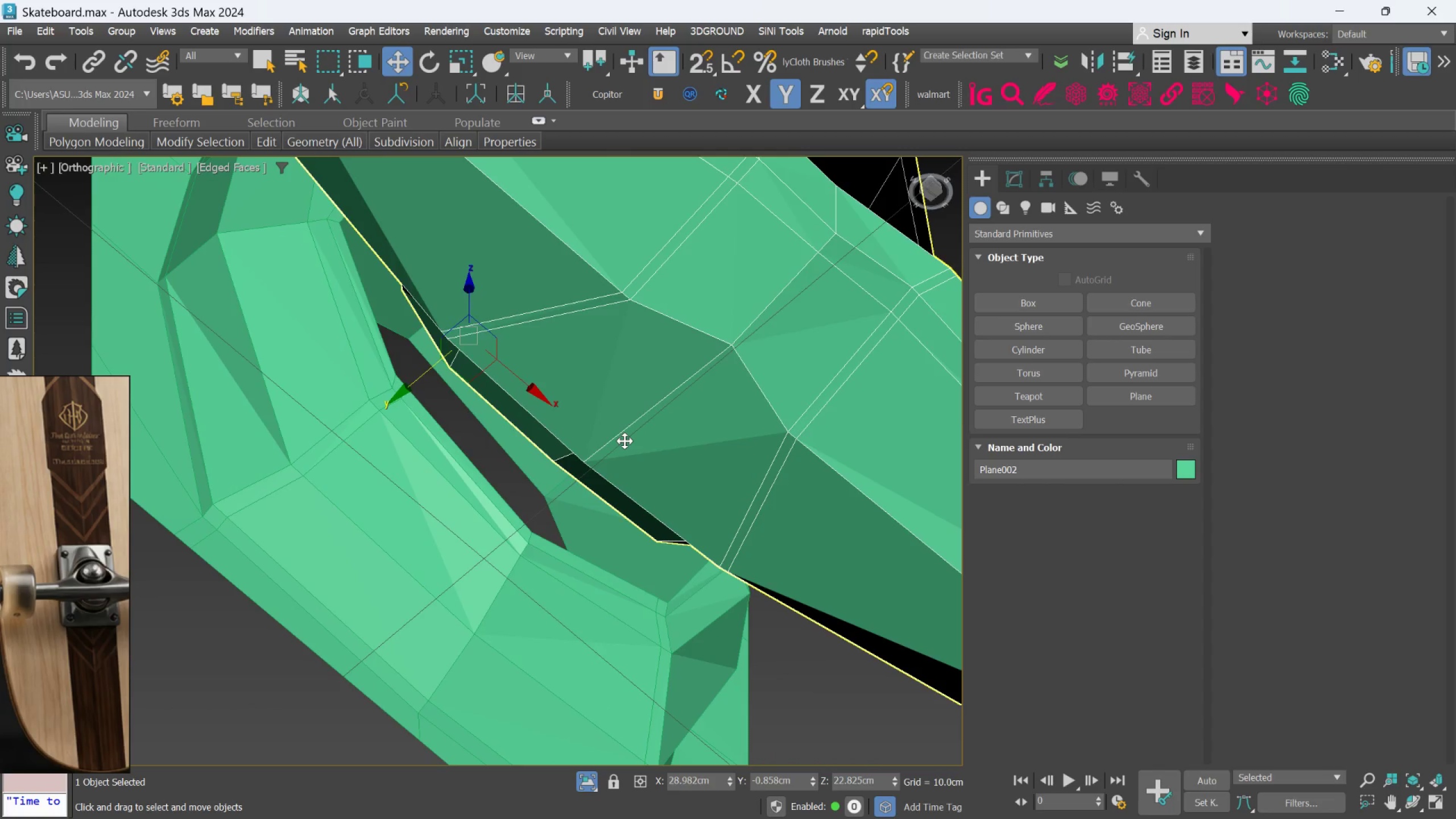 
scroll: coordinate [611, 439], scroll_direction: down, amount: 1.0
 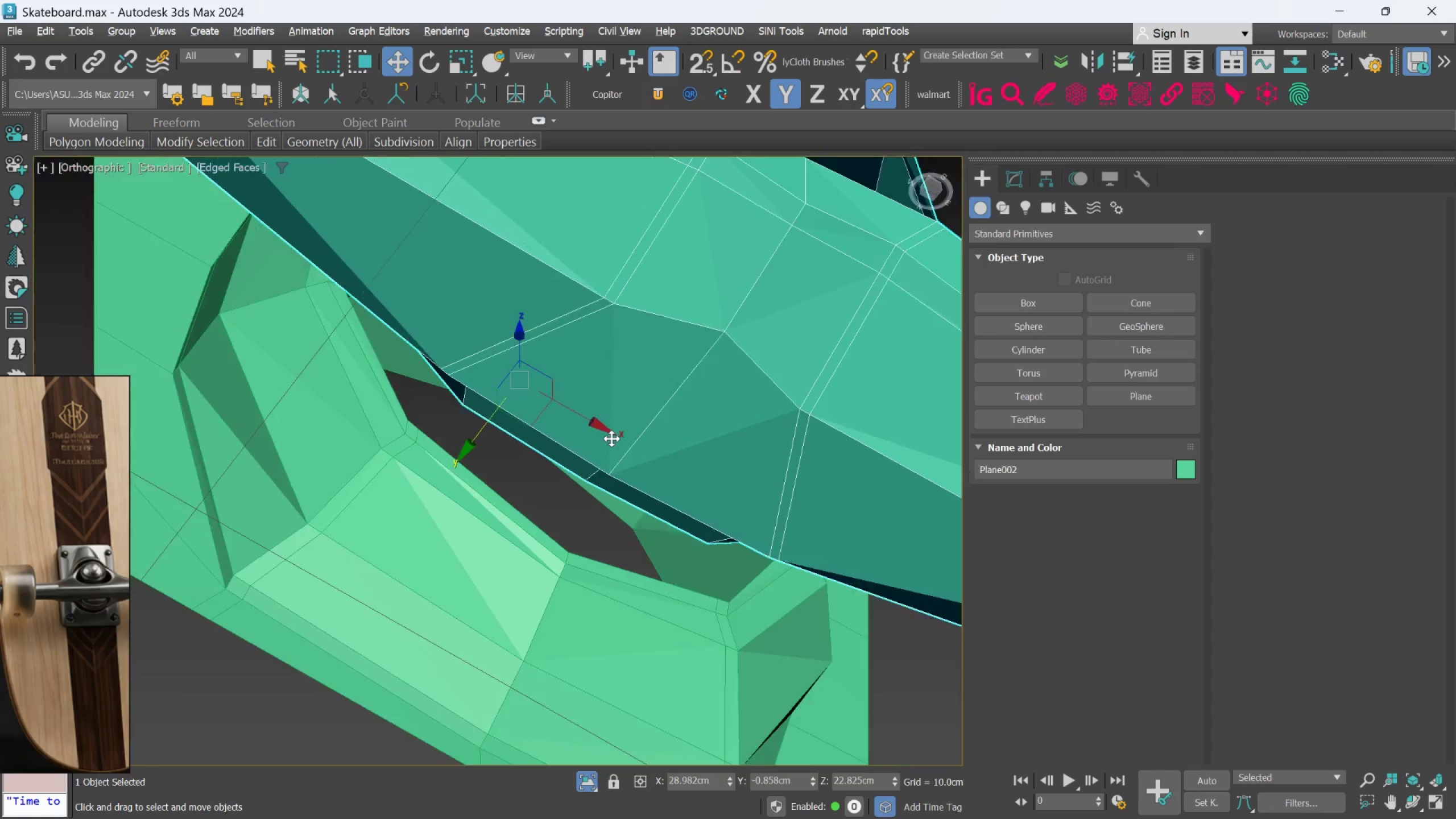 
hold_key(key=AltLeft, duration=0.86)
 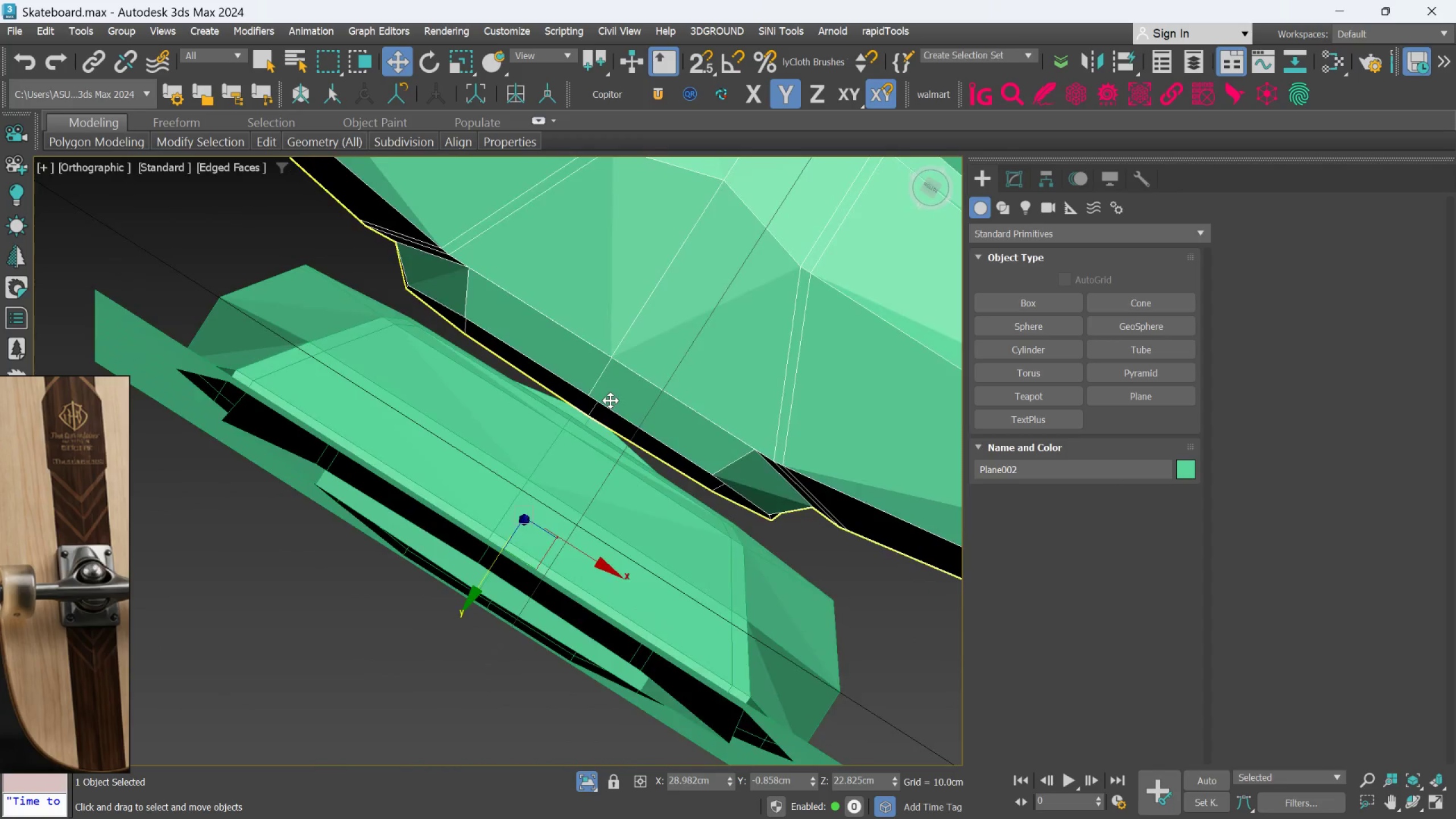 
hold_key(key=AltLeft, duration=0.42)
 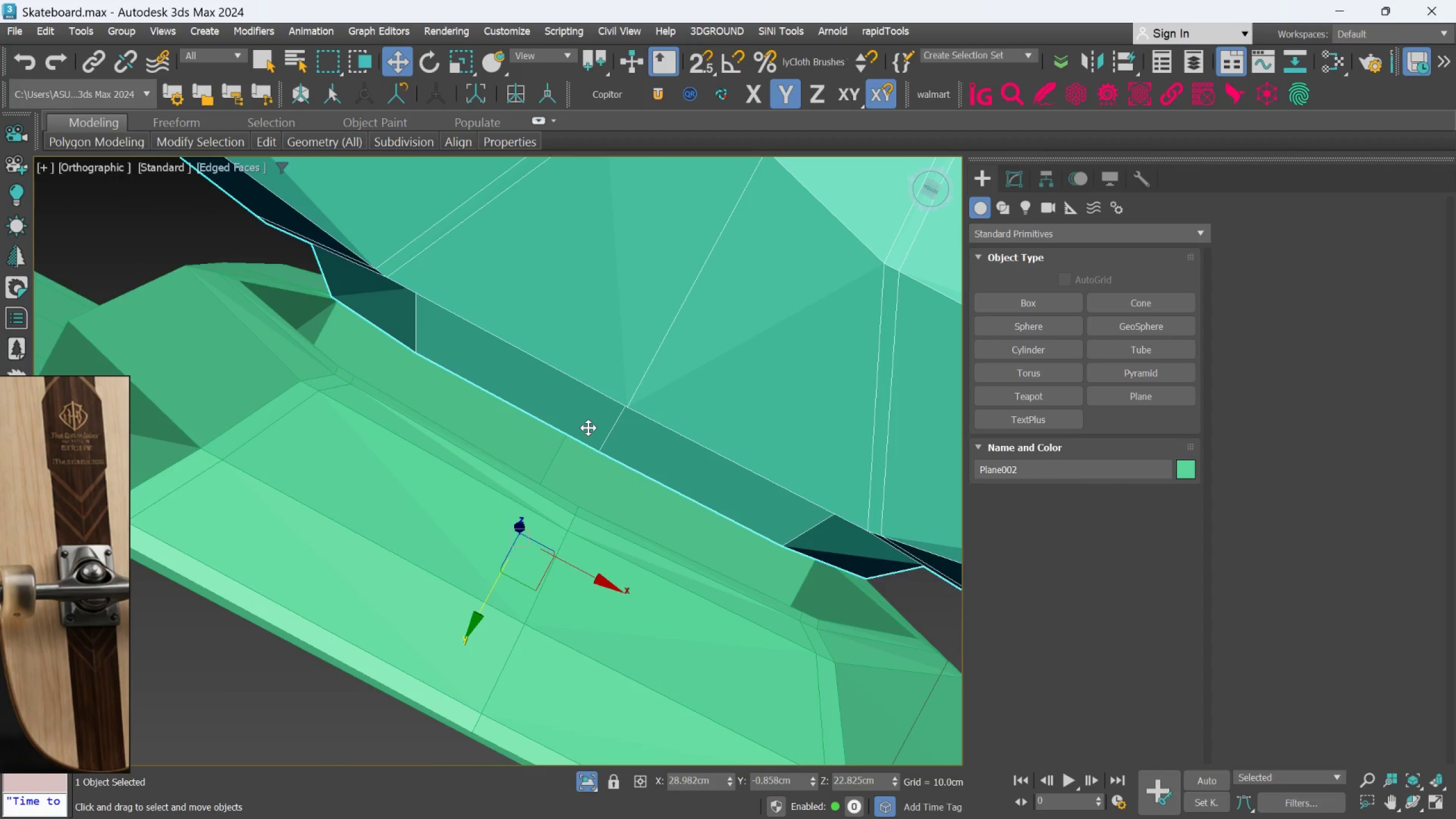 
scroll: coordinate [610, 400], scroll_direction: up, amount: 1.0
 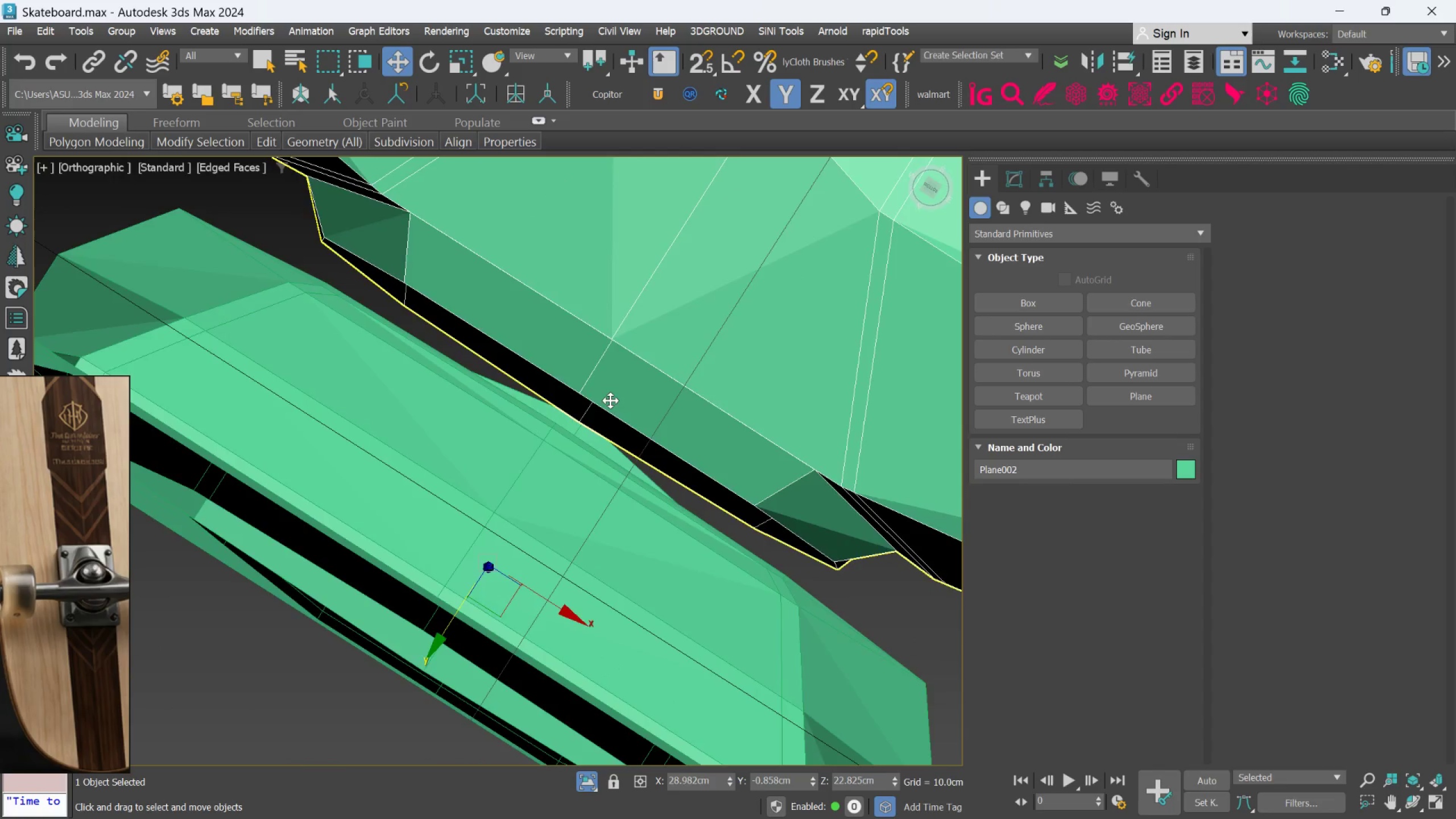 
hold_key(key=AltLeft, duration=0.45)
 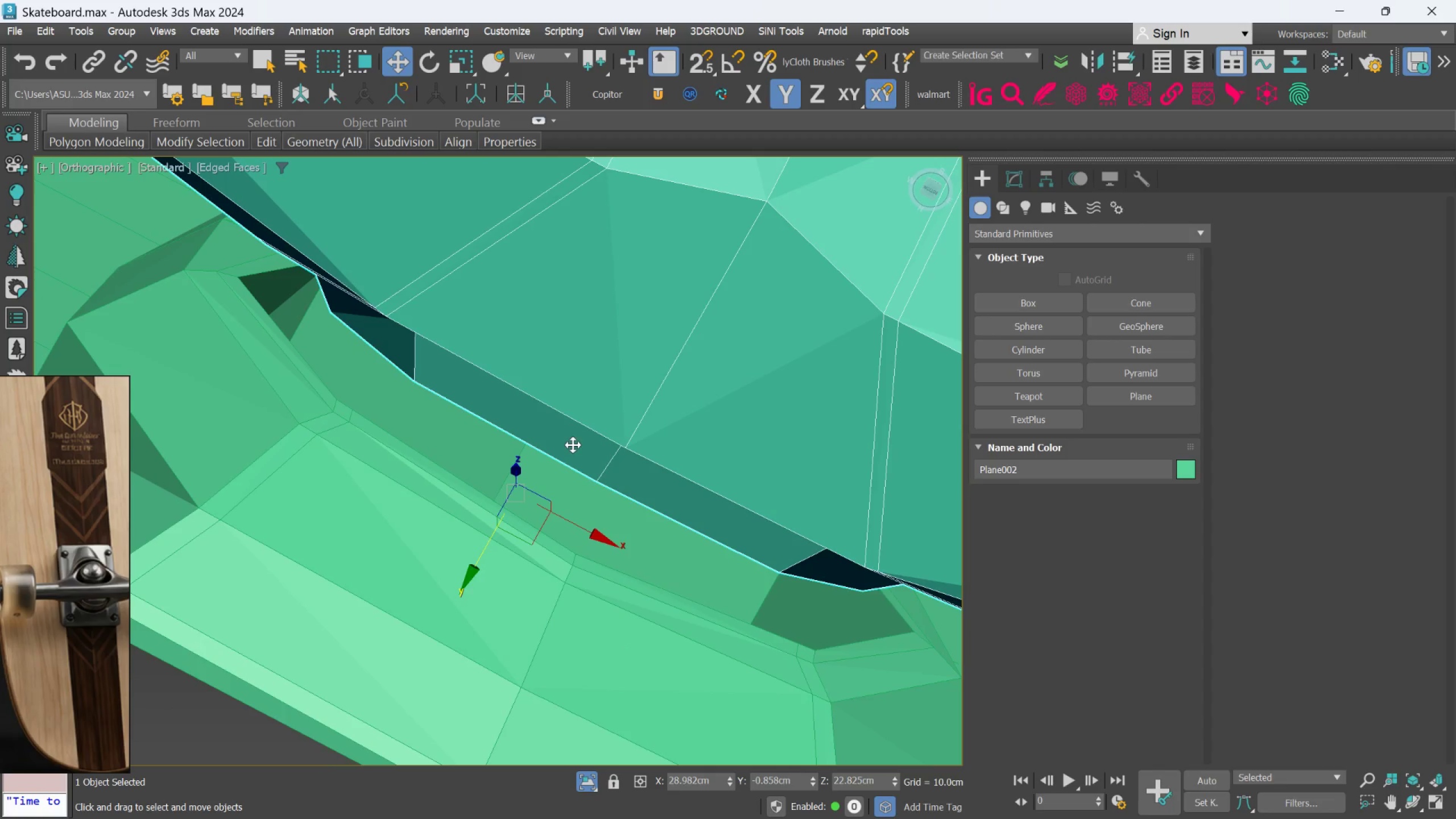 
hold_key(key=AltLeft, duration=0.61)
 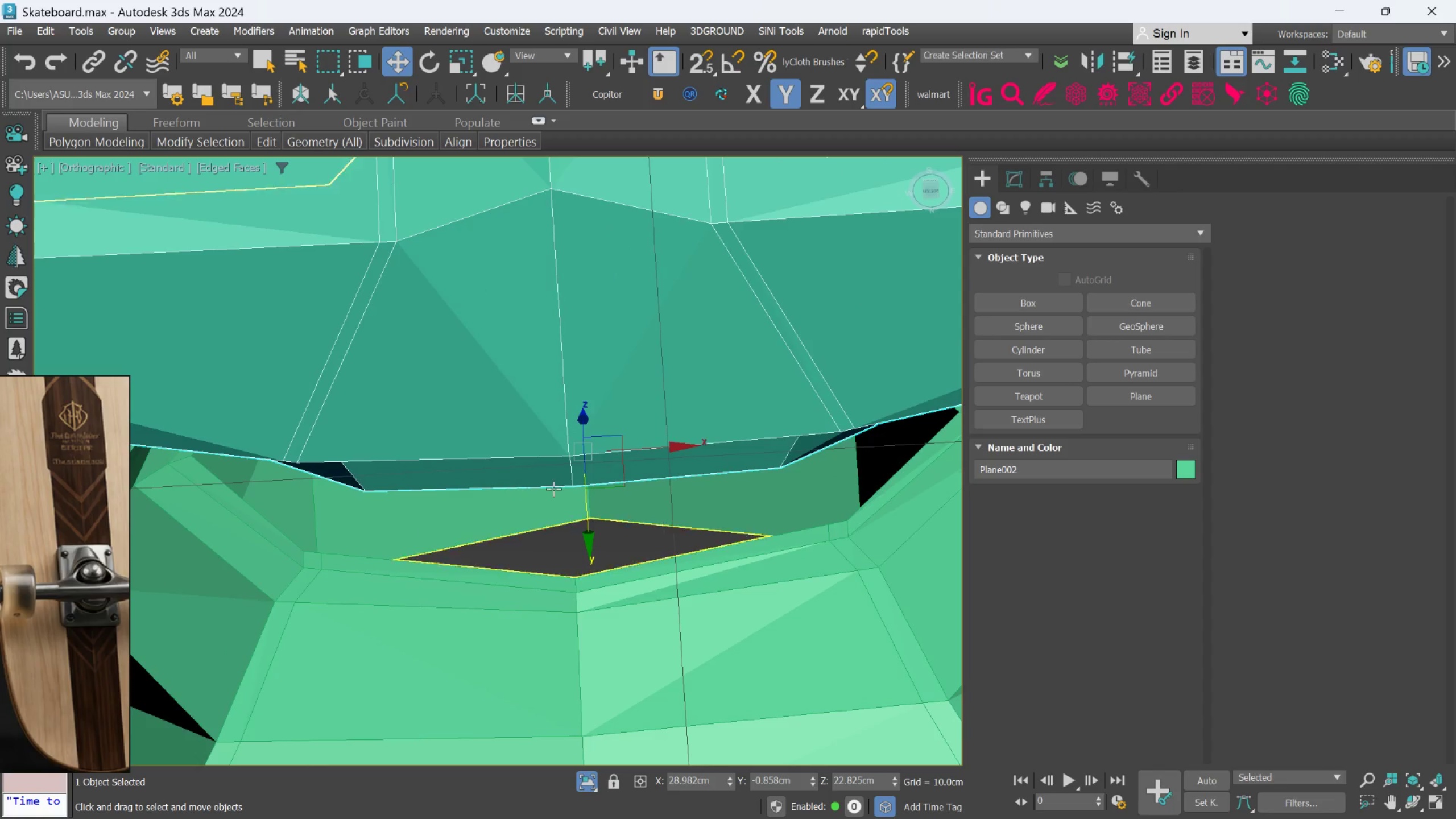 
left_click([662, 568])
 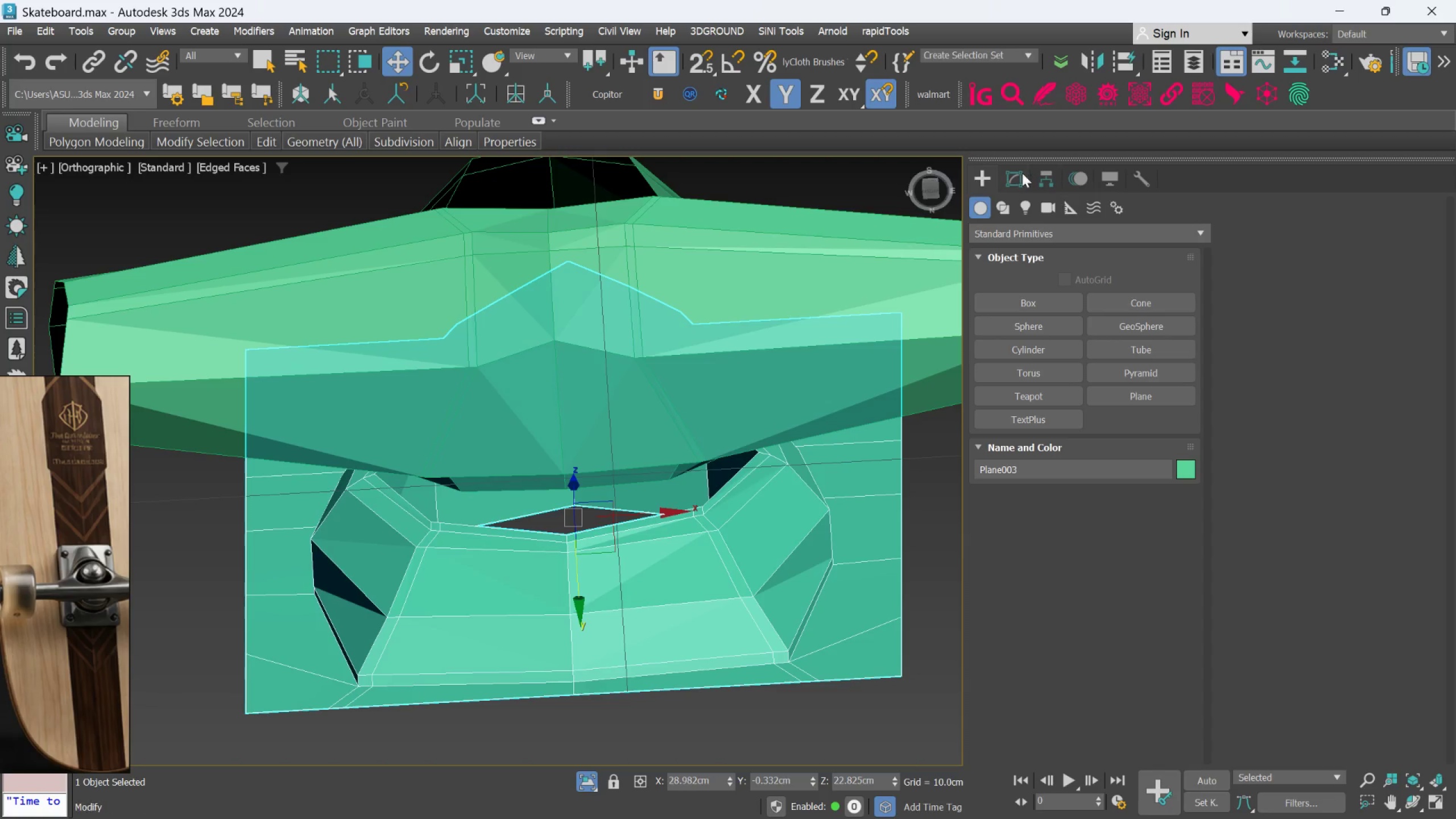 
scroll: coordinate [557, 495], scroll_direction: down, amount: 2.0
 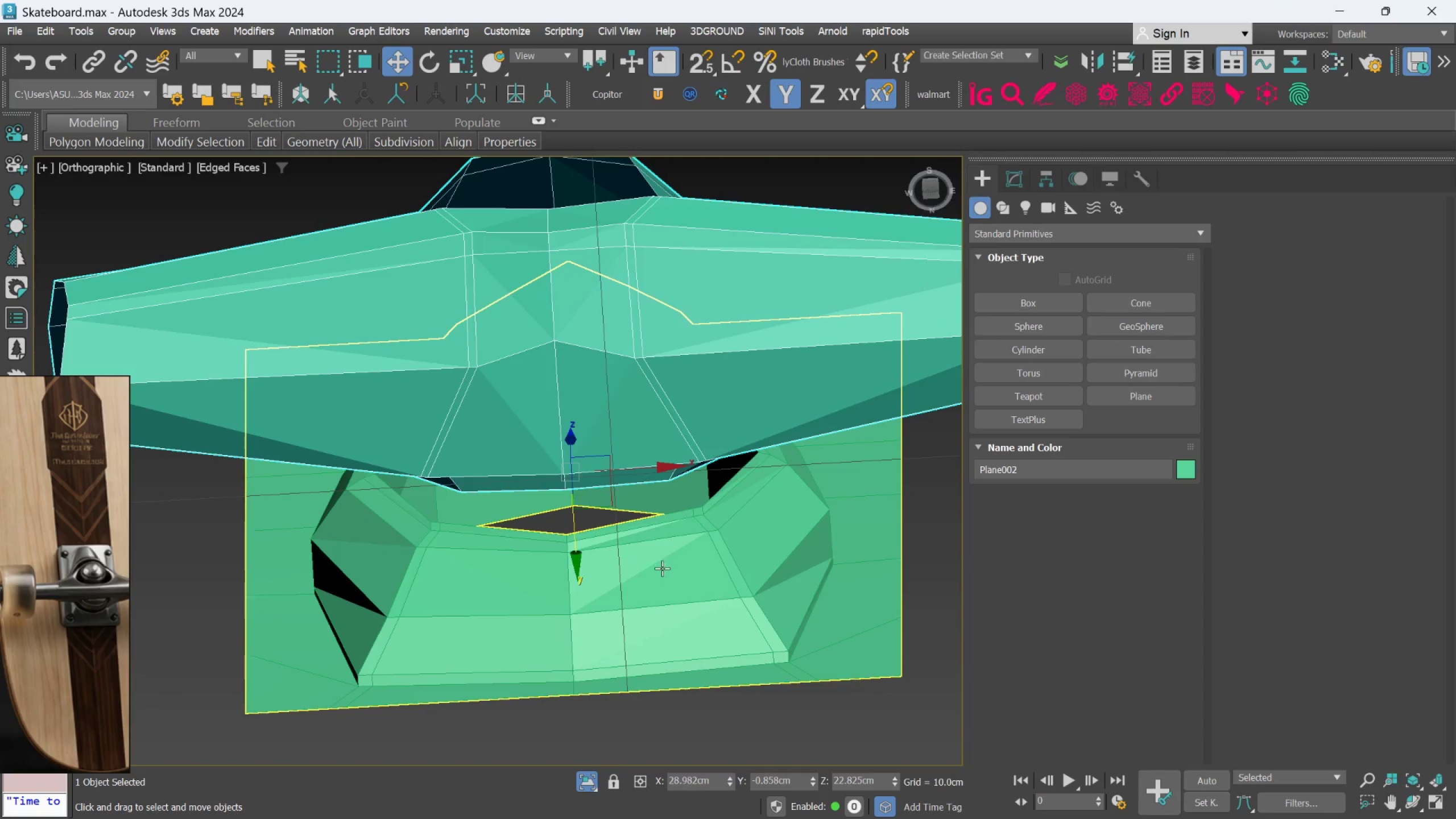 
left_click([1016, 175])
 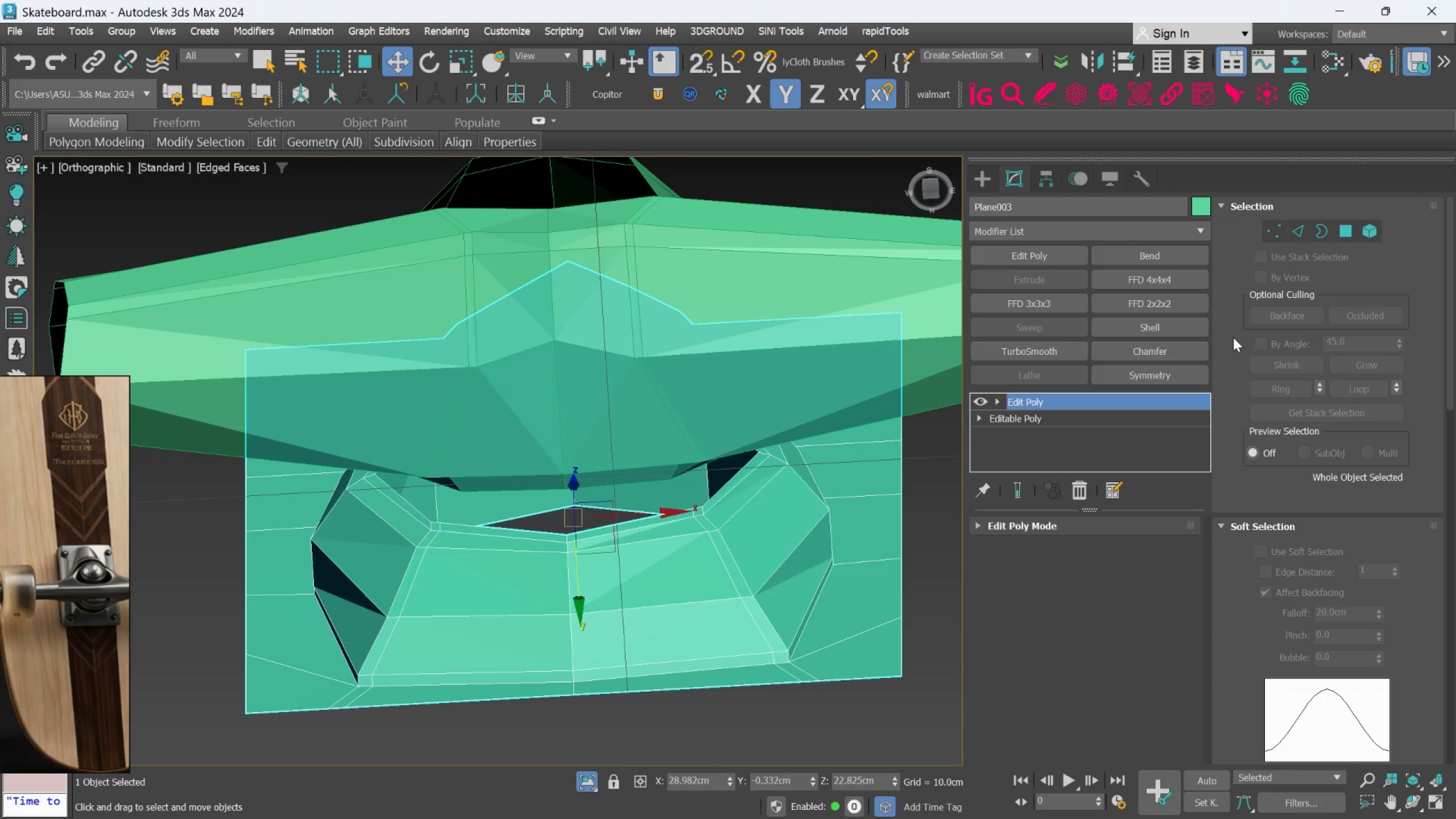 
scroll: coordinate [1279, 730], scroll_direction: down, amount: 26.0
 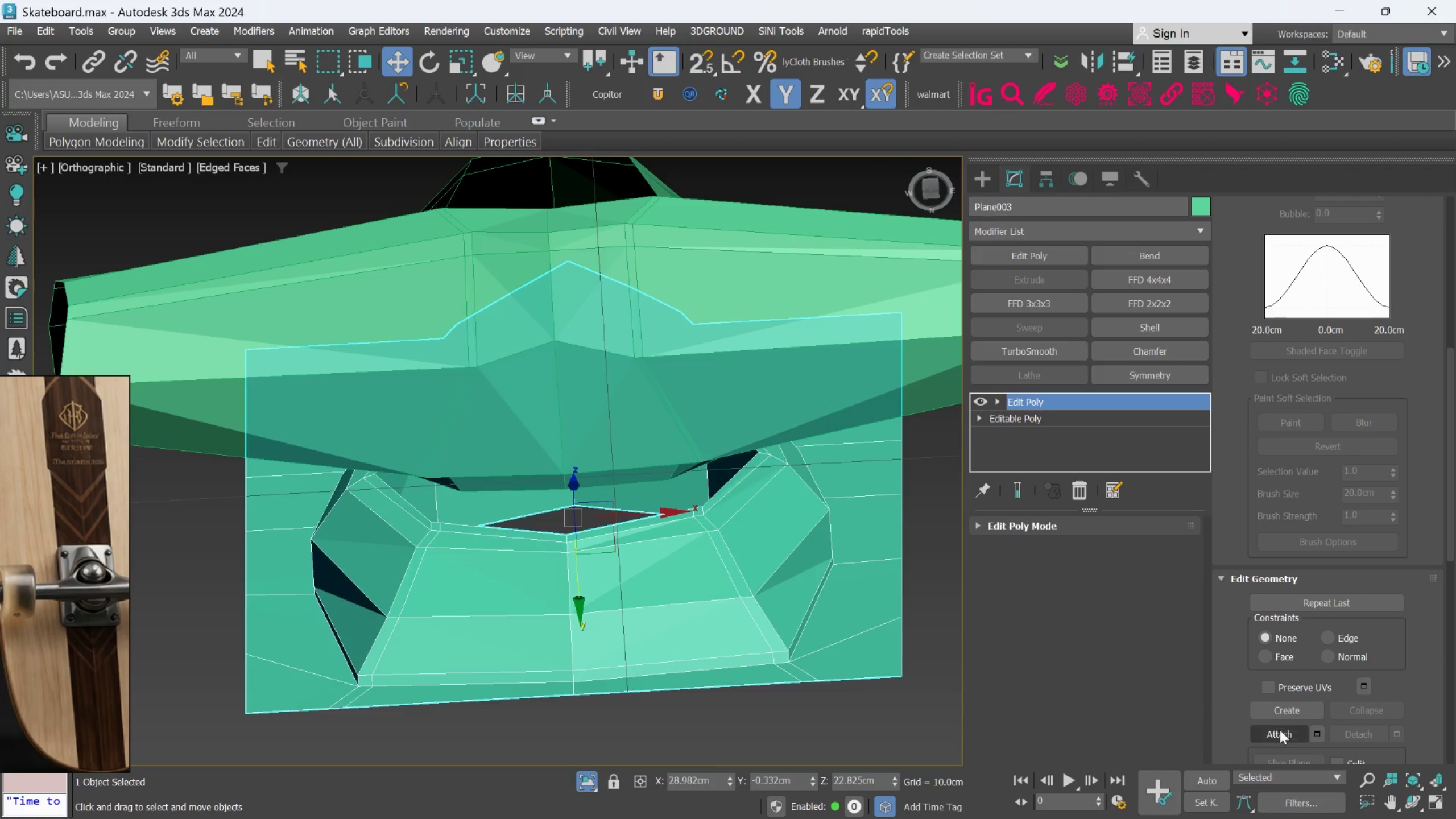 
left_click([1280, 731])
 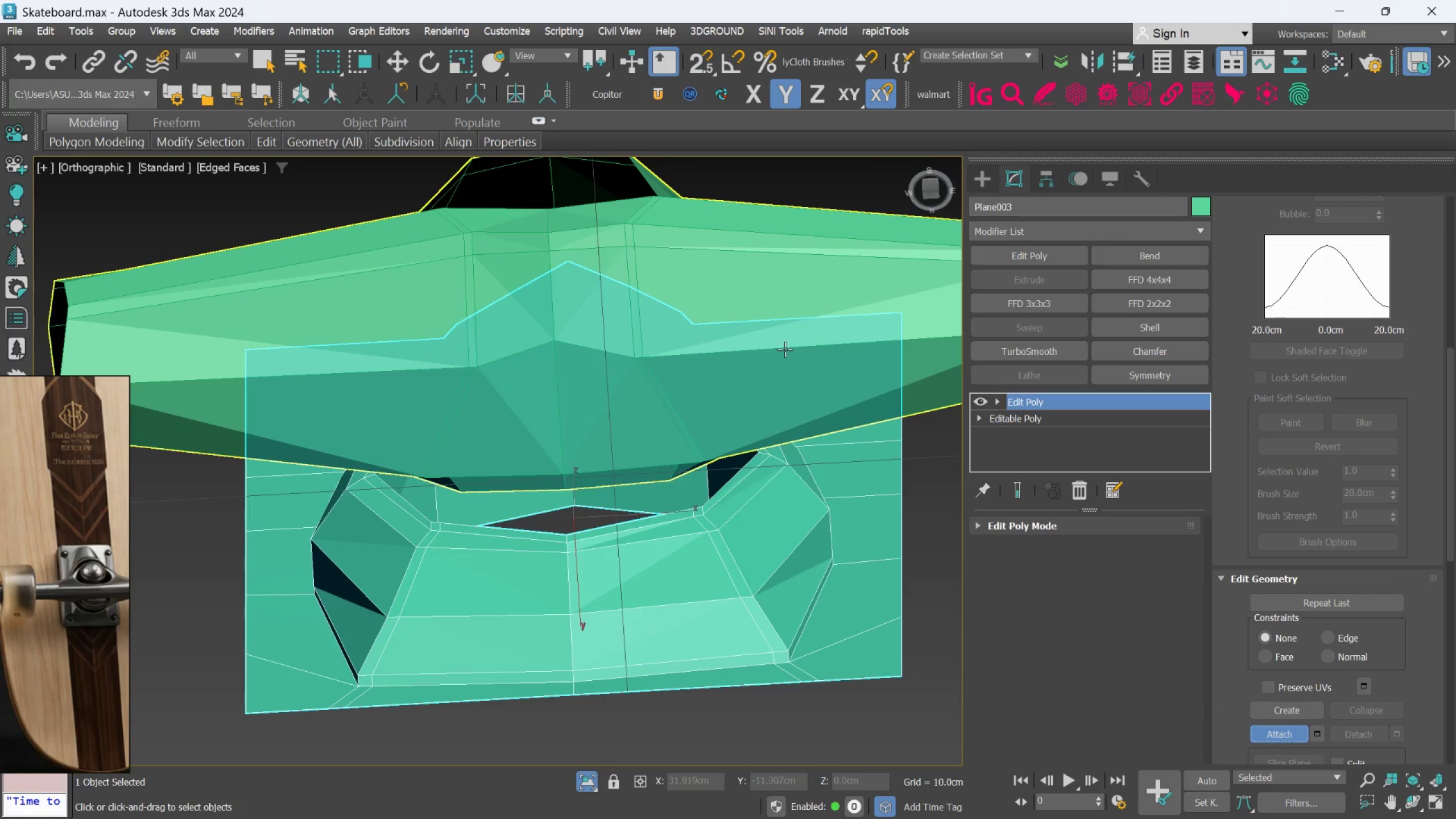 
left_click([784, 348])
 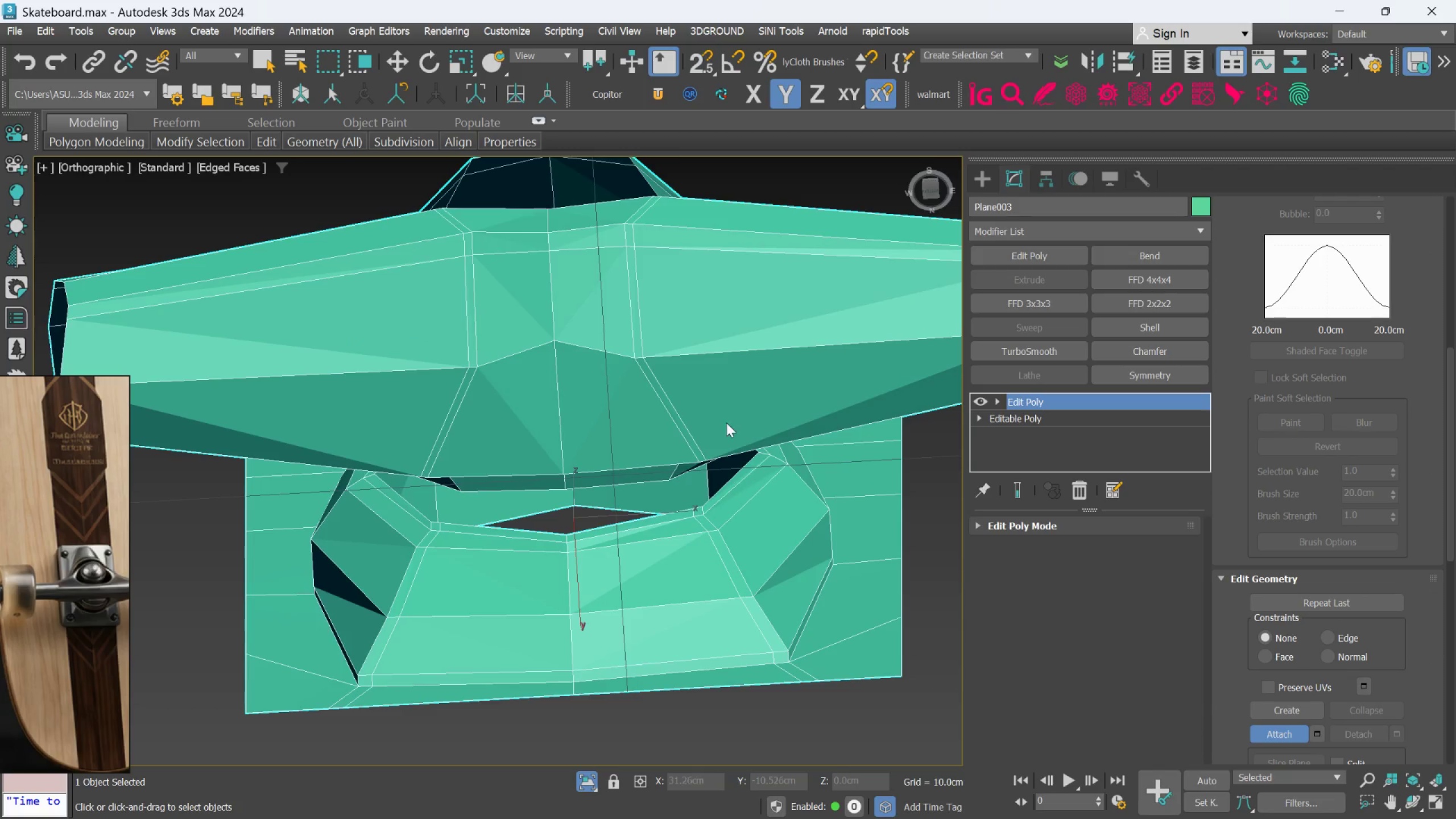 
hold_key(key=AltLeft, duration=0.62)
 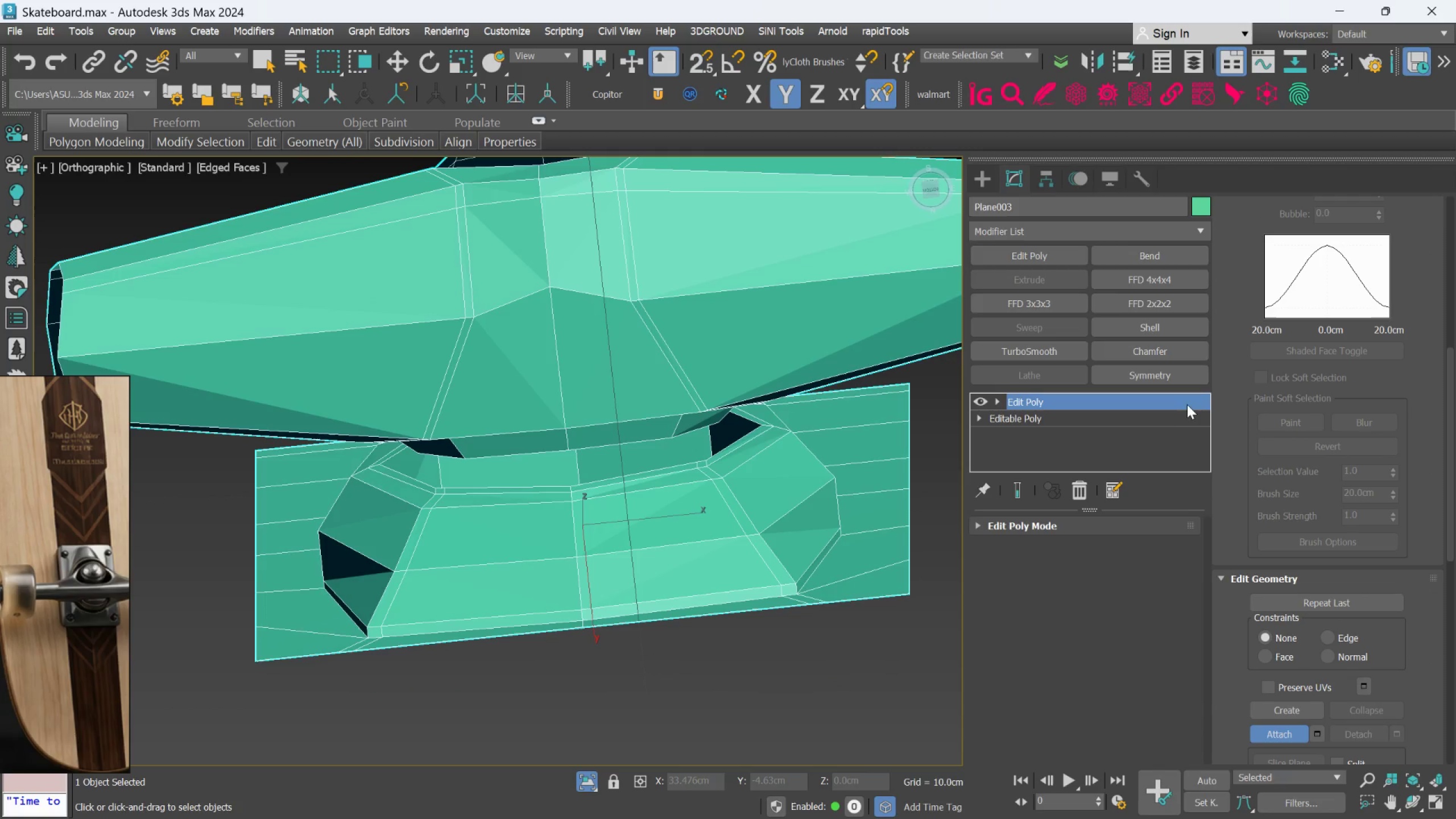 
scroll: coordinate [1302, 366], scroll_direction: up, amount: 8.0
 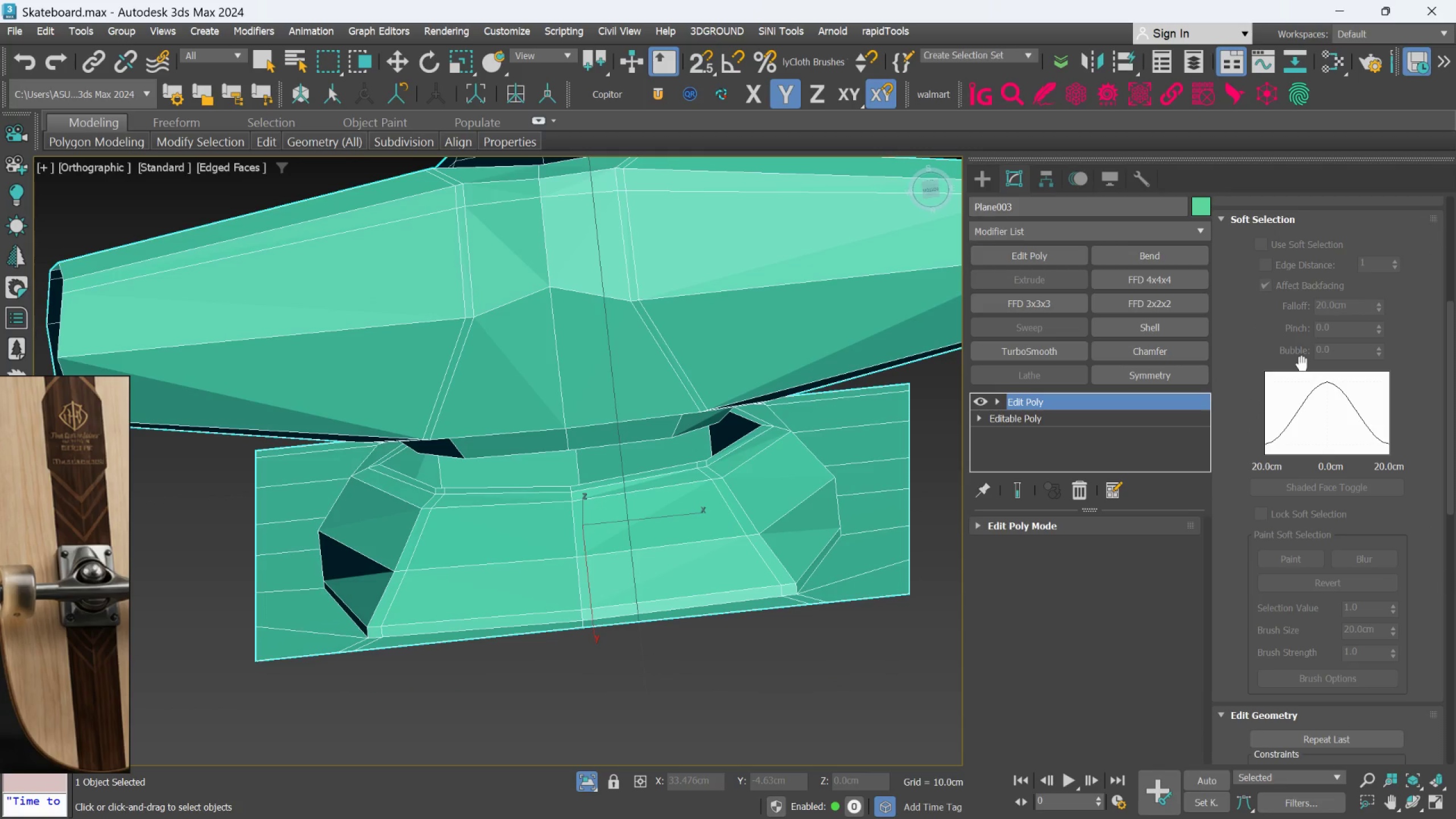 
key(1)
 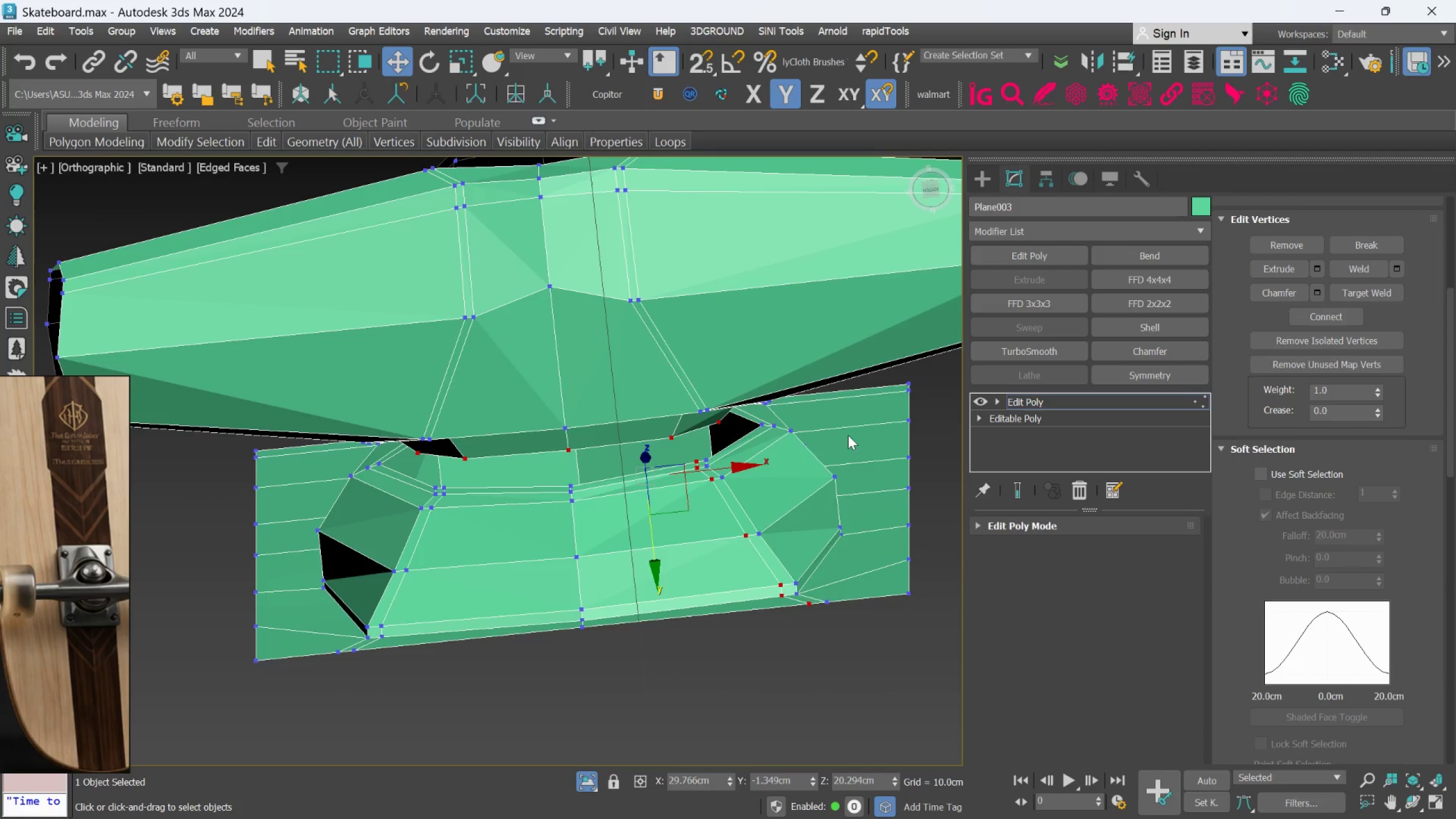 
scroll: coordinate [678, 451], scroll_direction: up, amount: 2.0
 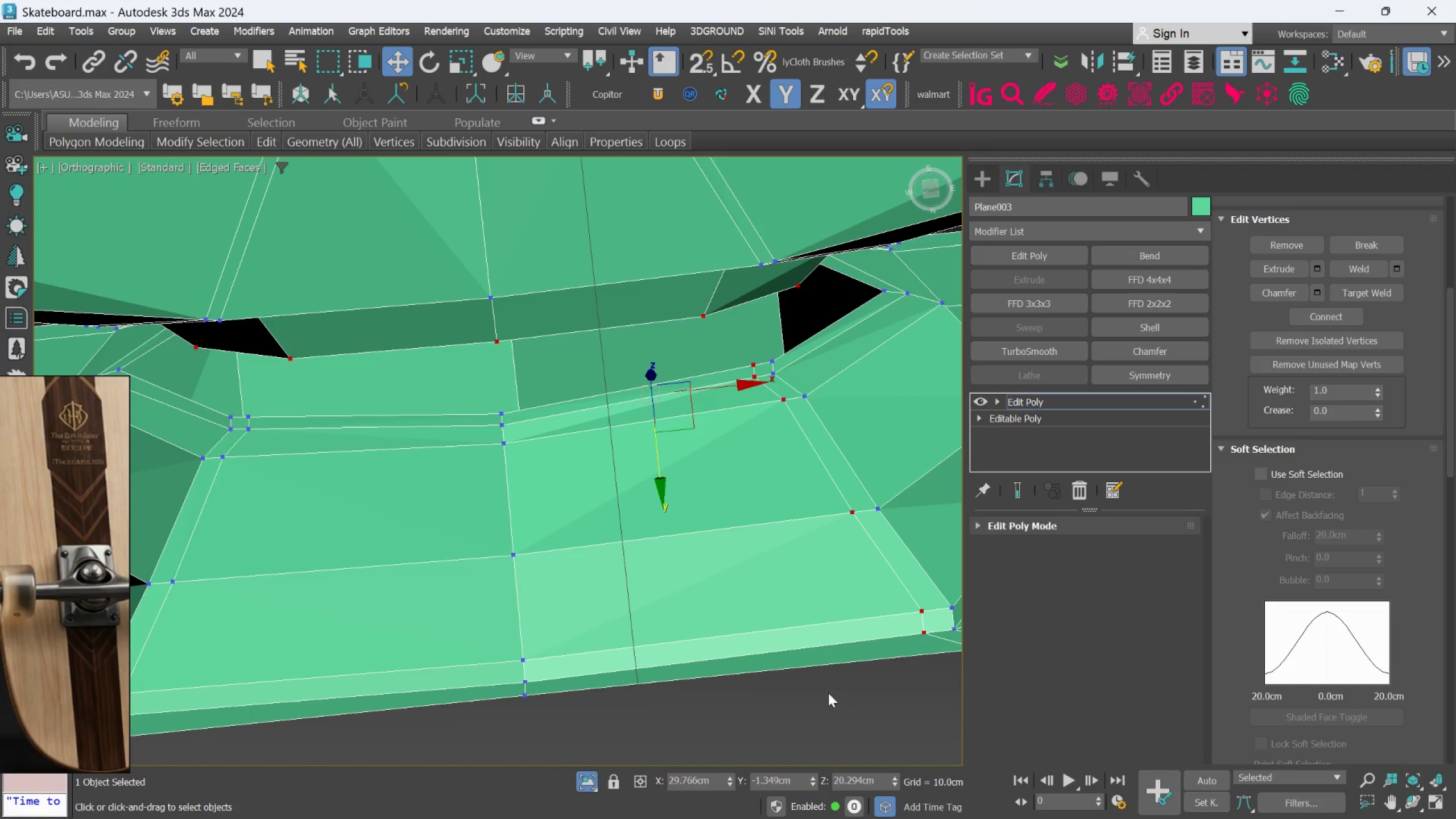 
left_click([823, 722])
 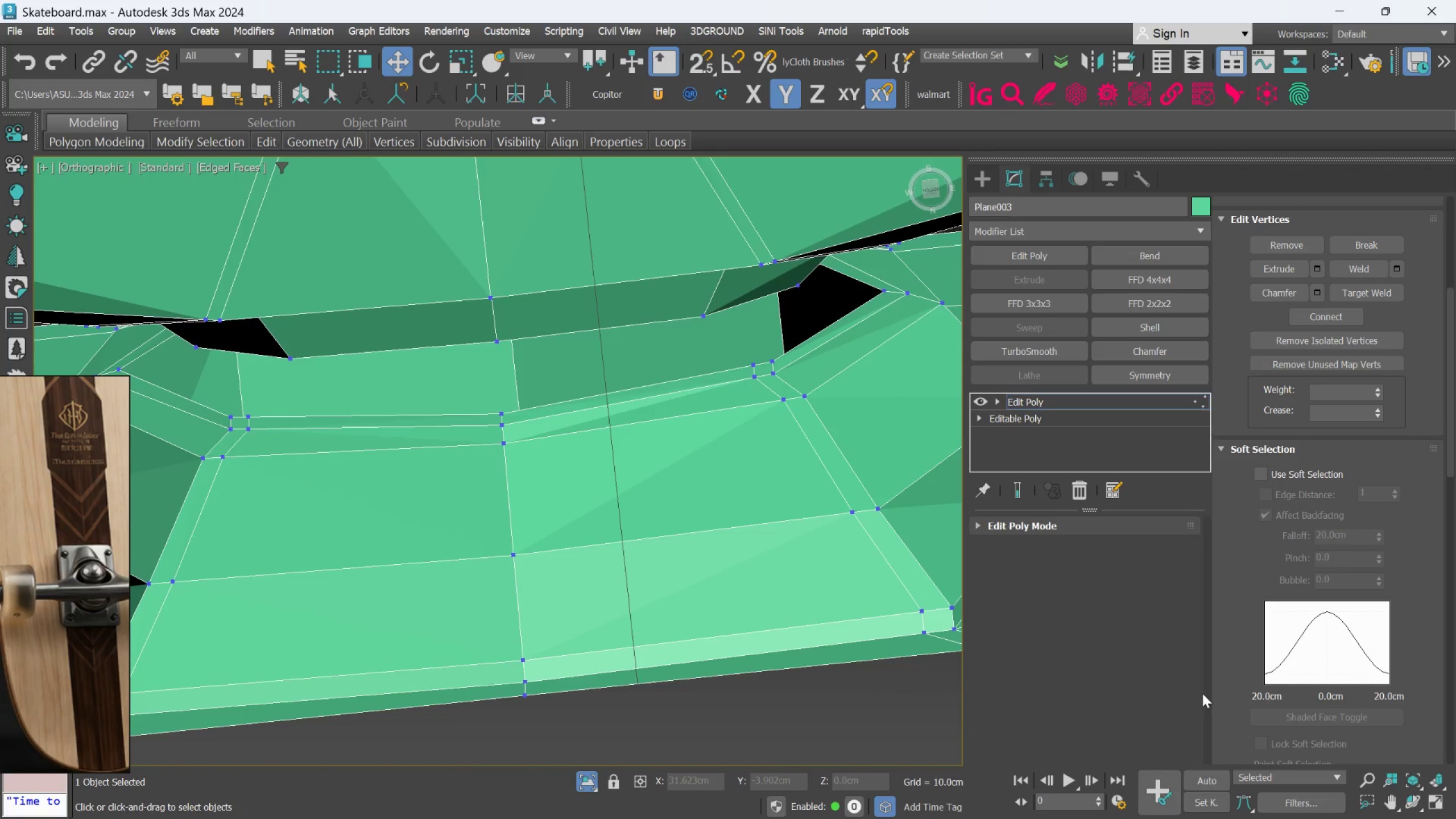 
scroll: coordinate [1263, 618], scroll_direction: up, amount: 1.0
 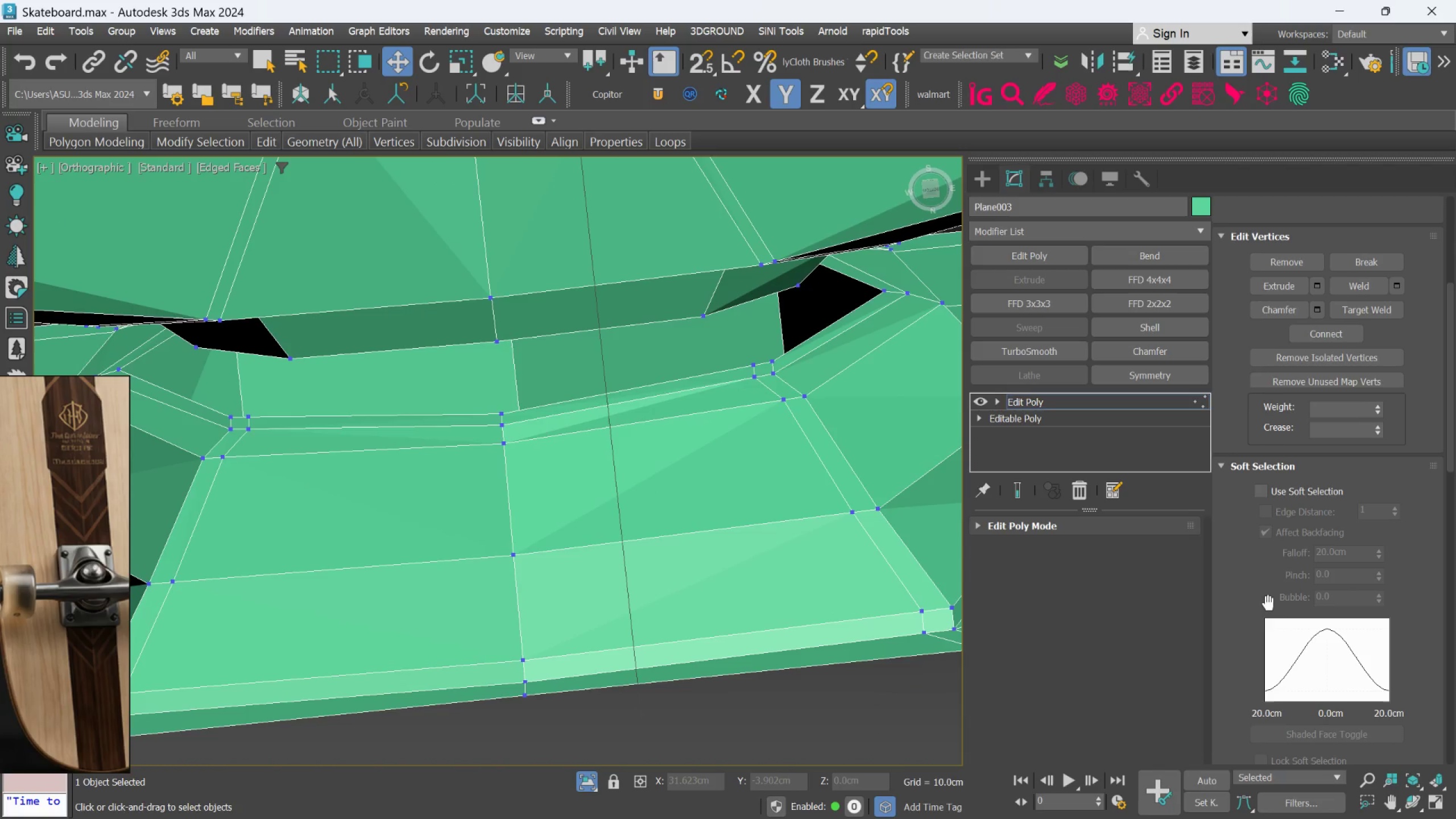 
scroll: coordinate [1269, 604], scroll_direction: down, amount: 1.0
 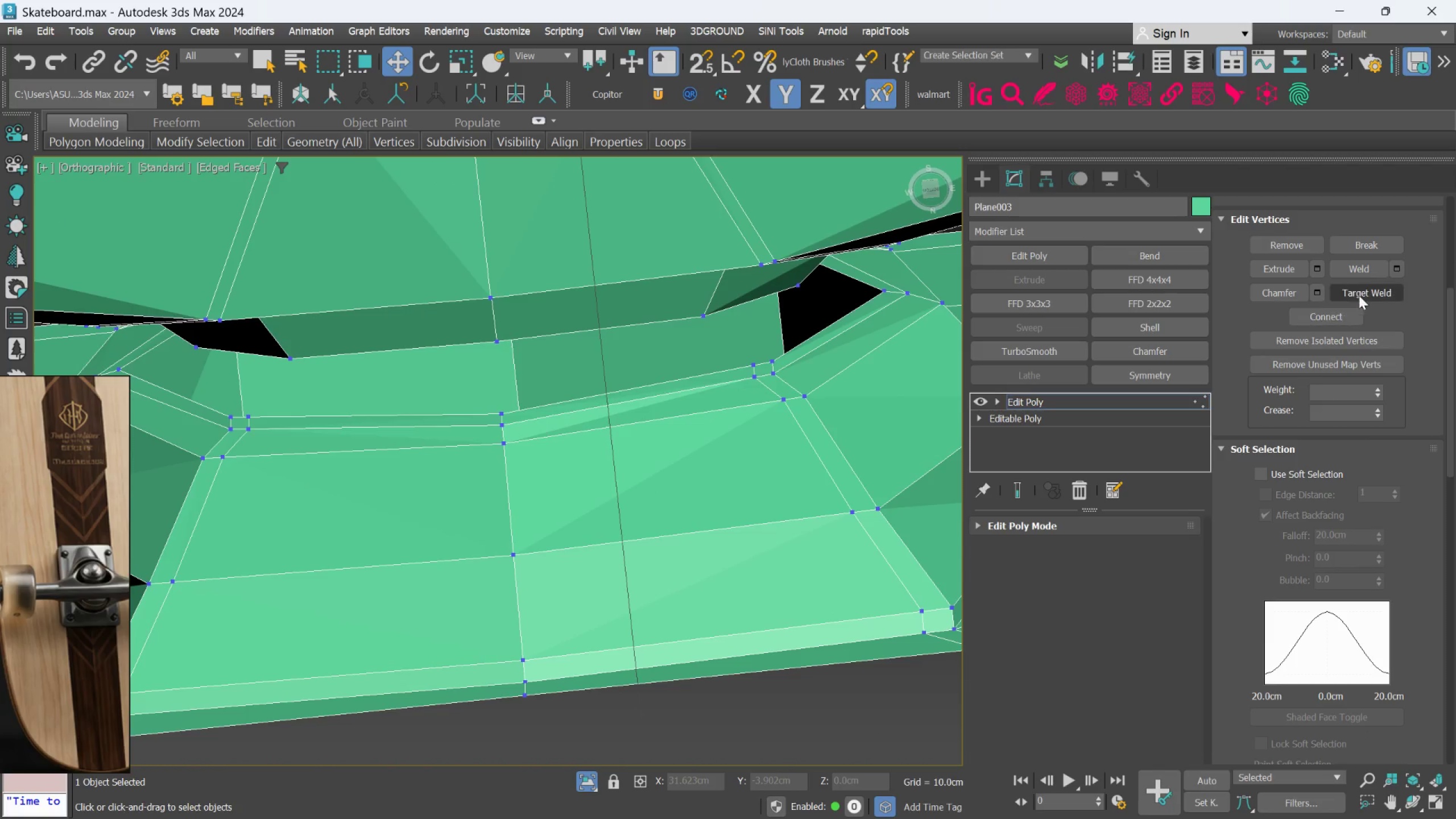 
left_click([1359, 295])
 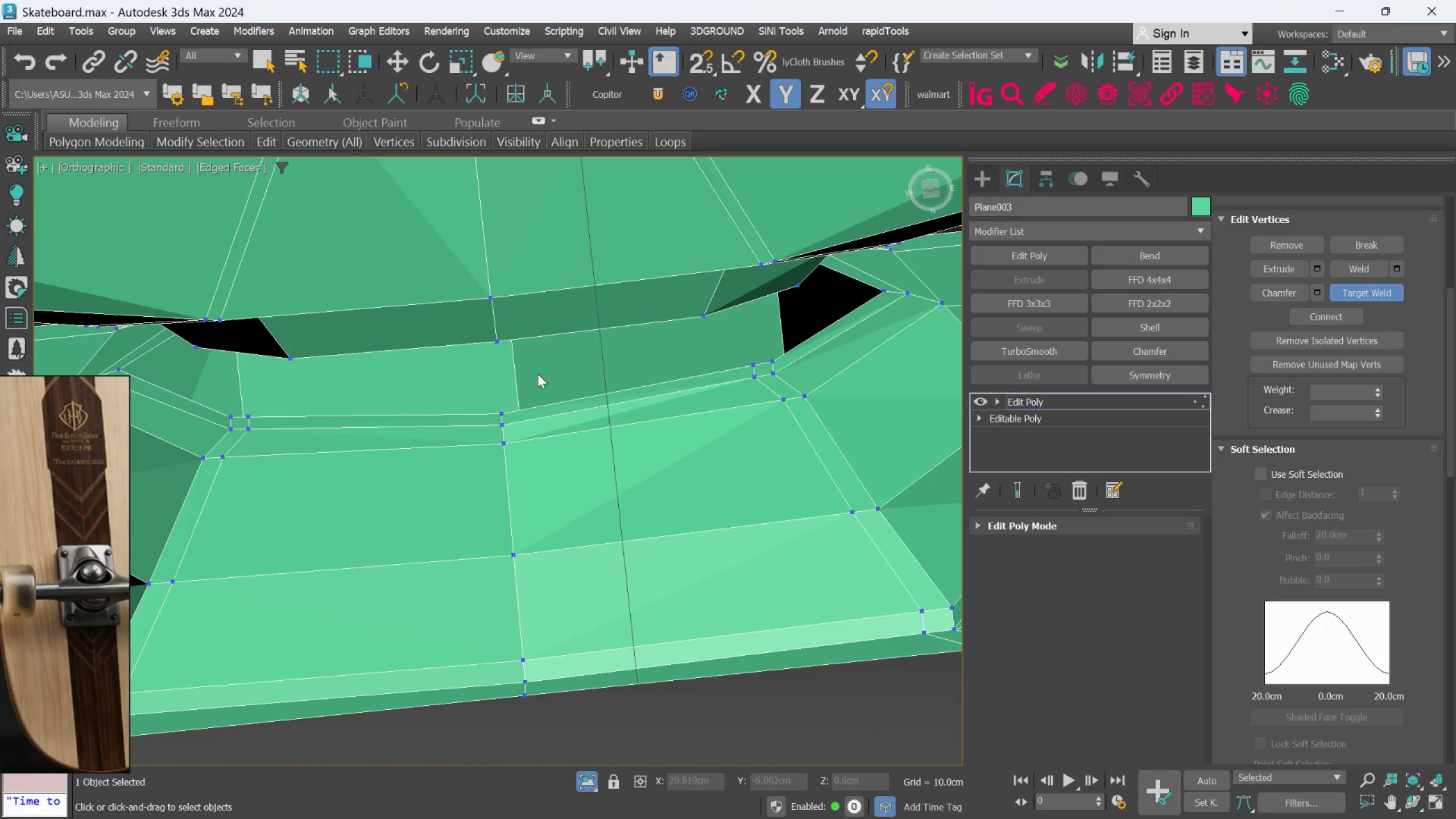 
scroll: coordinate [473, 373], scroll_direction: up, amount: 2.0
 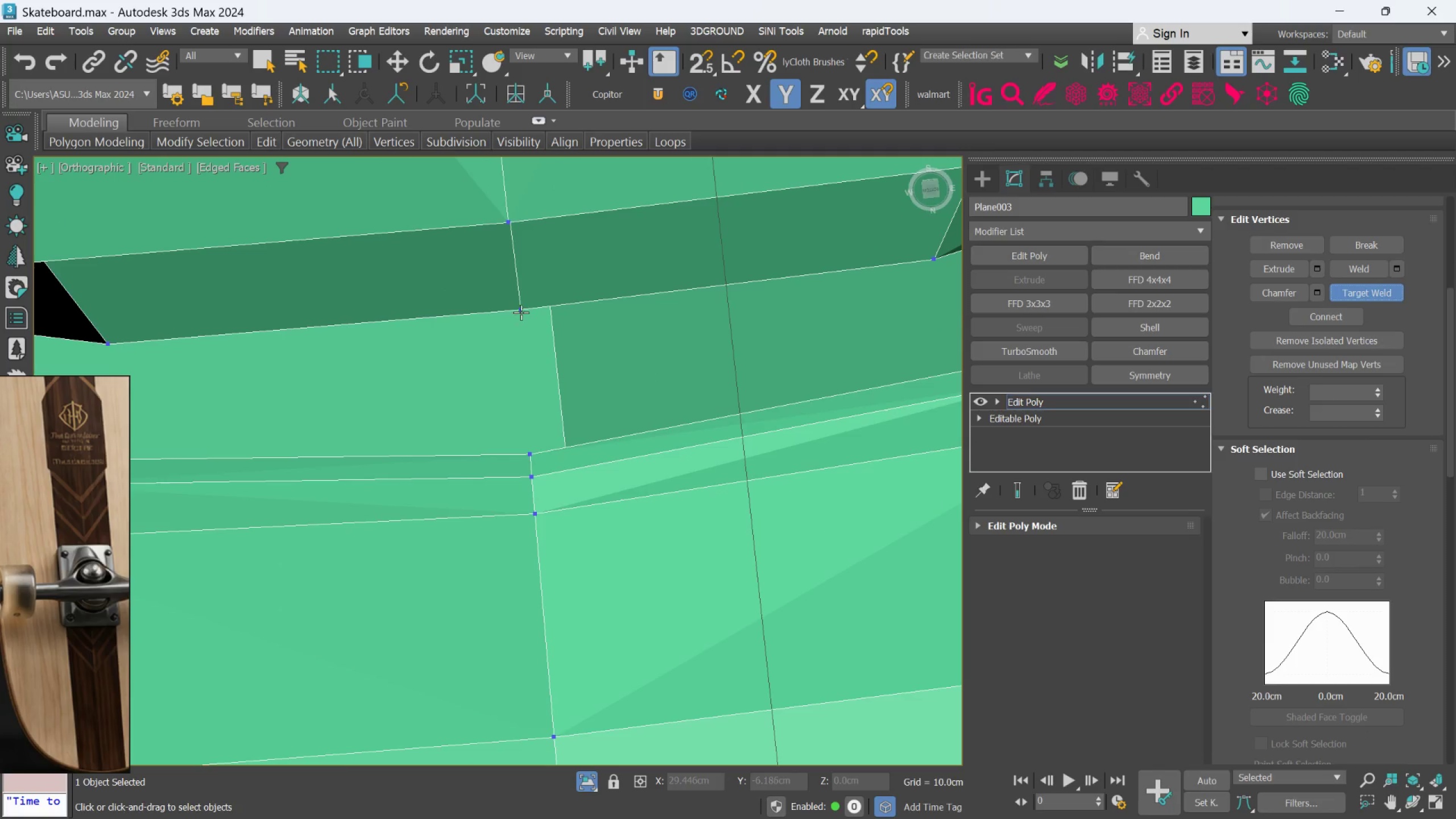 
left_click([520, 311])
 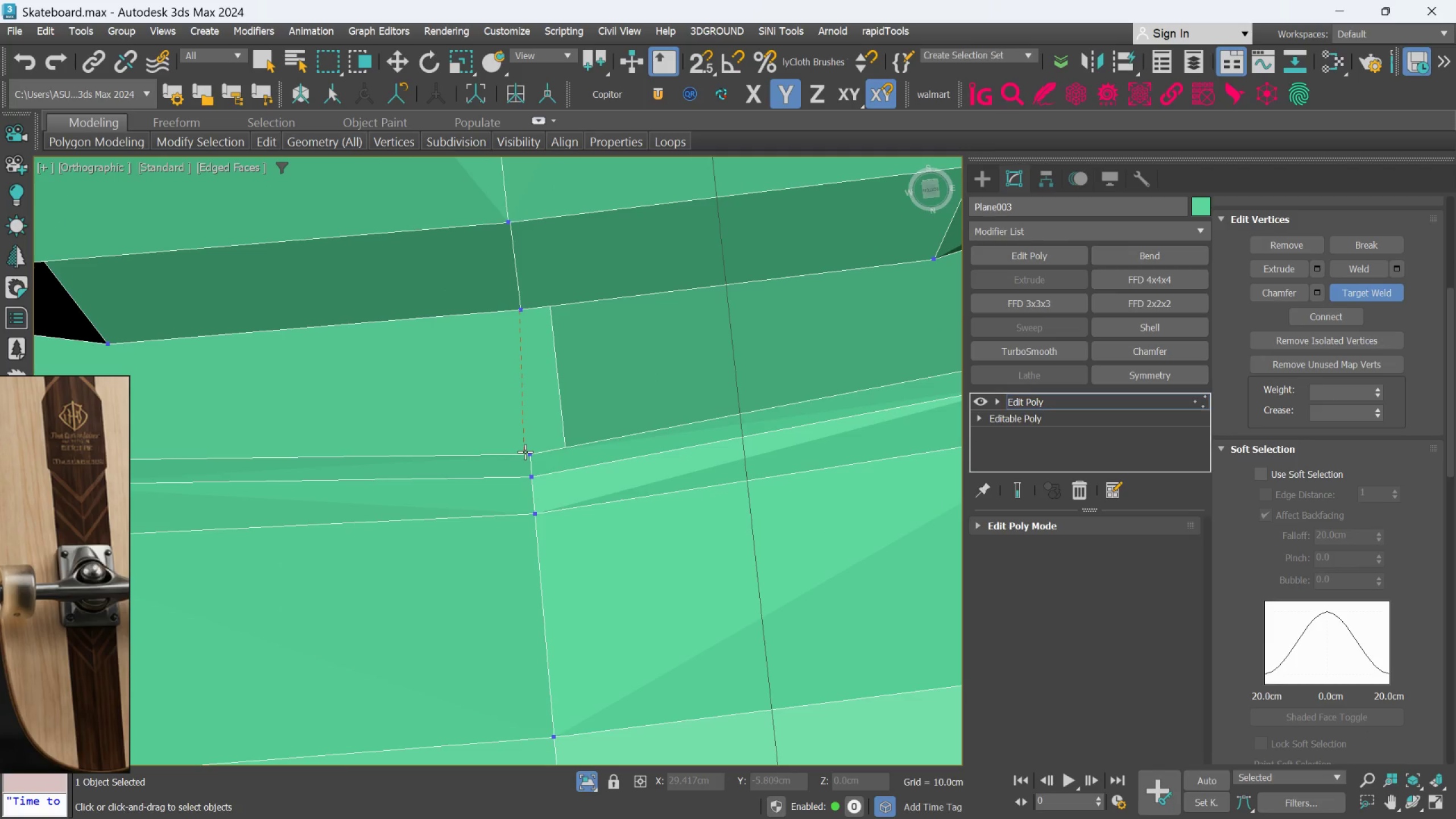 
left_click([526, 452])
 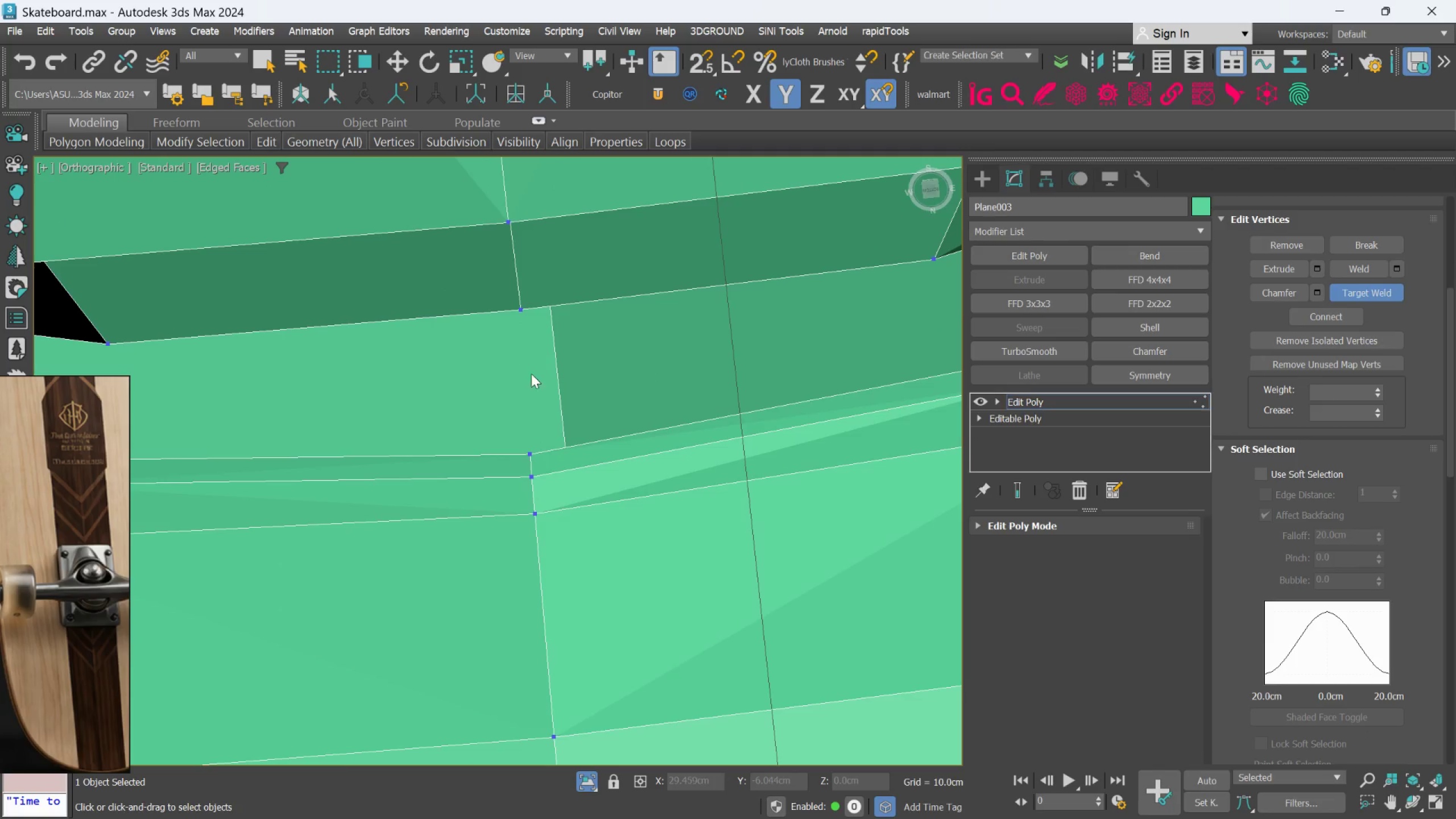 
hold_key(key=AltLeft, duration=0.66)
 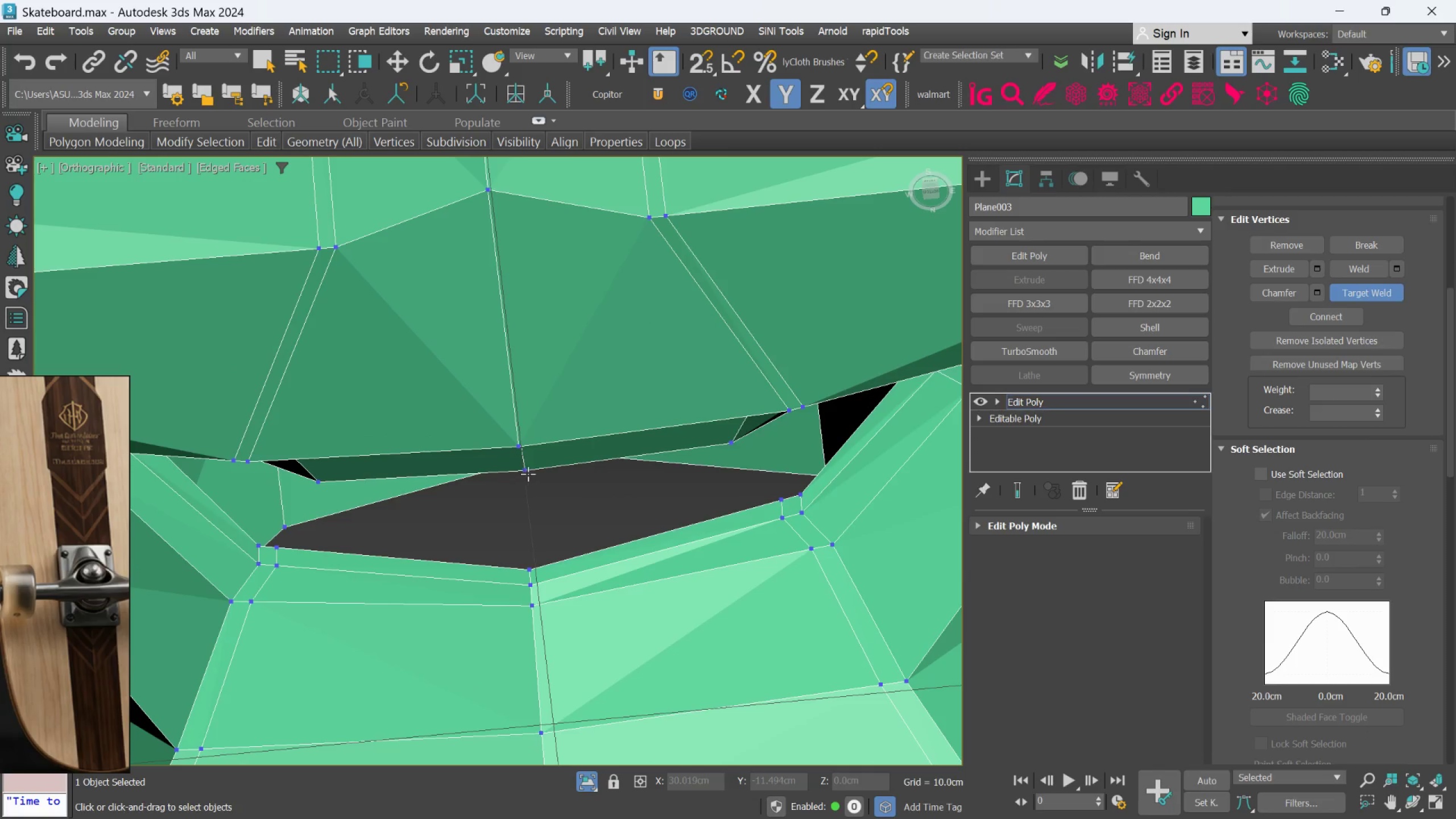 
scroll: coordinate [529, 417], scroll_direction: down, amount: 2.0
 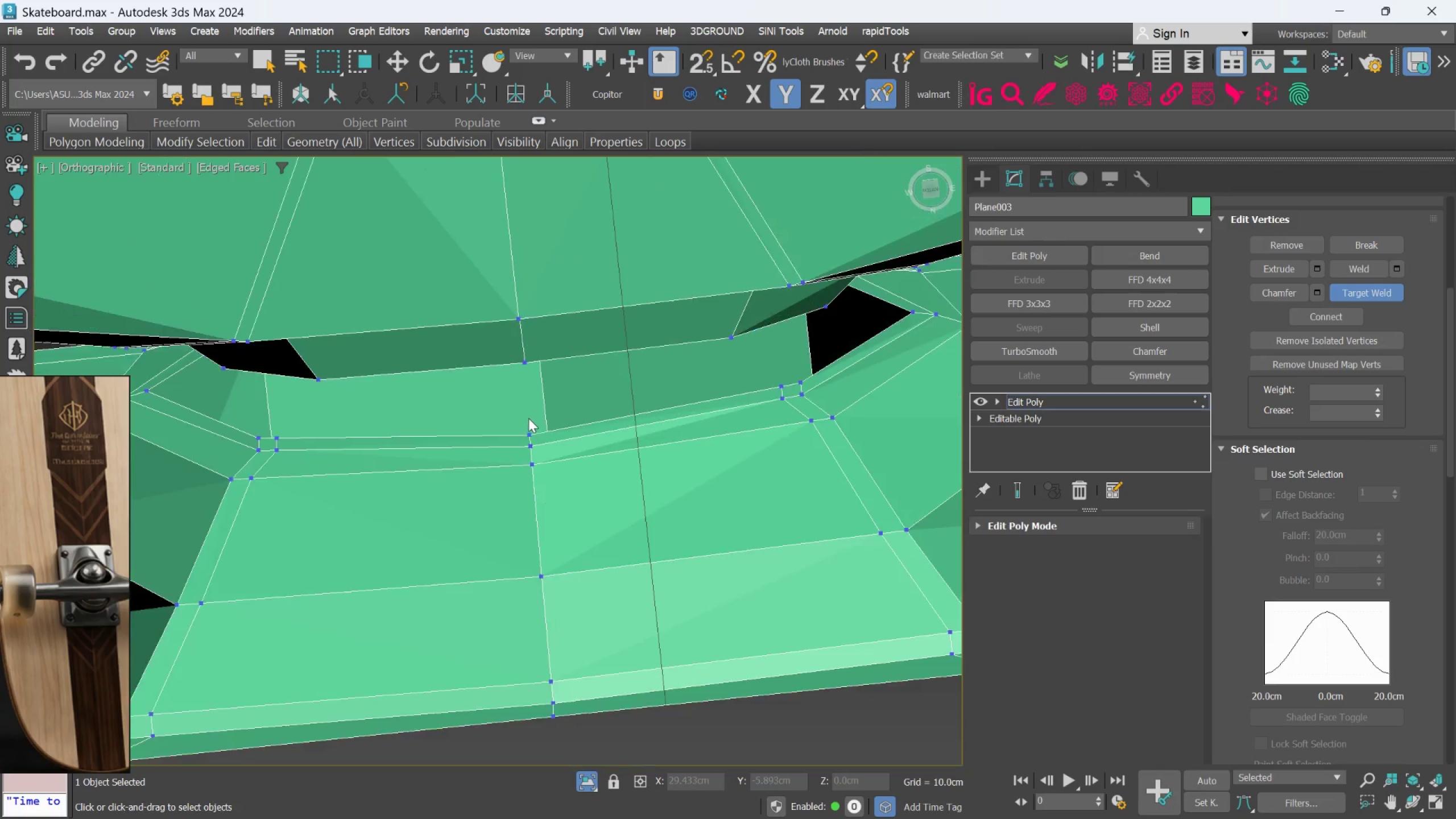 
left_click([528, 474])
 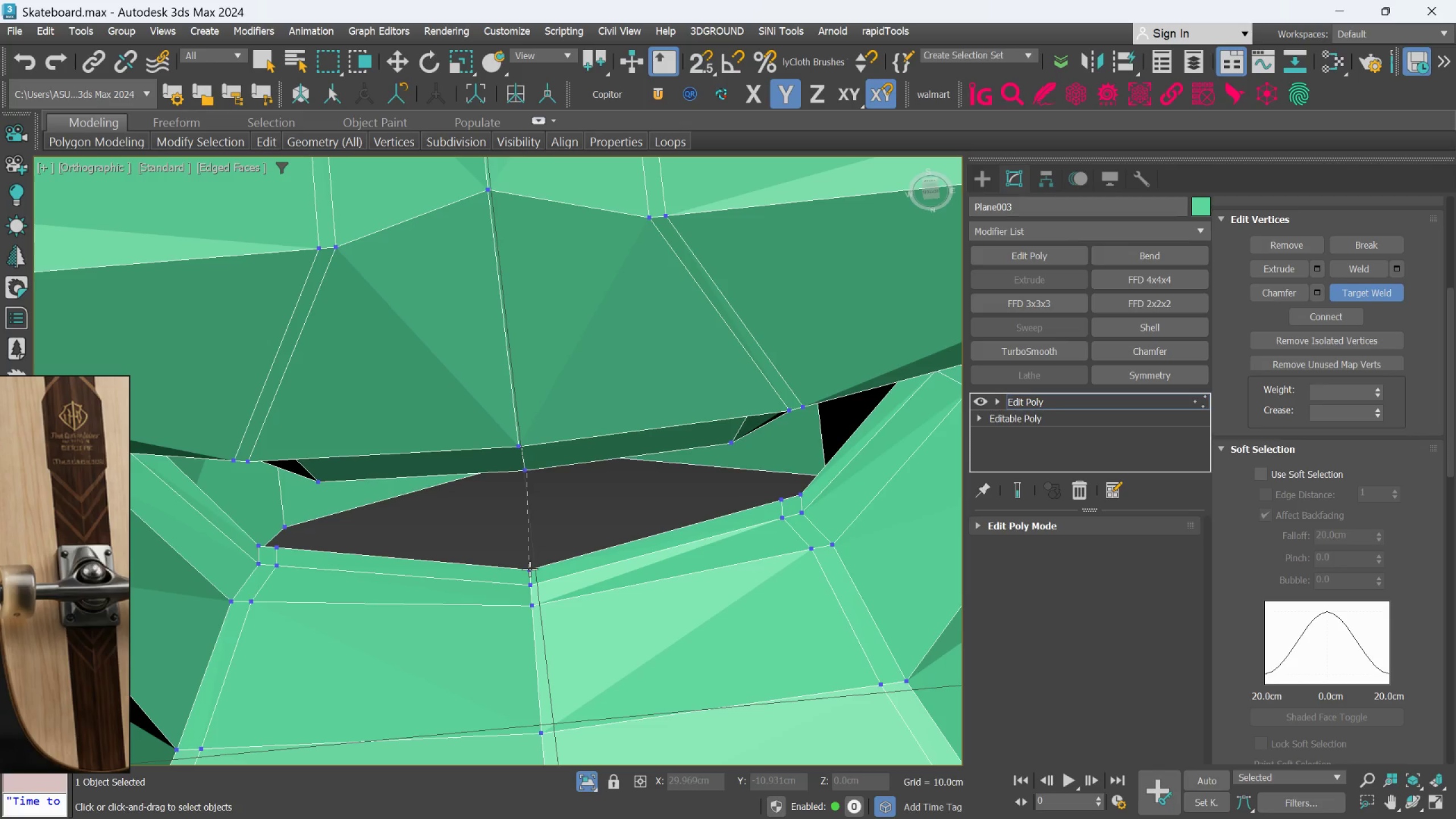 
left_click([530, 570])
 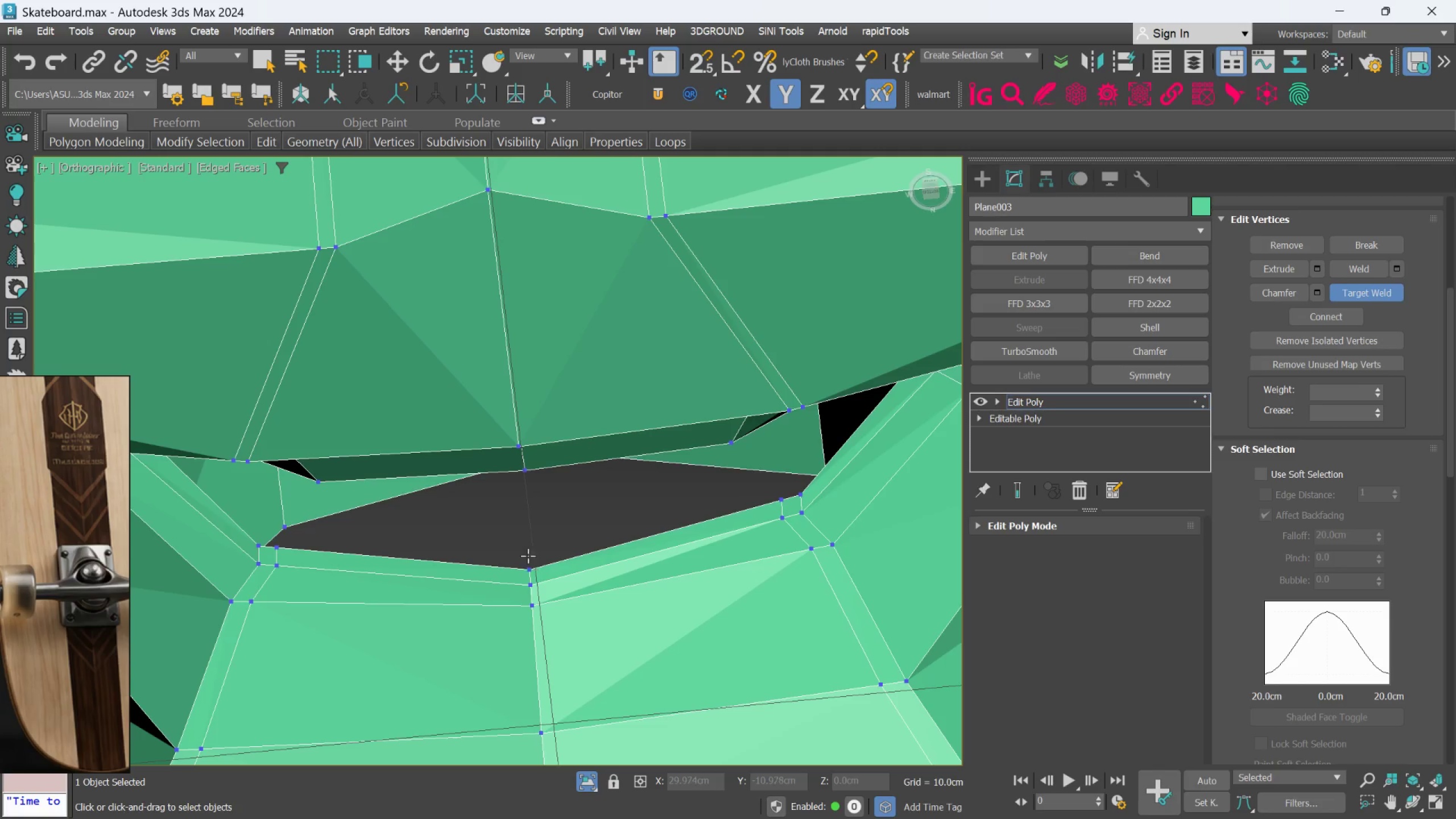 
hold_key(key=AltLeft, duration=1.5)
 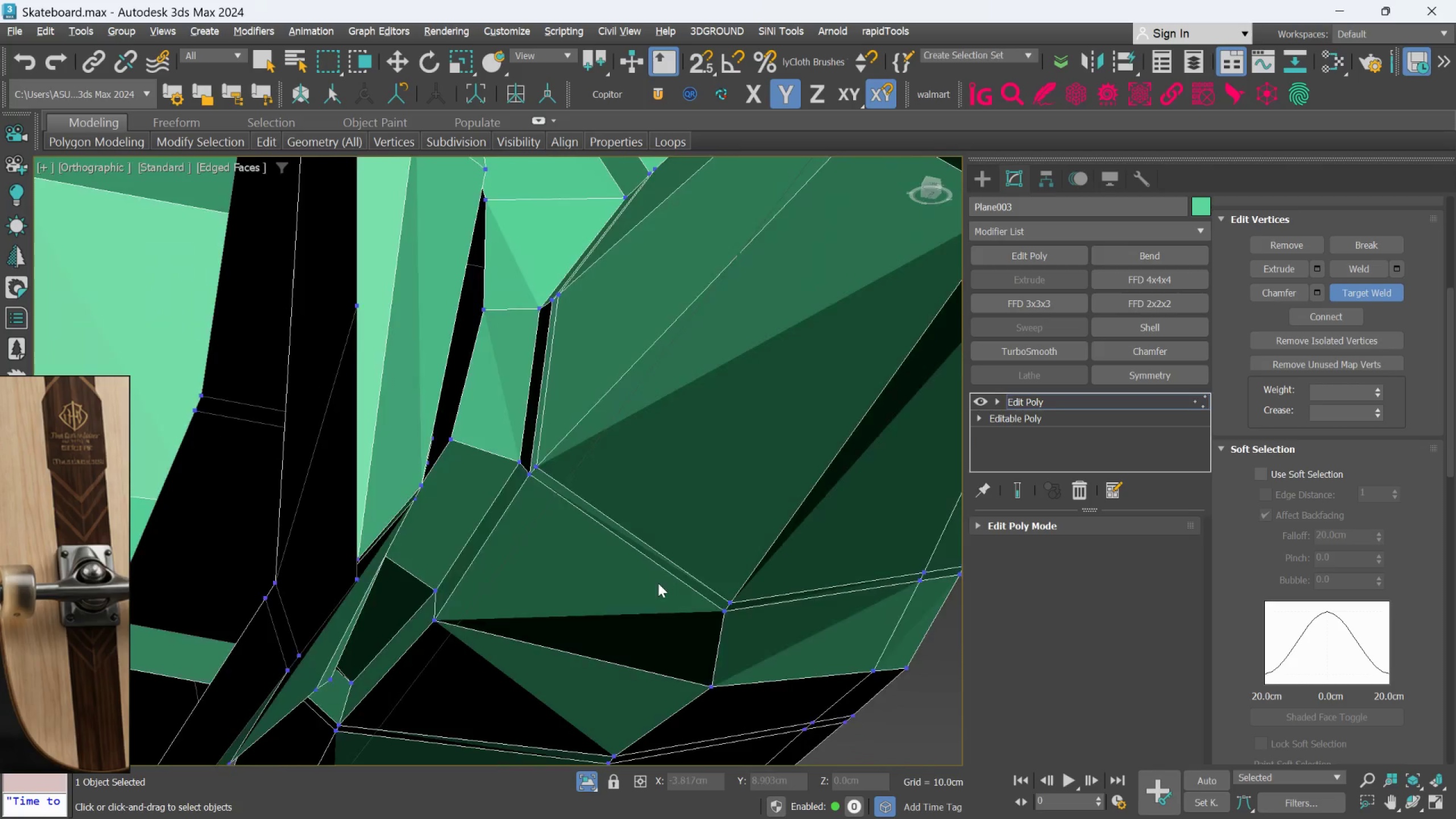 
hold_key(key=AltLeft, duration=1.51)
 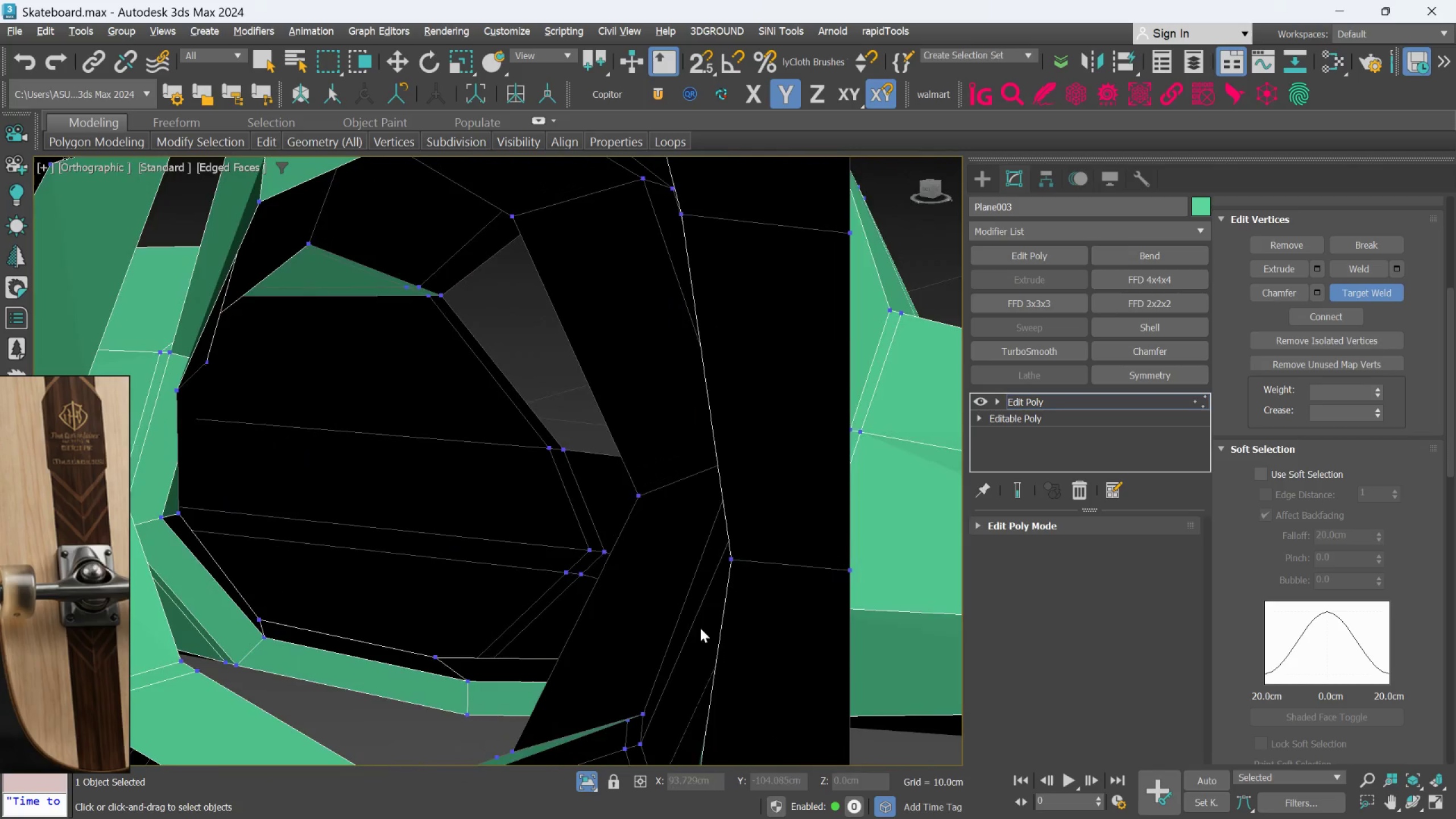 
key(Alt+AltLeft)
 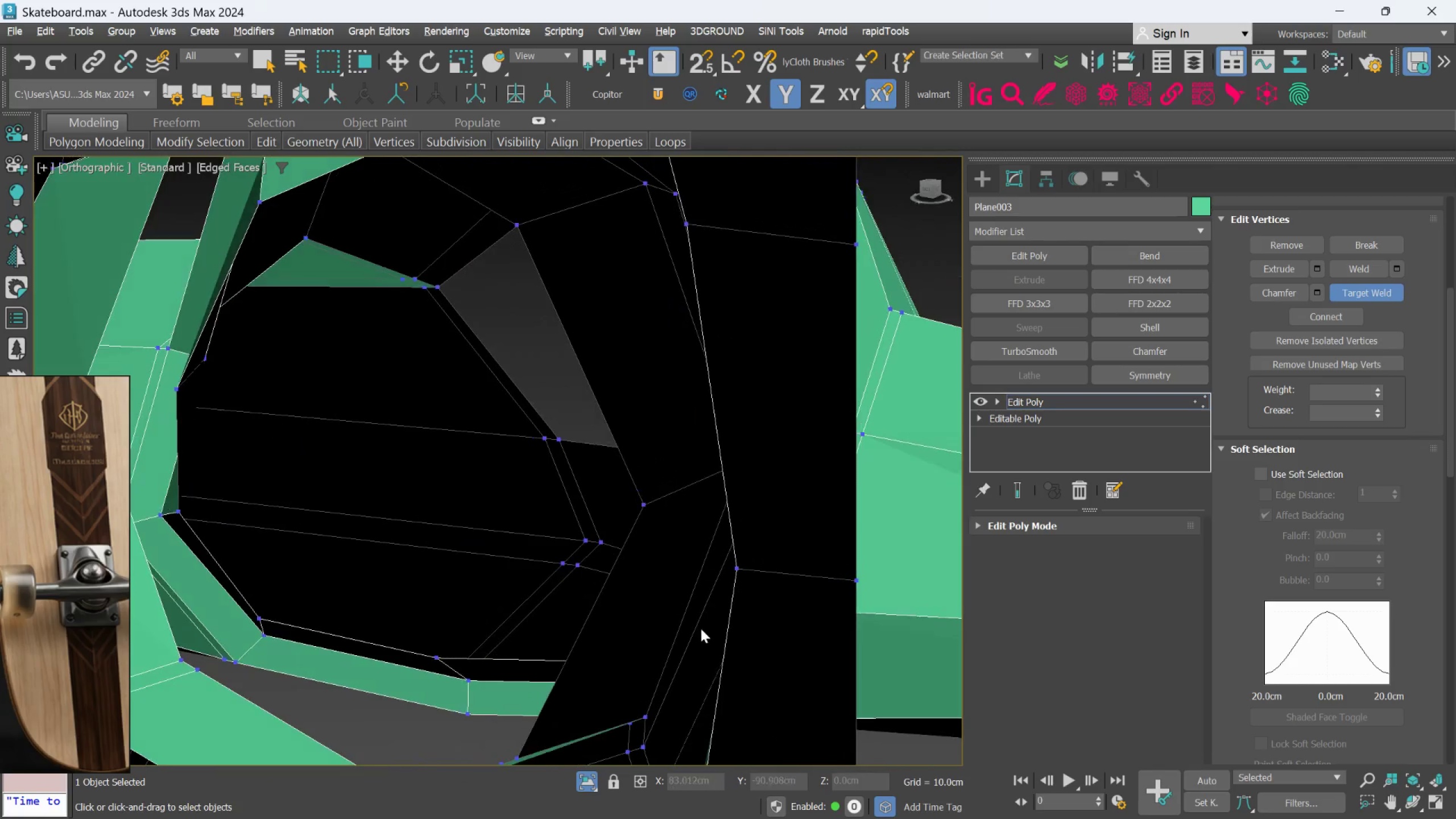 
key(Alt+AltLeft)
 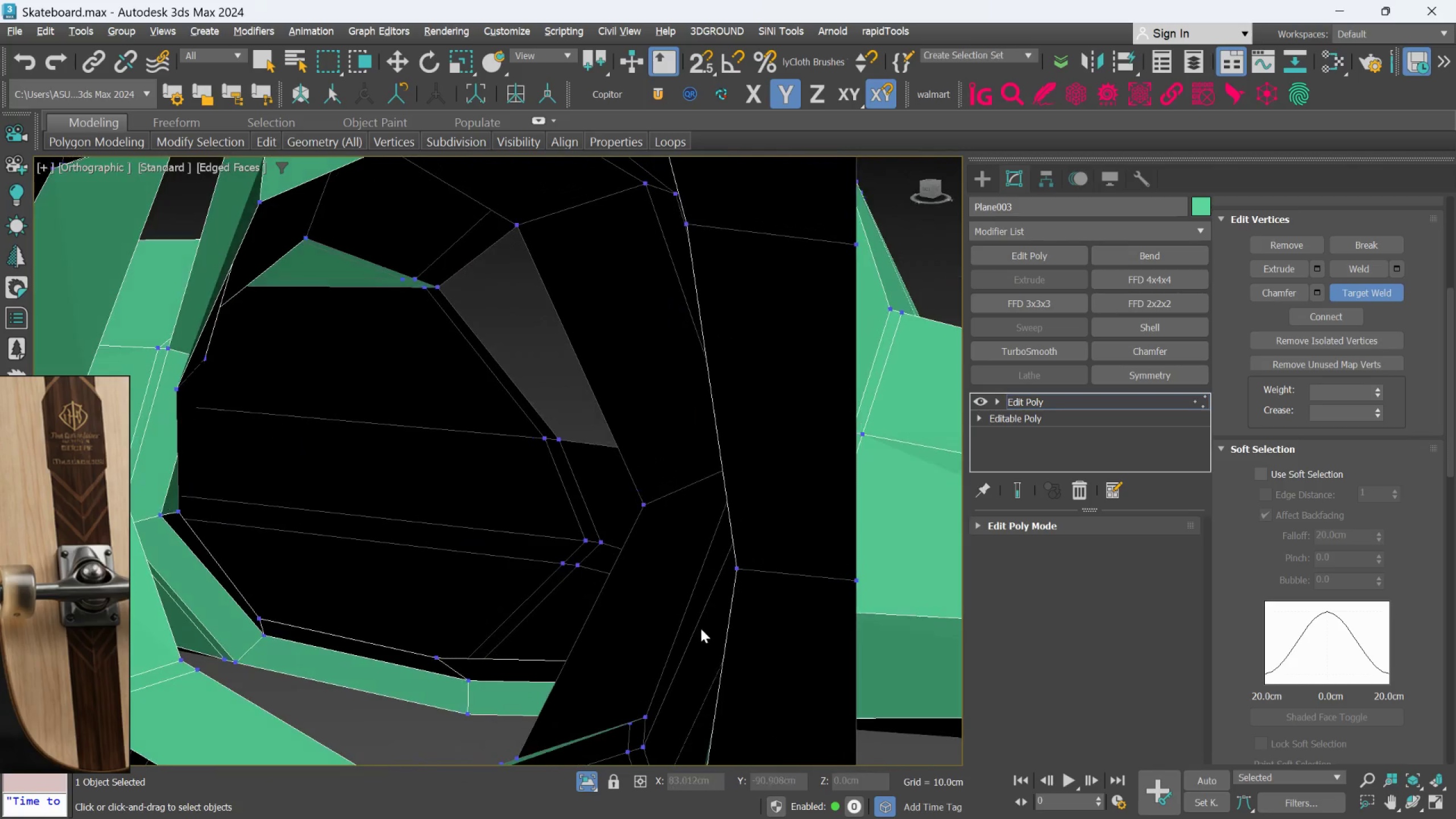 
key(Alt+AltLeft)
 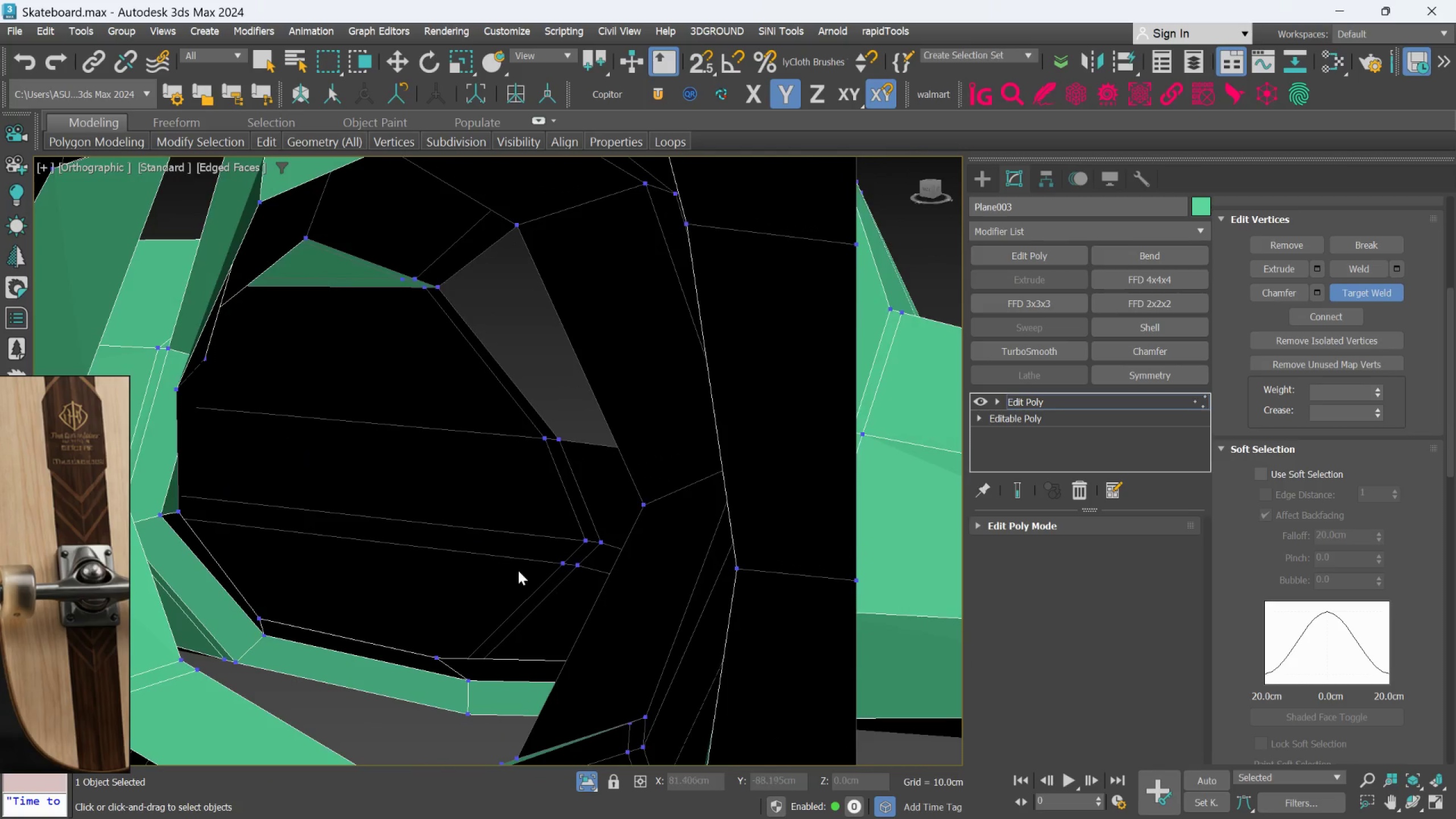 
hold_key(key=AltLeft, duration=0.86)
 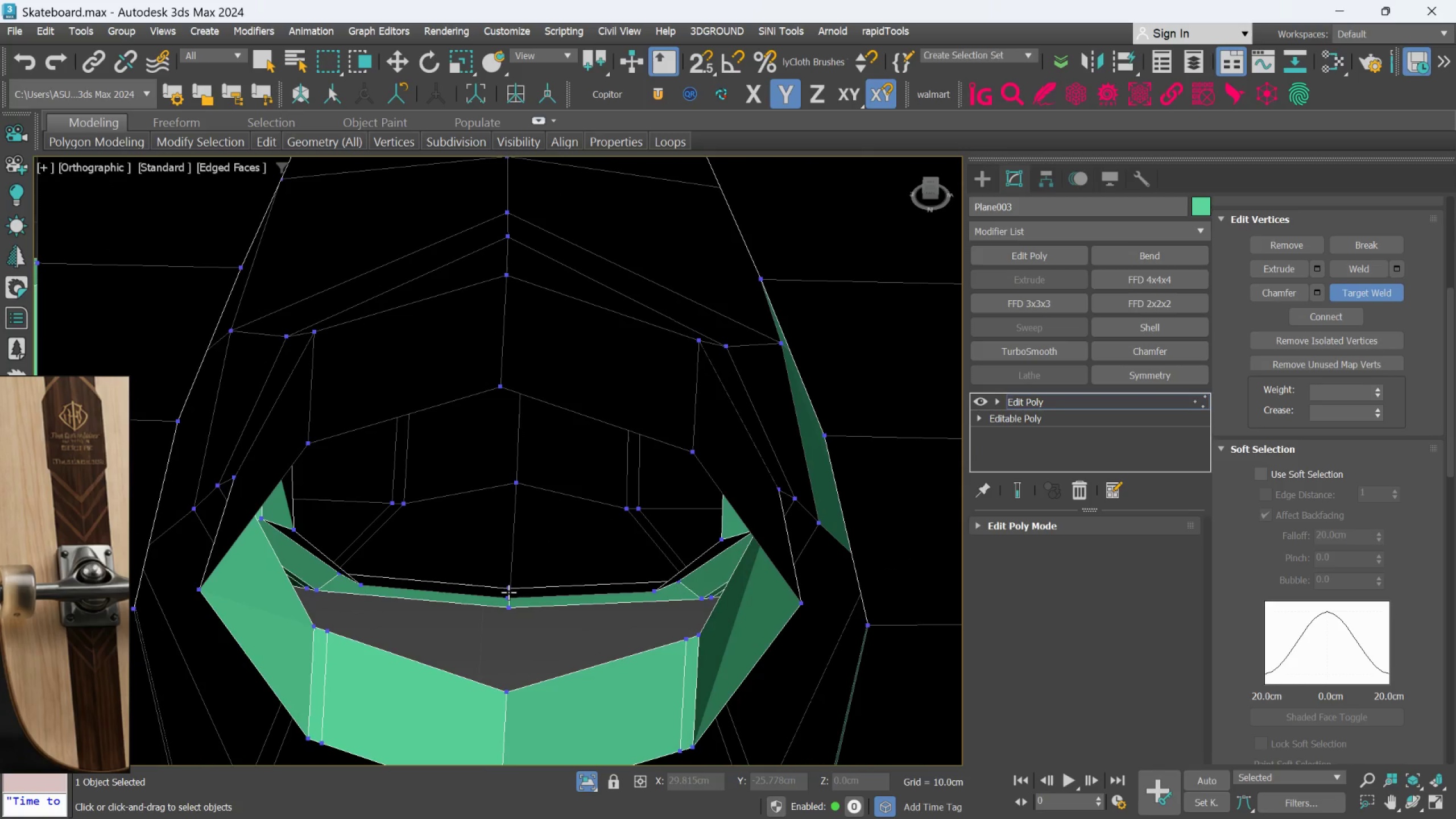 
scroll: coordinate [513, 569], scroll_direction: down, amount: 1.0
 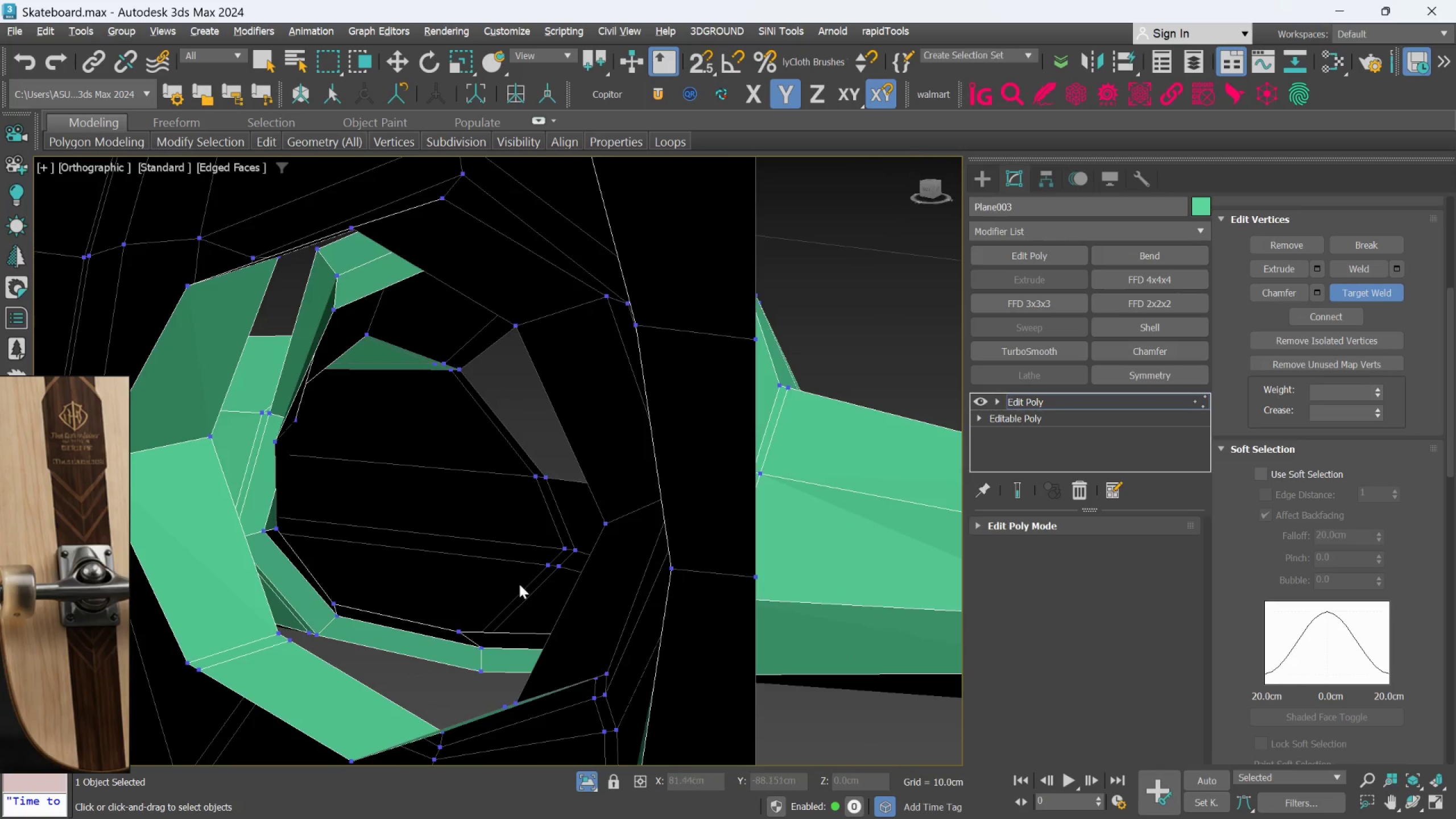 
left_click([508, 590])
 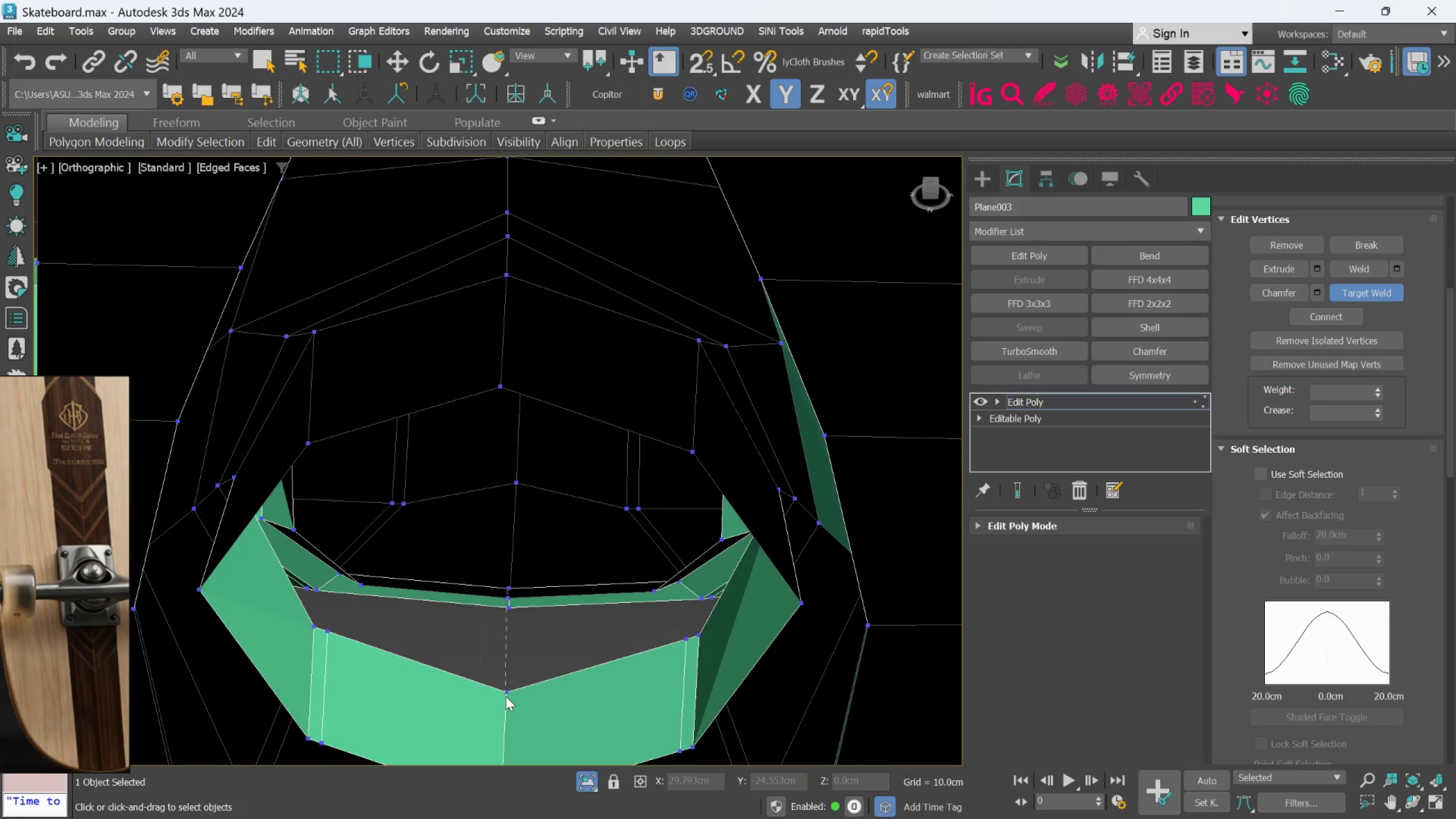 
right_click([510, 668])
 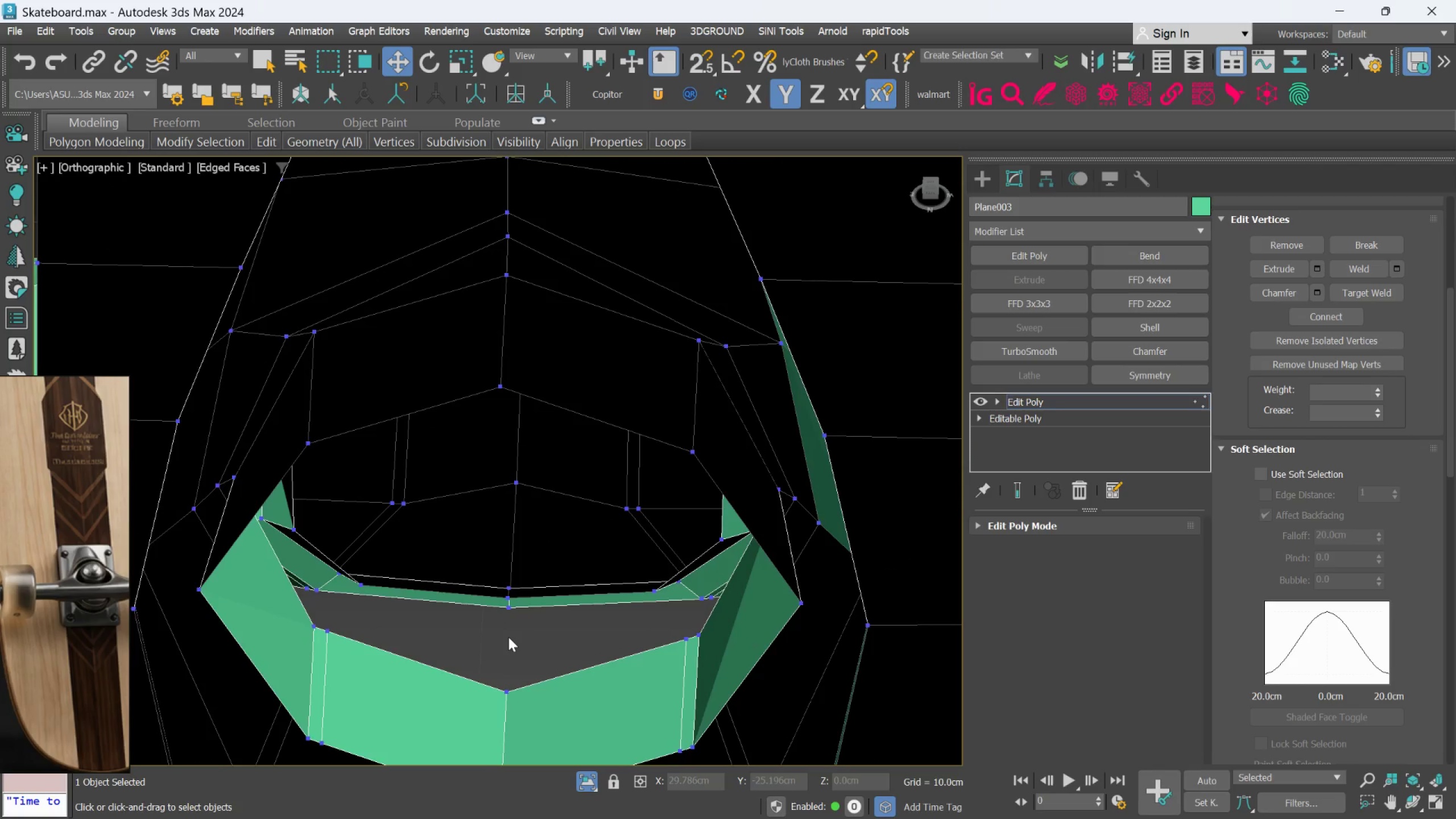 
hold_key(key=AltLeft, duration=1.31)
 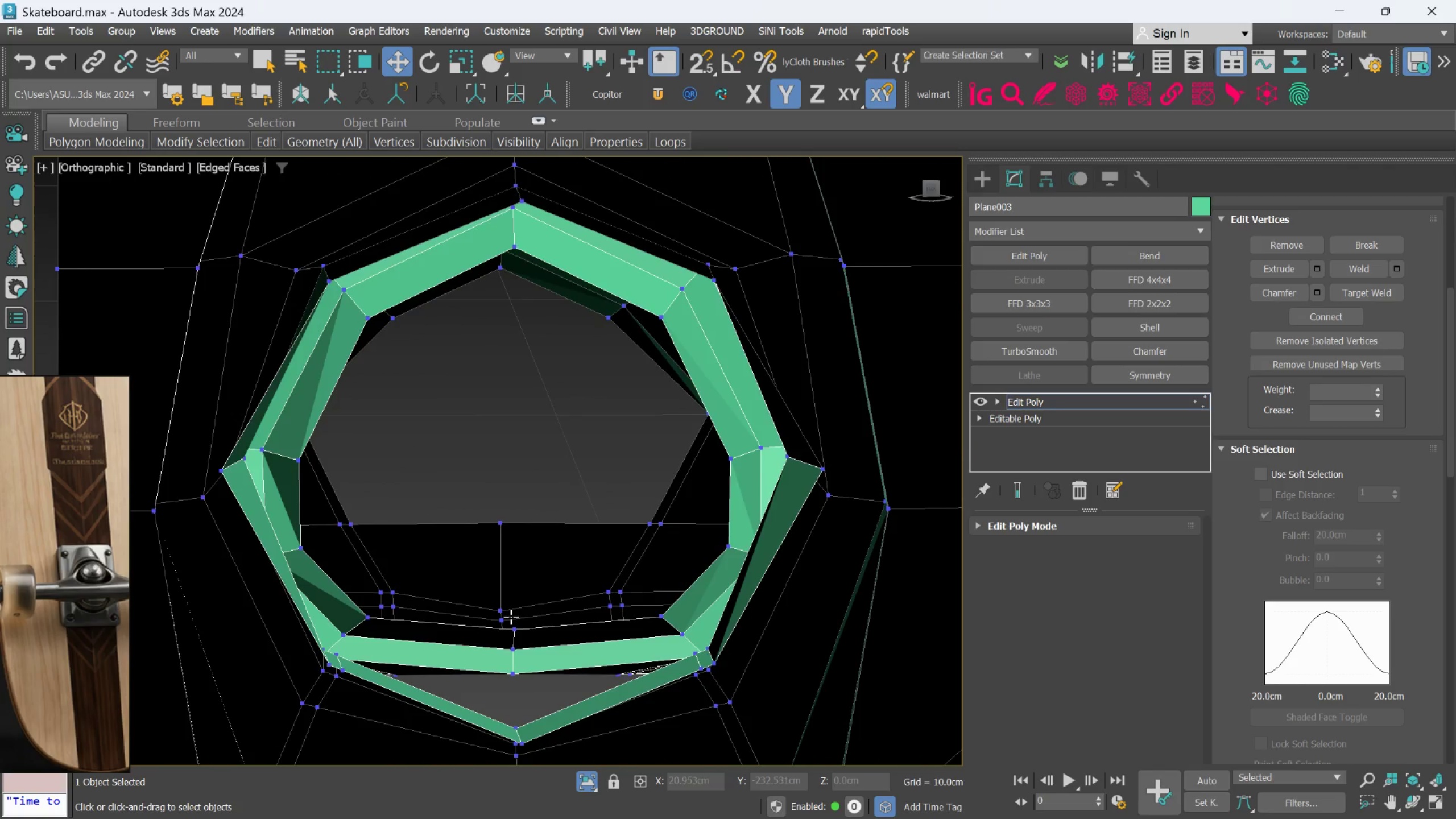 
scroll: coordinate [511, 617], scroll_direction: up, amount: 1.0
 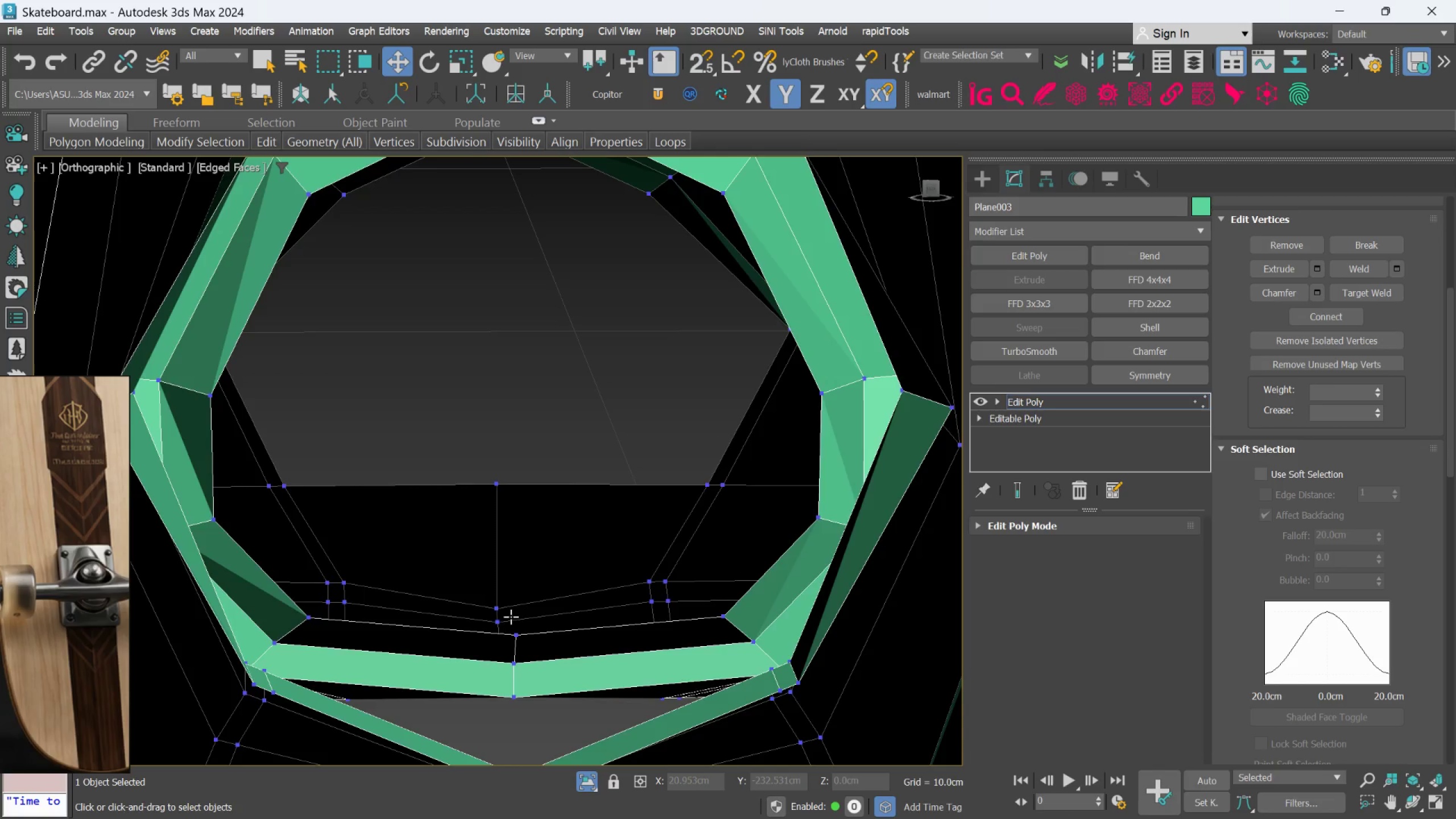 
hold_key(key=AltLeft, duration=0.42)
 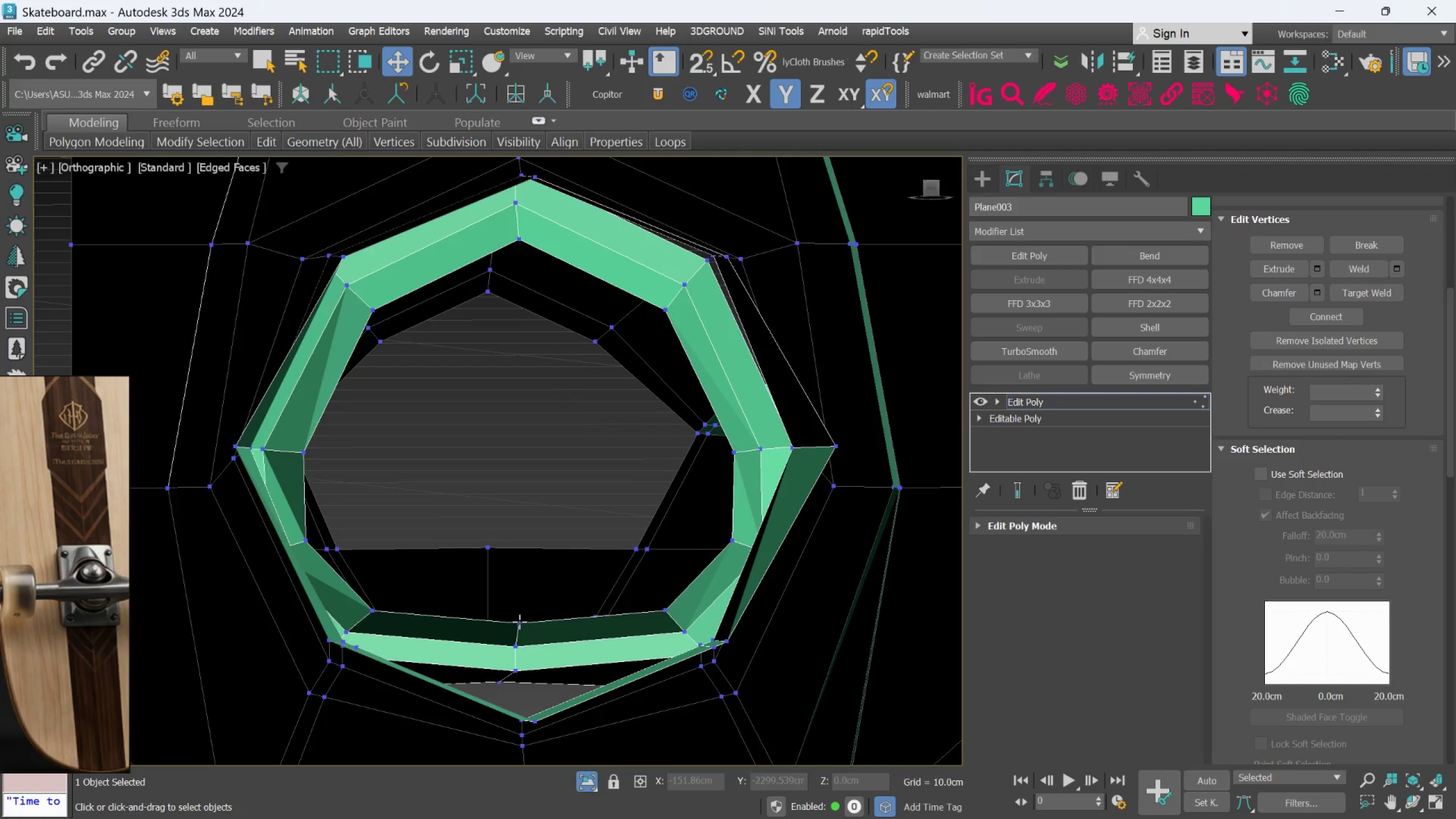 
scroll: coordinate [511, 617], scroll_direction: down, amount: 1.0
 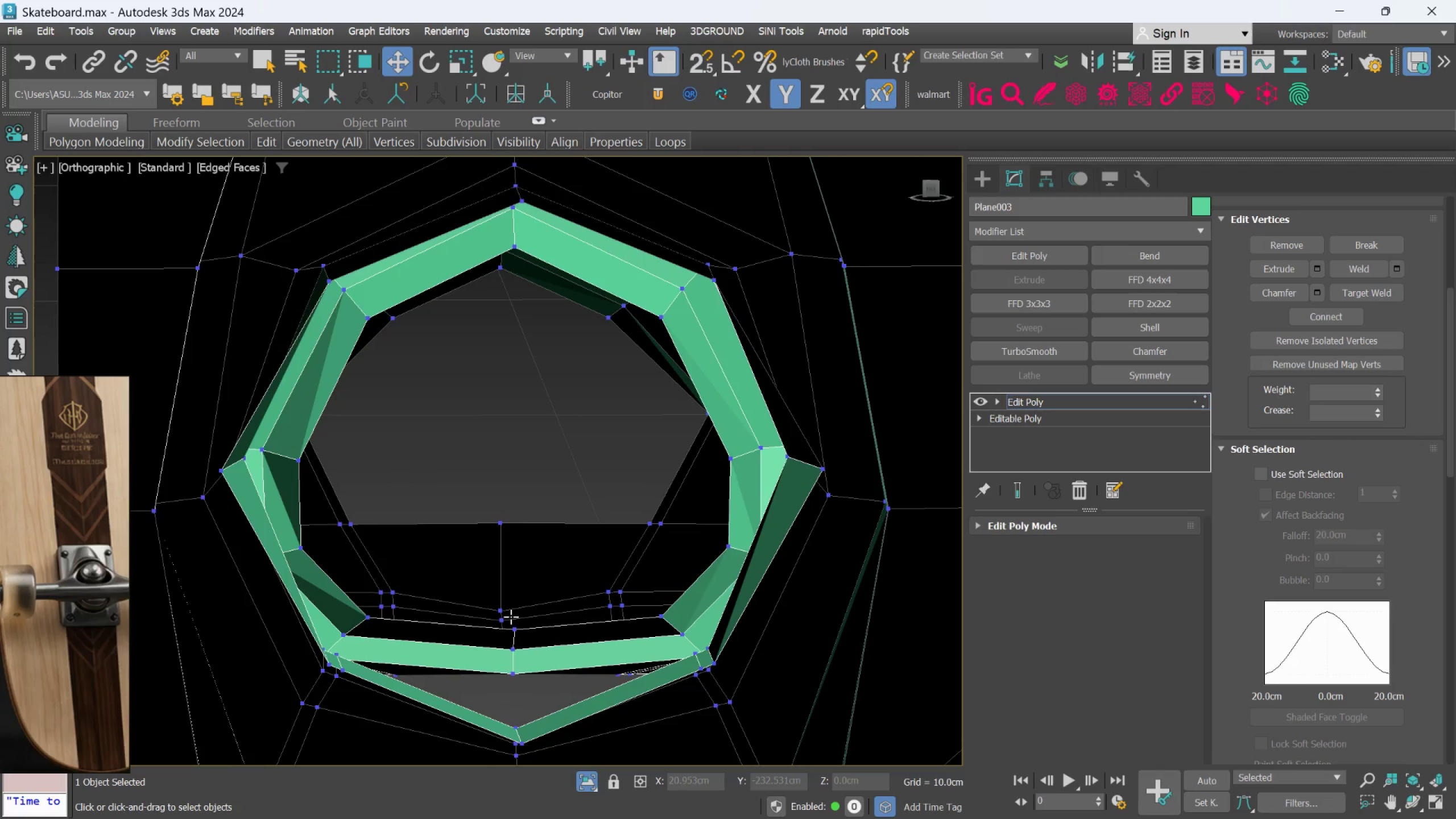 
left_click([519, 622])
 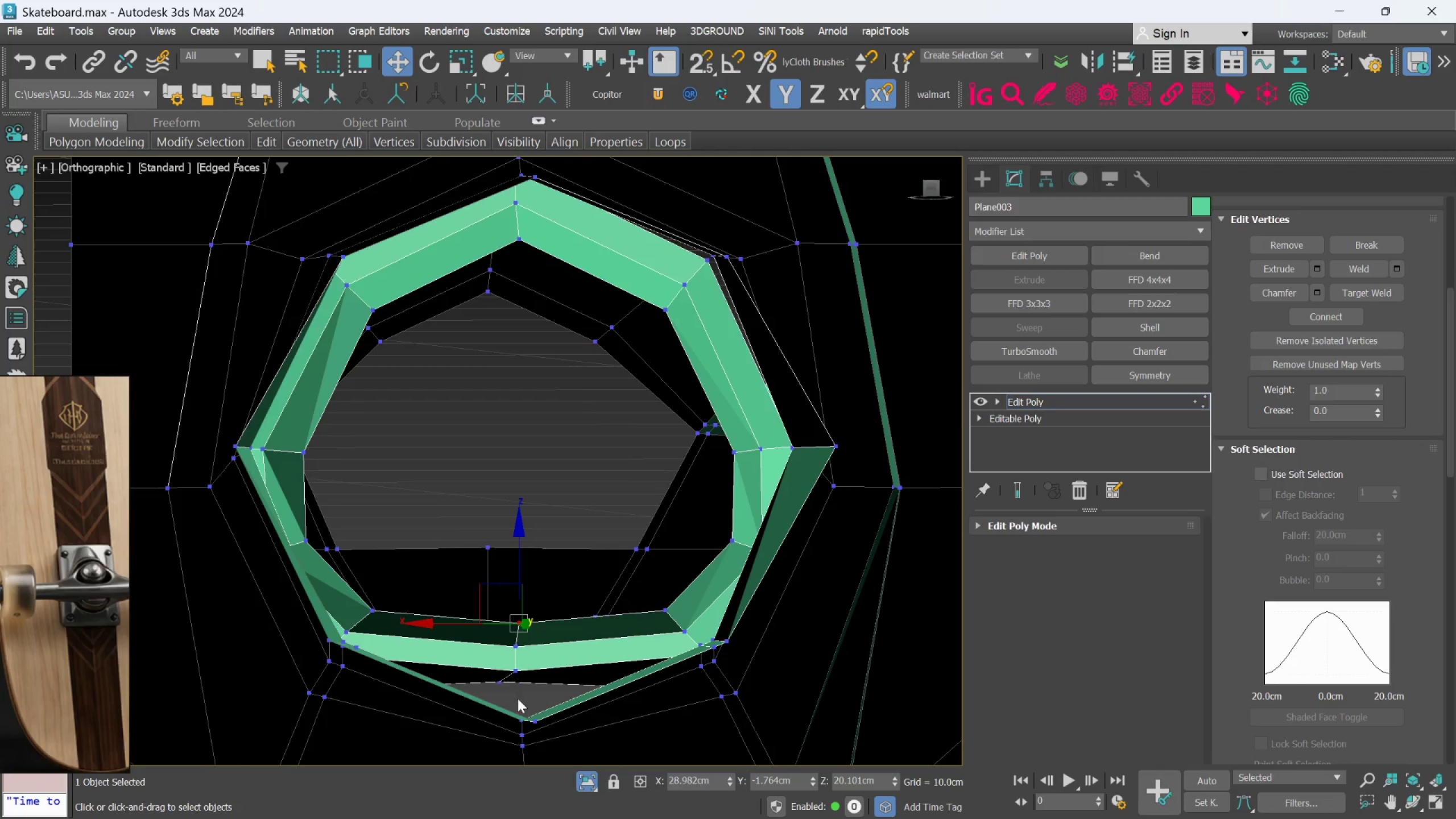 
hold_key(key=AltLeft, duration=0.52)
 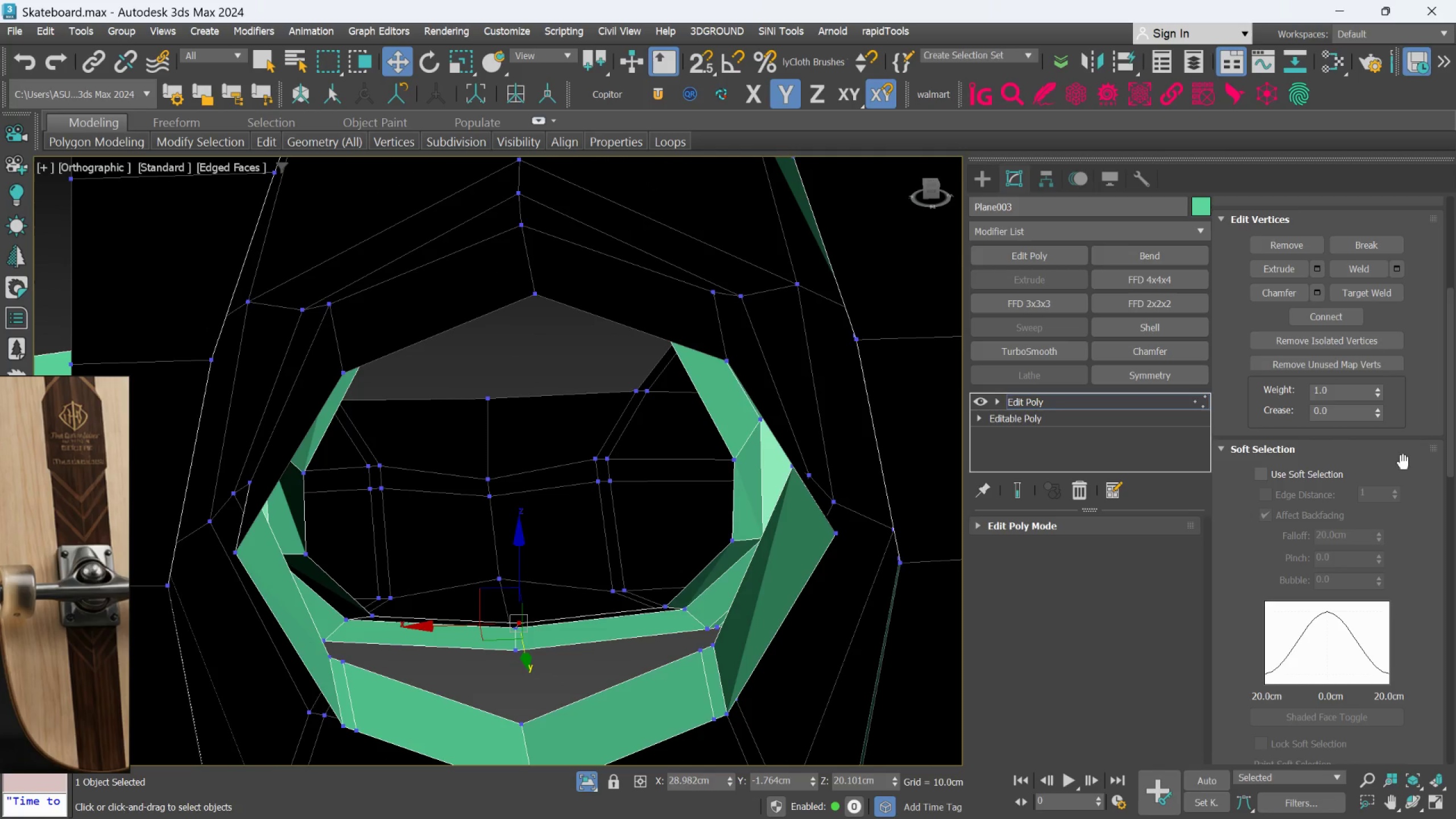 
left_click([1362, 292])
 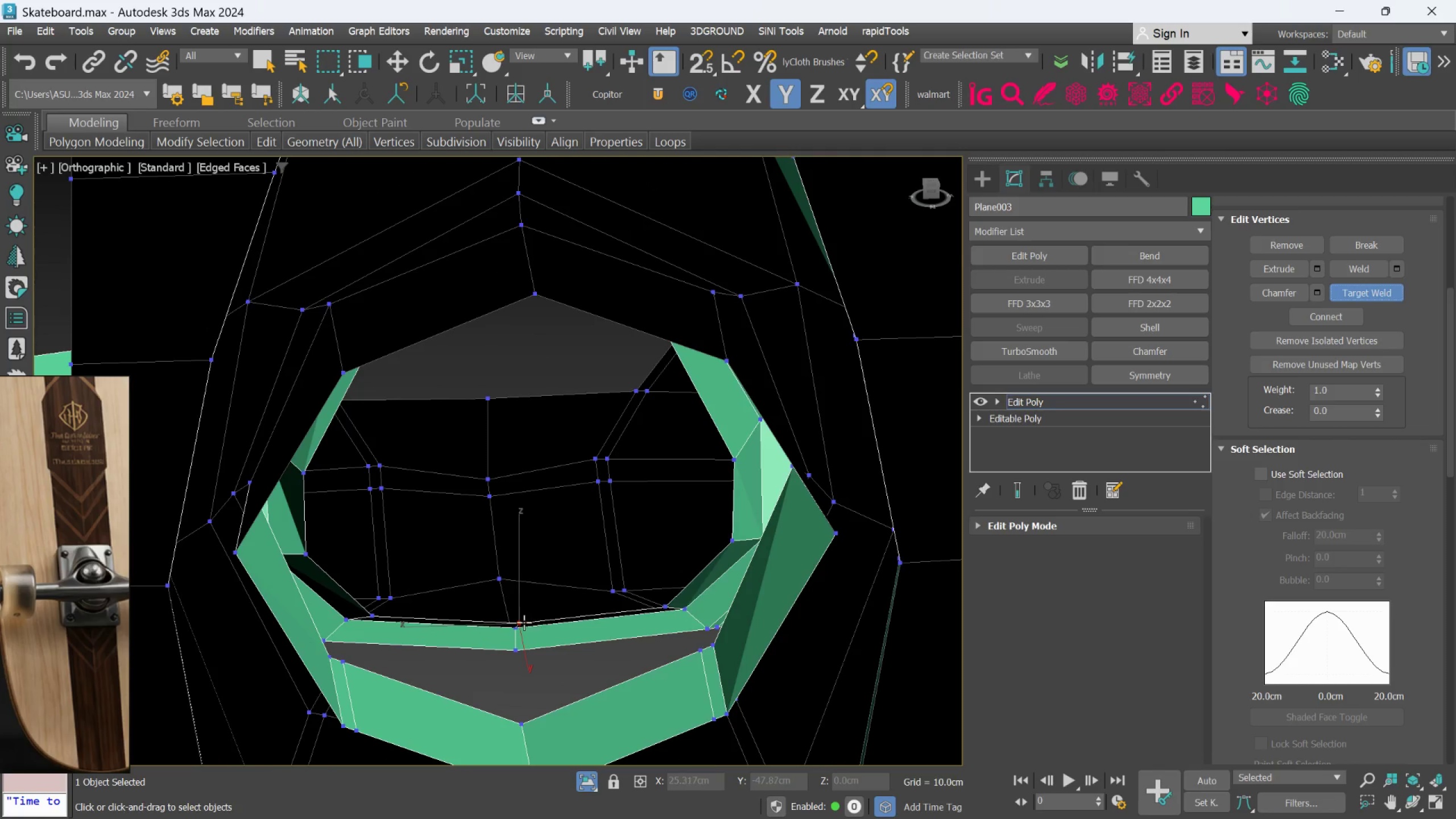 
left_click([523, 622])
 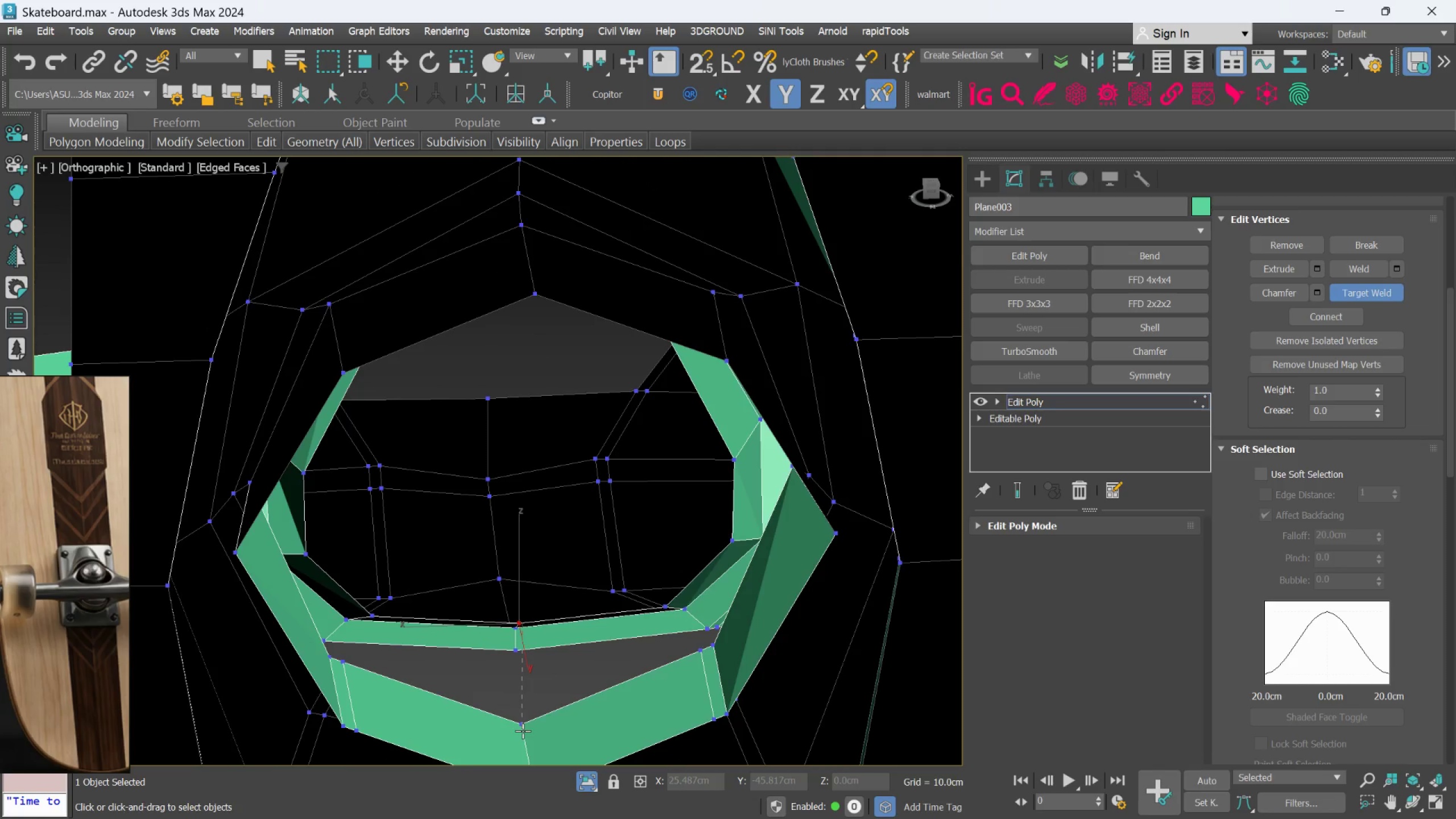 
left_click([523, 731])
 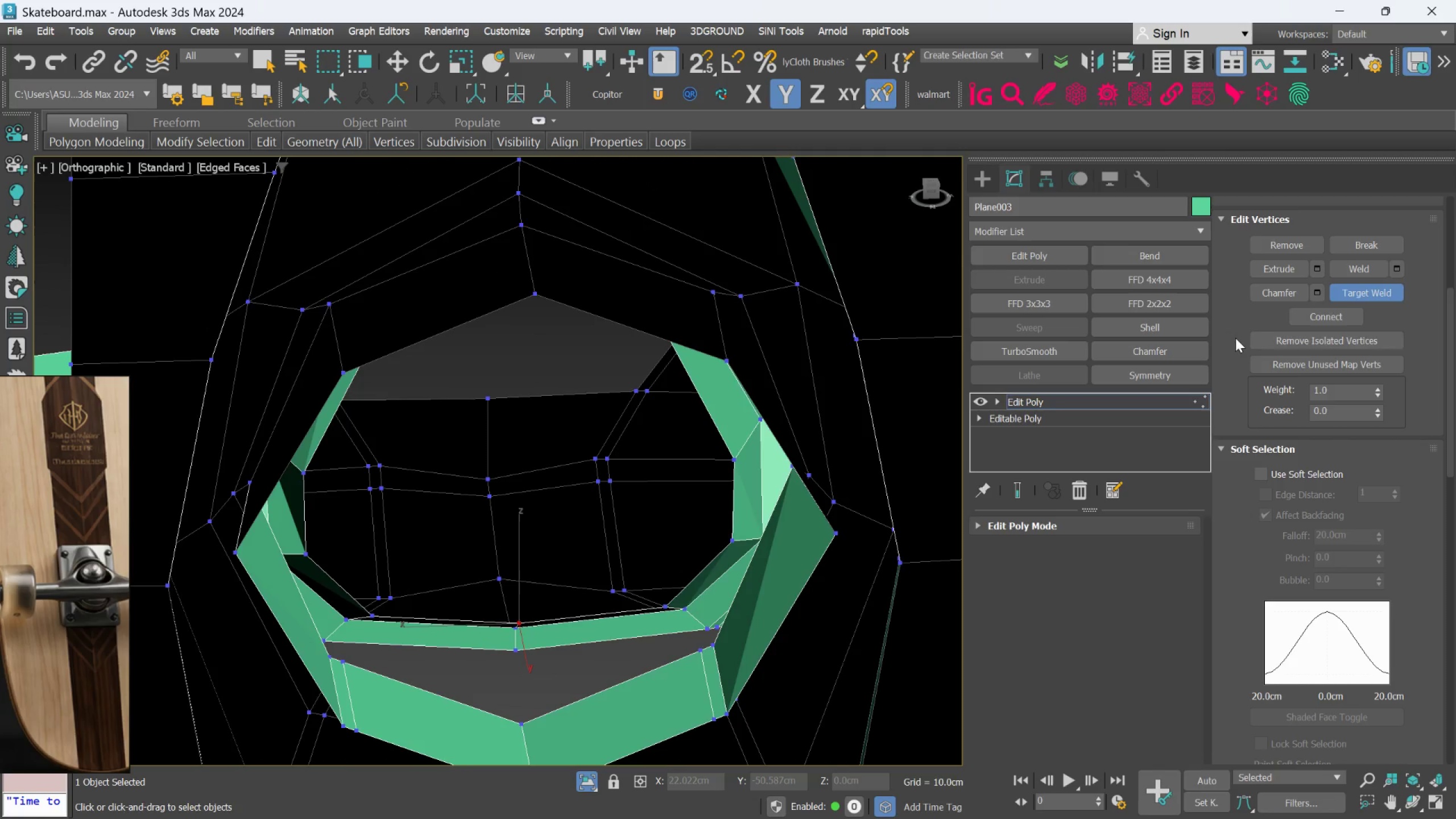 
scroll: coordinate [1334, 341], scroll_direction: up, amount: 34.0
 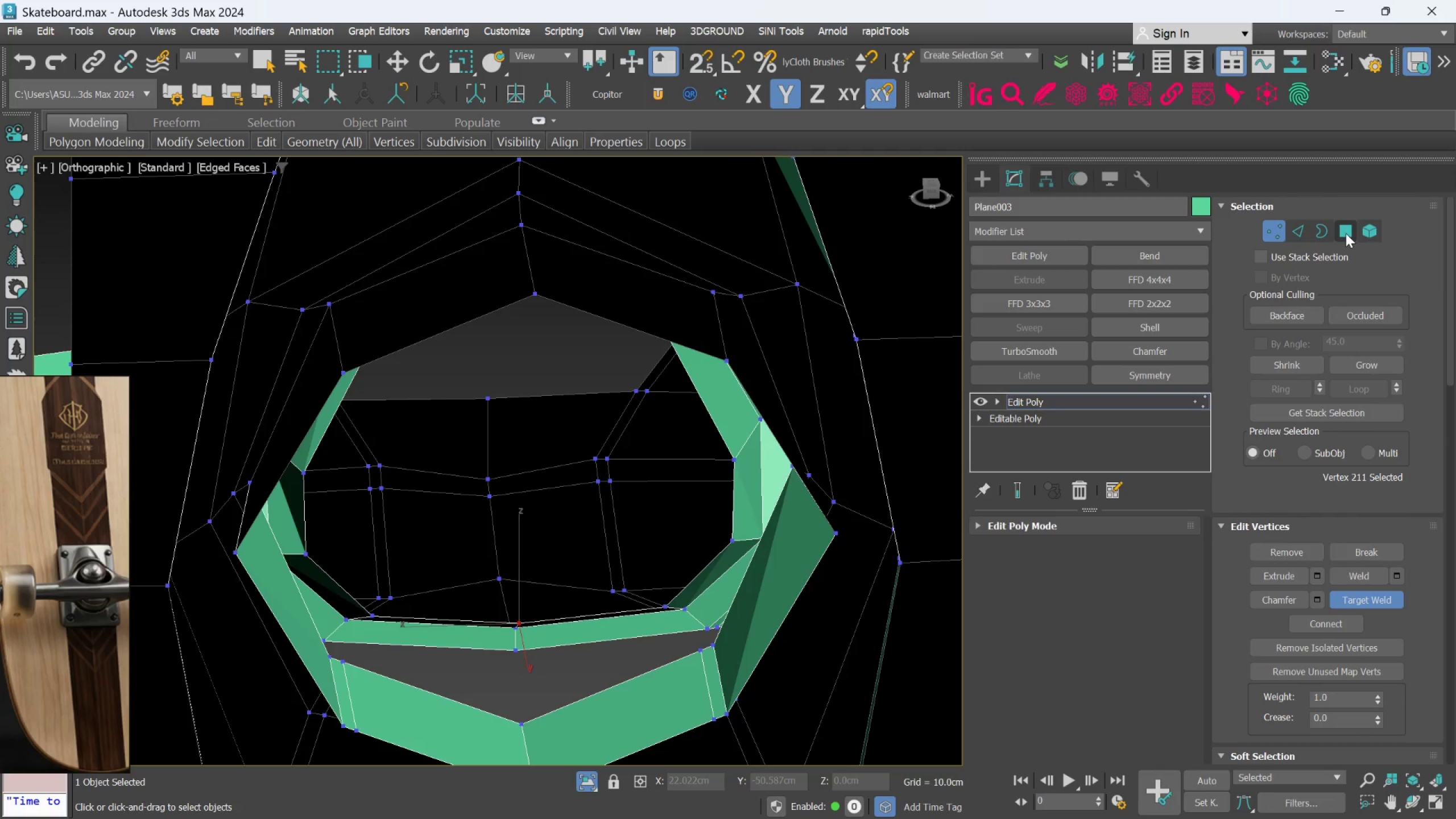 
left_click([1345, 233])
 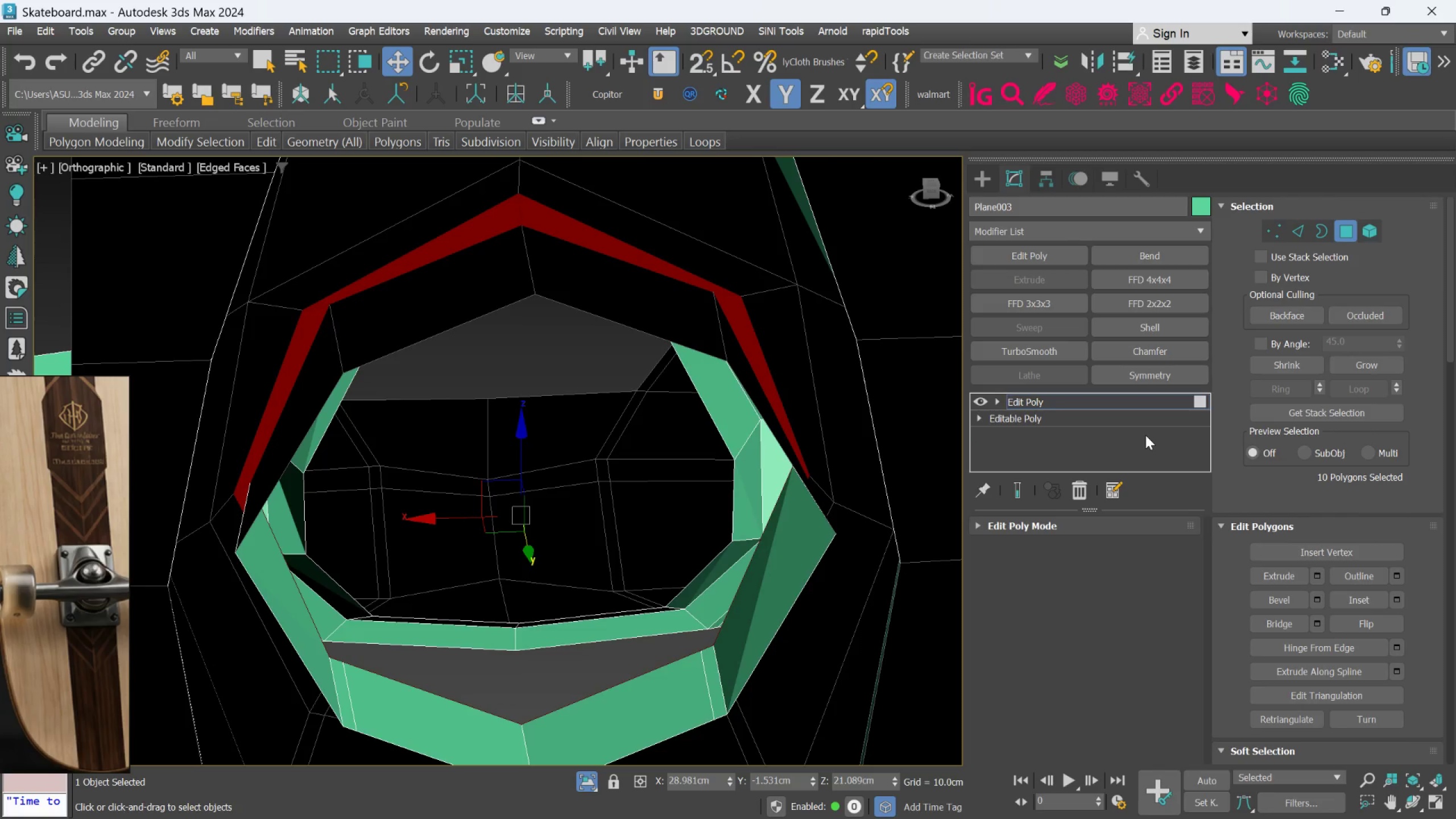 
hold_key(key=AltLeft, duration=0.45)
 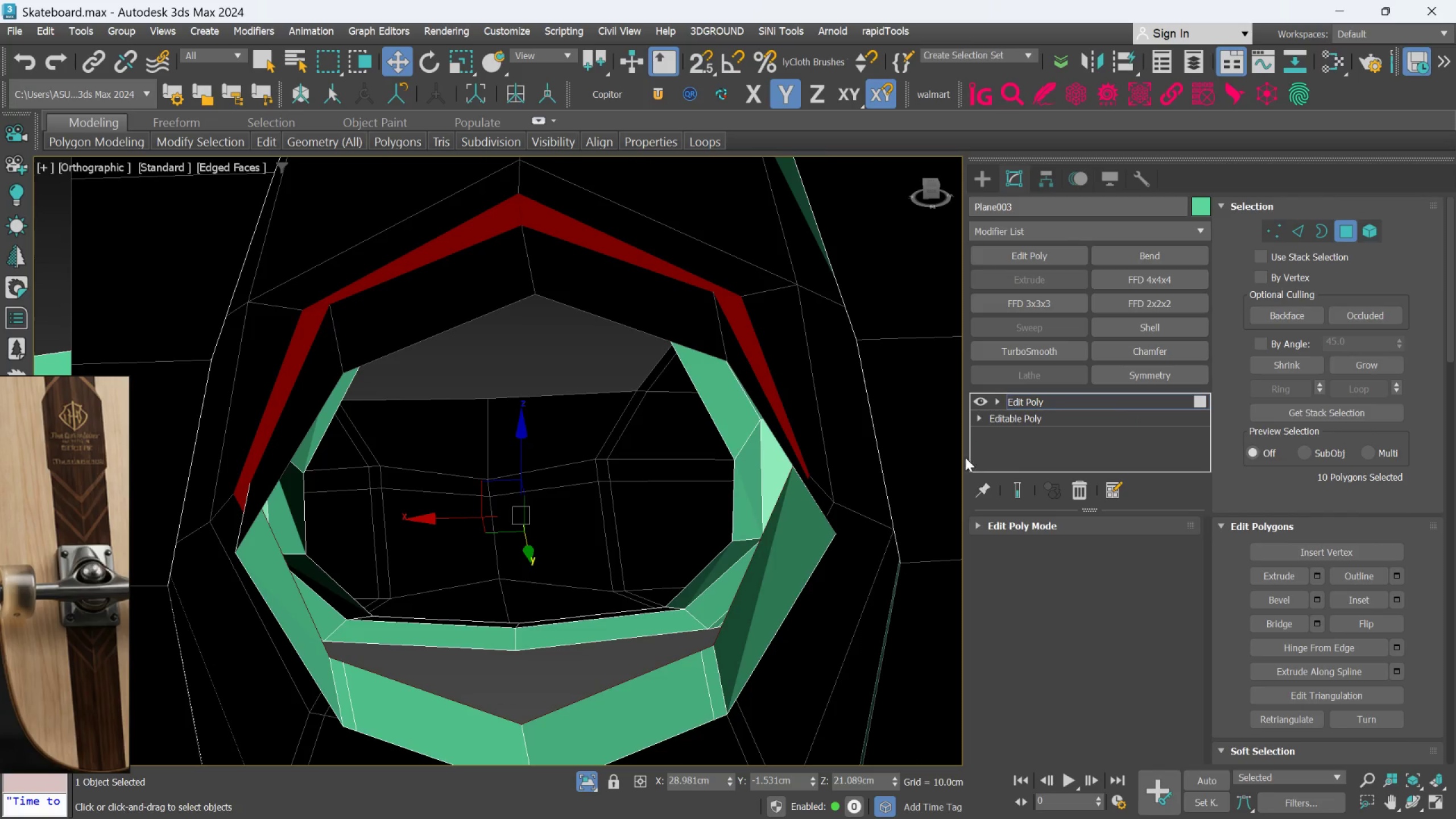 
key(Alt+AltLeft)
 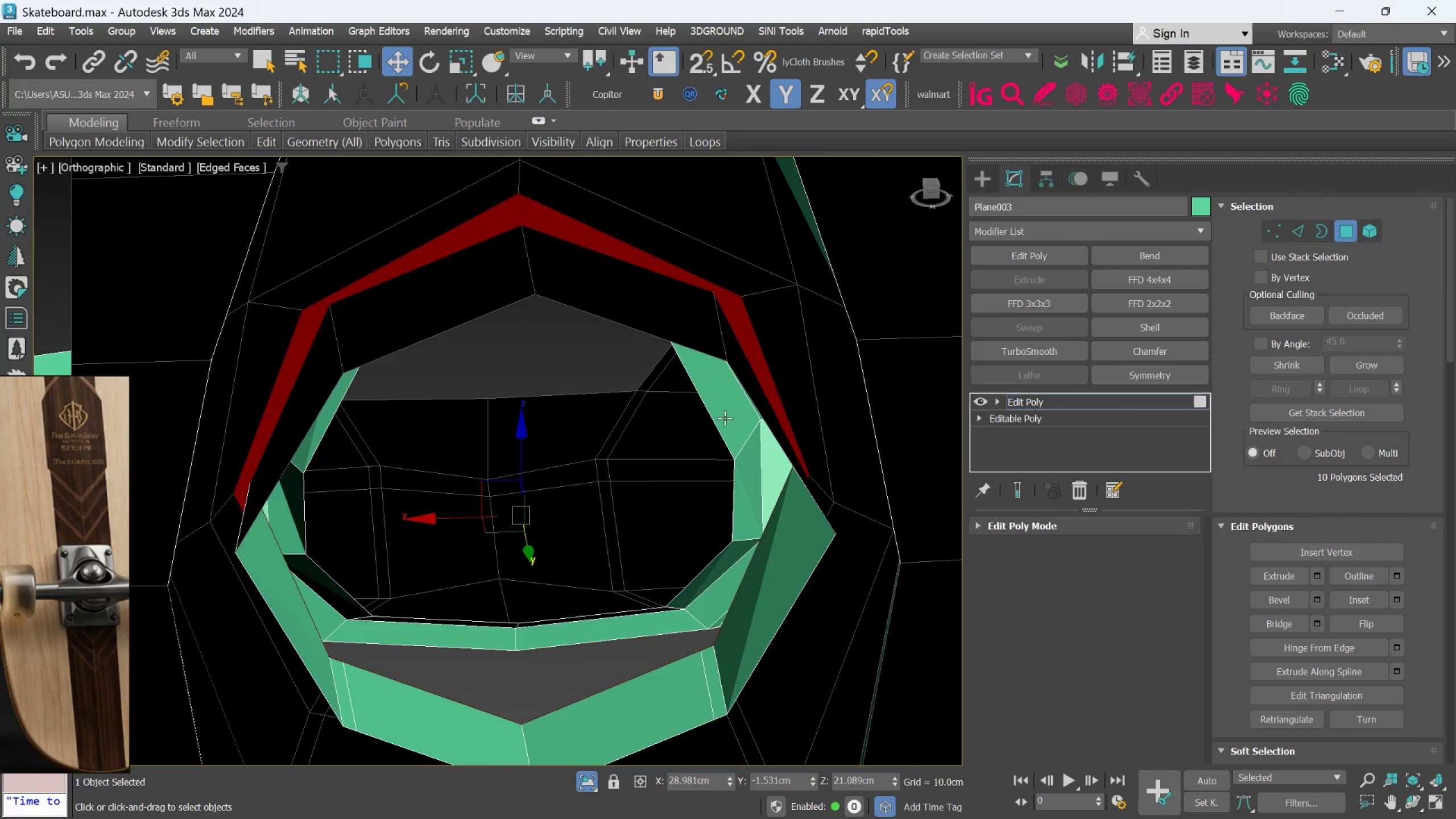 
hold_key(key=AltLeft, duration=0.61)
 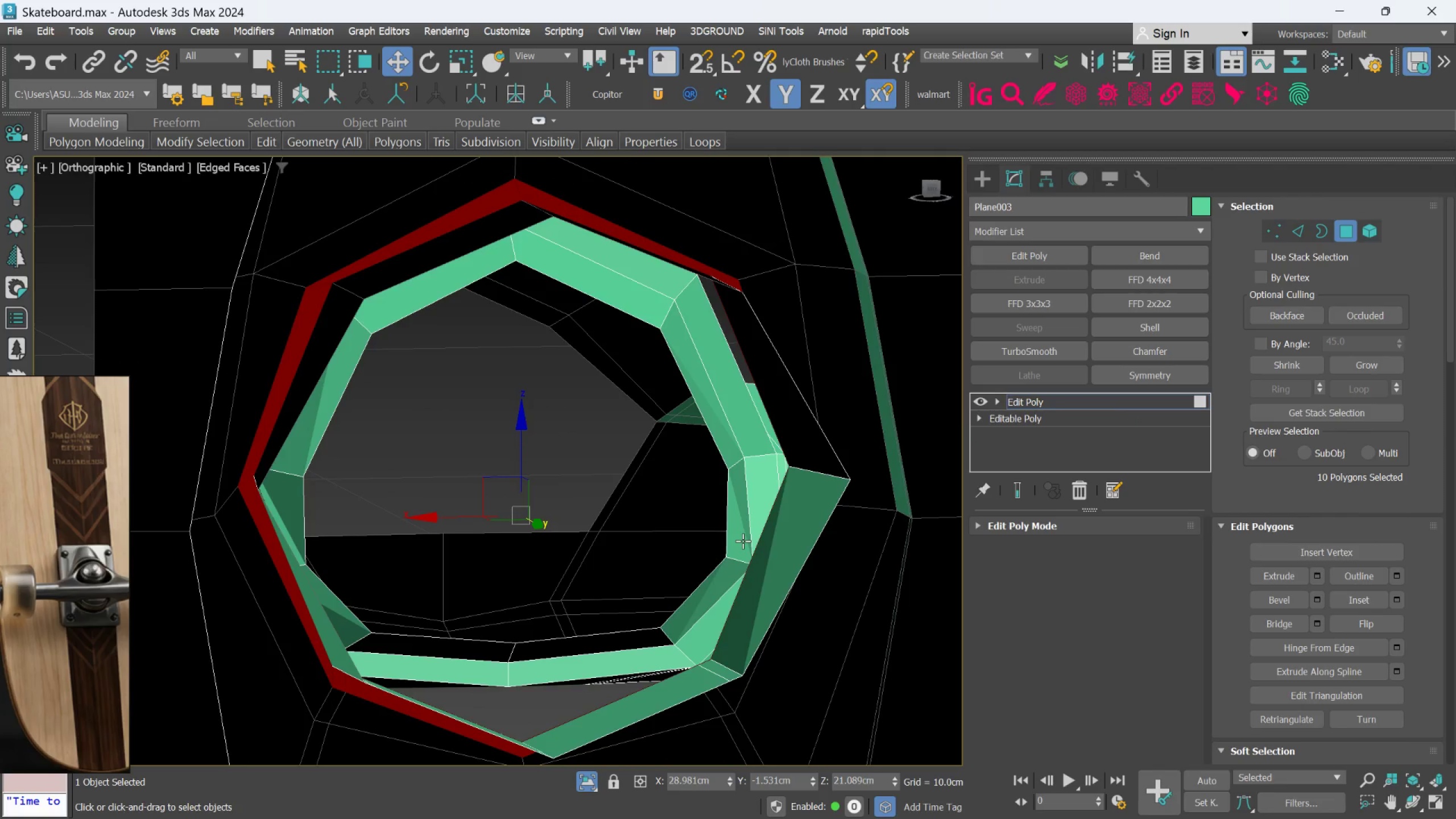 
hold_key(key=AltLeft, duration=6.44)
left_click([743, 541])
 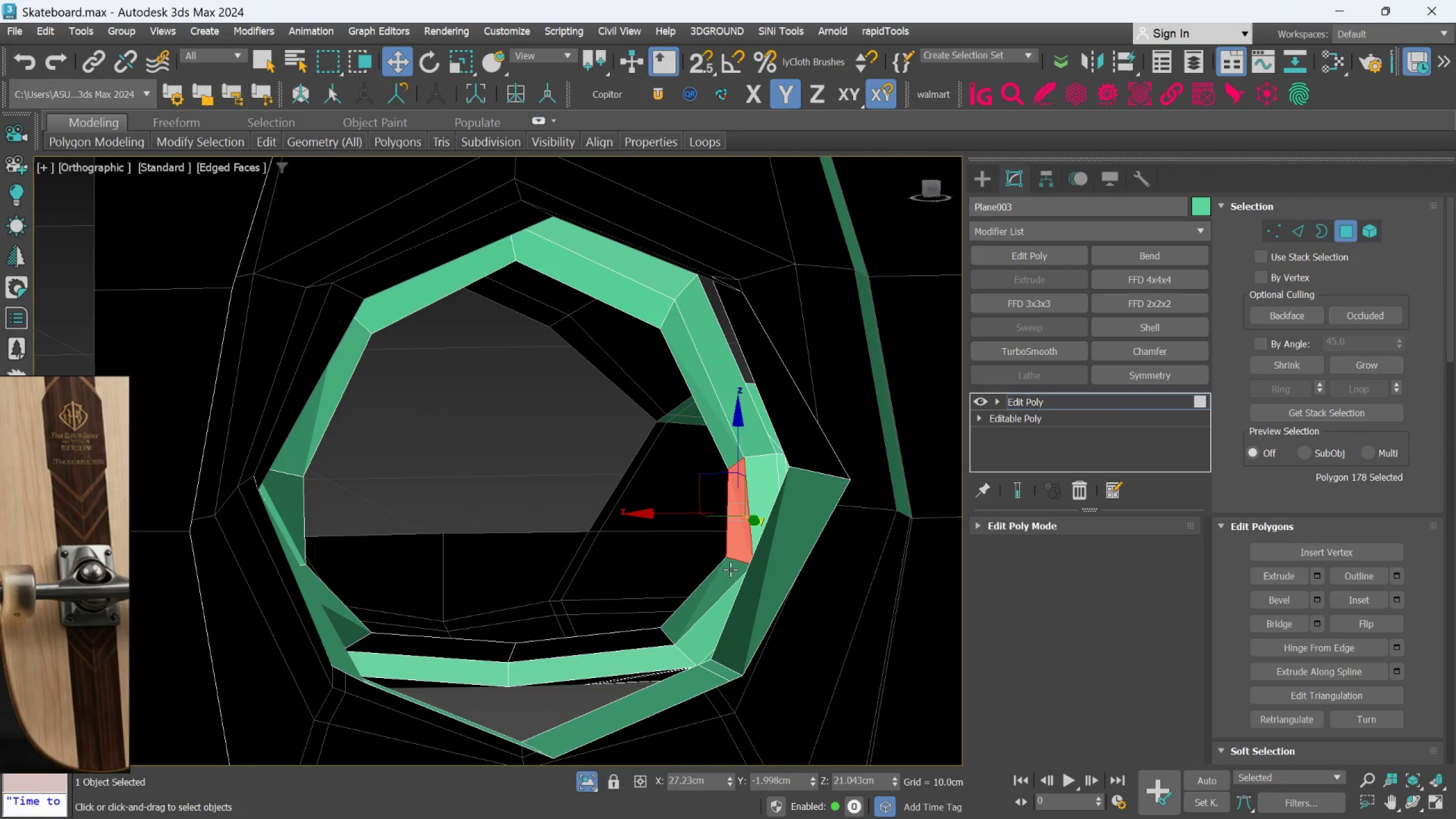 
hold_key(key=ControlLeft, duration=0.66)
double_click([730, 571])
 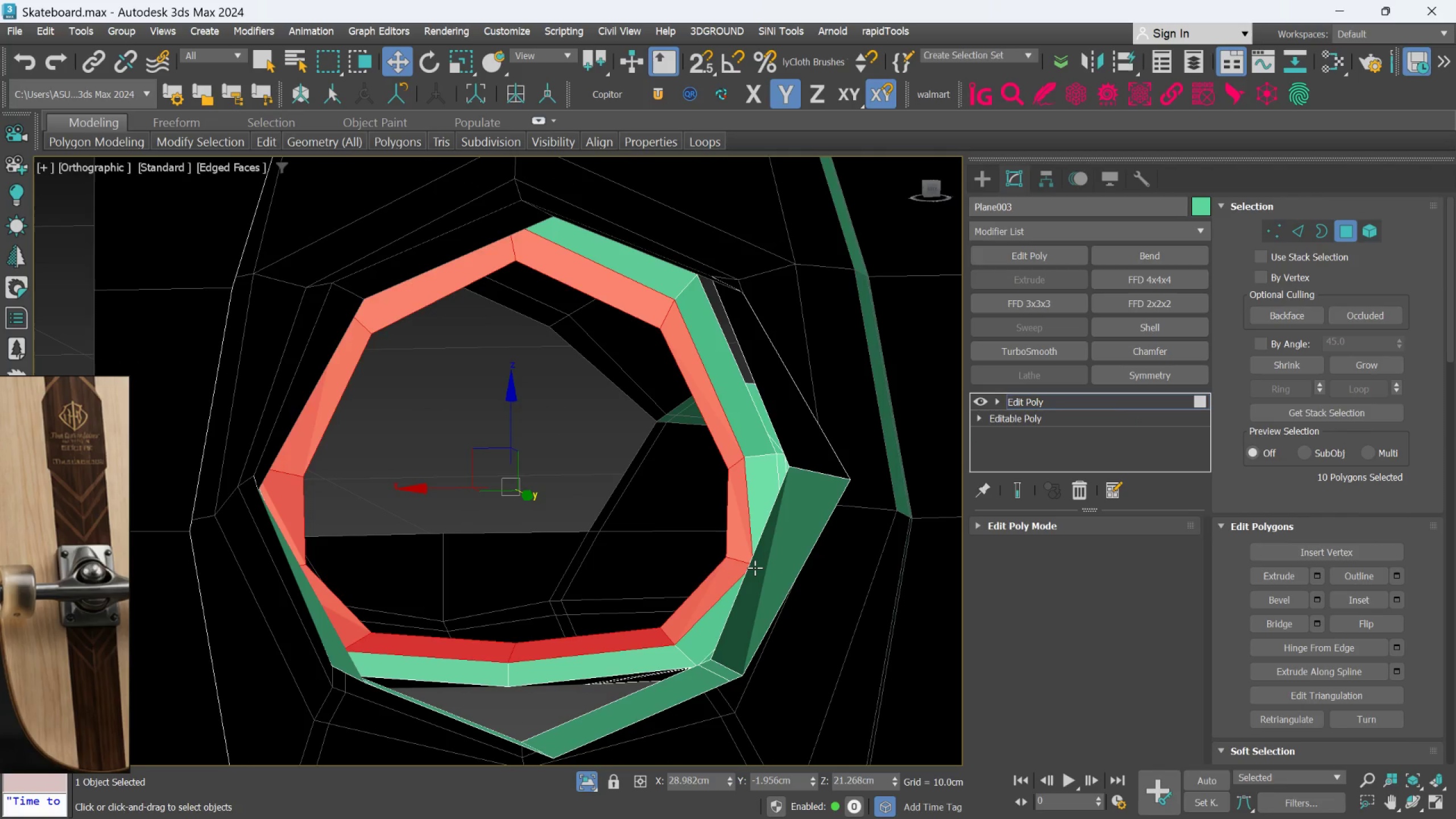 
key(Delete)
 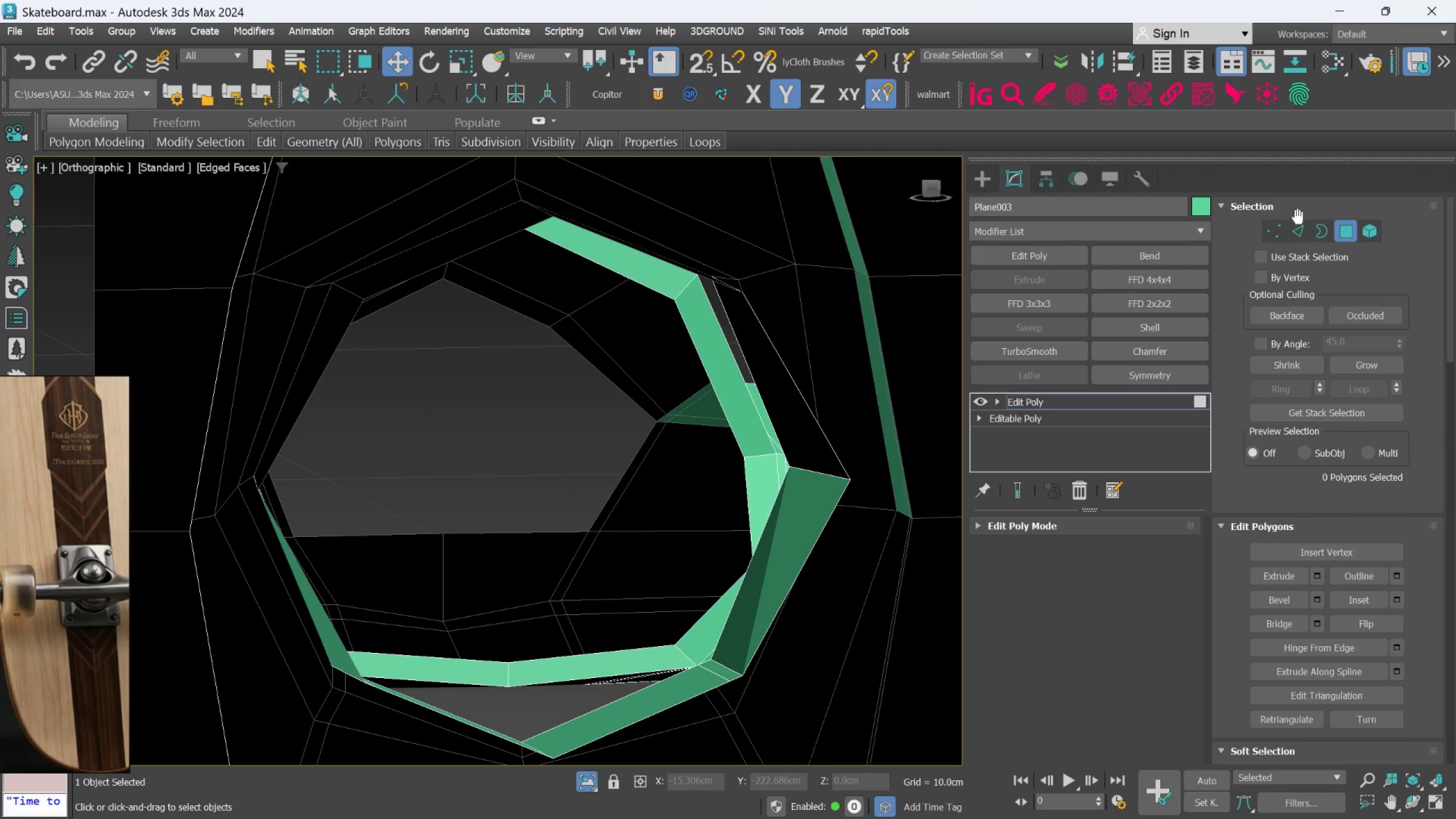 
left_click([1271, 224])
 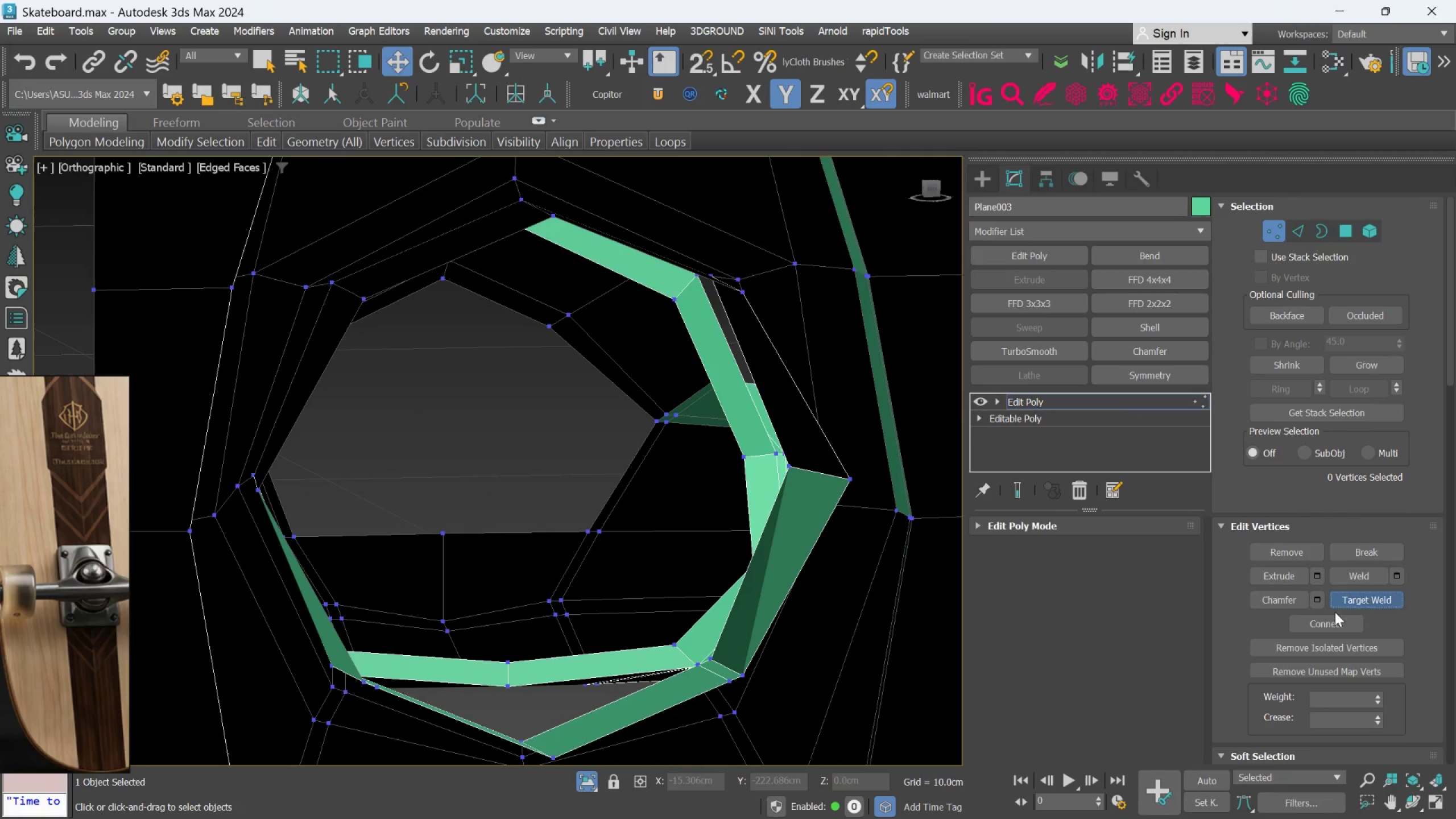 
hold_key(key=AltLeft, duration=0.58)
 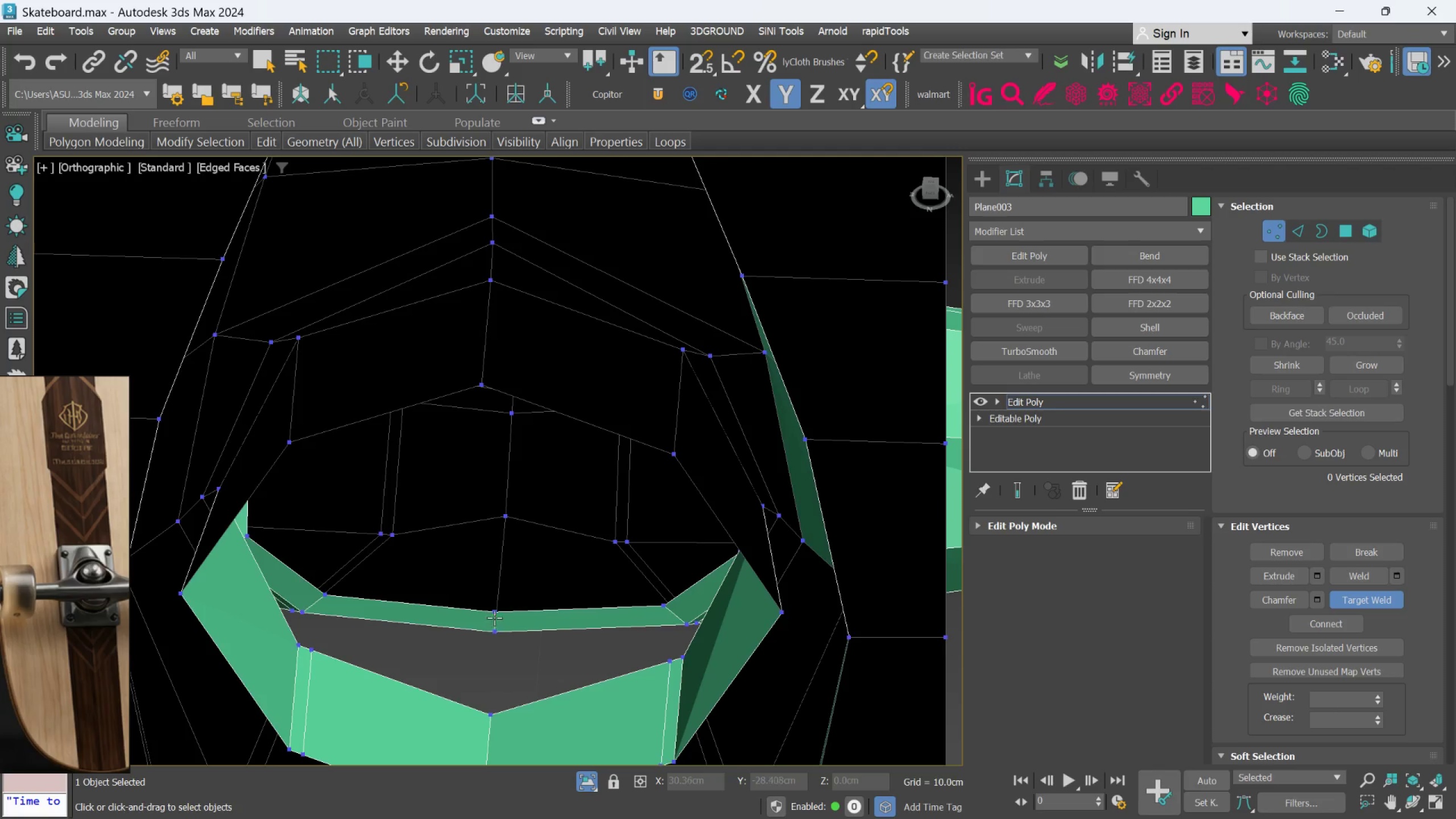 
left_click([494, 615])
 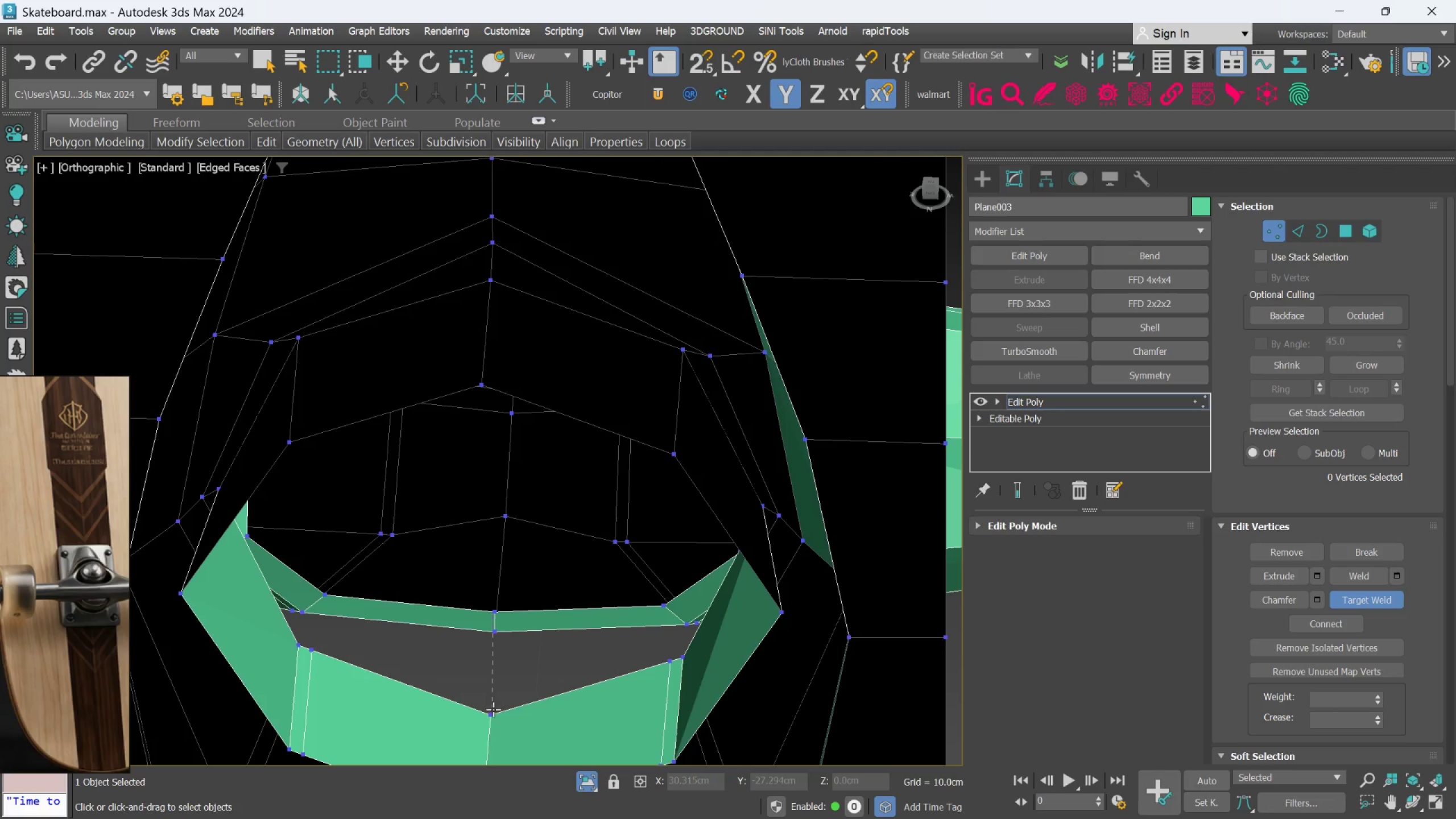 
left_click([493, 714])
 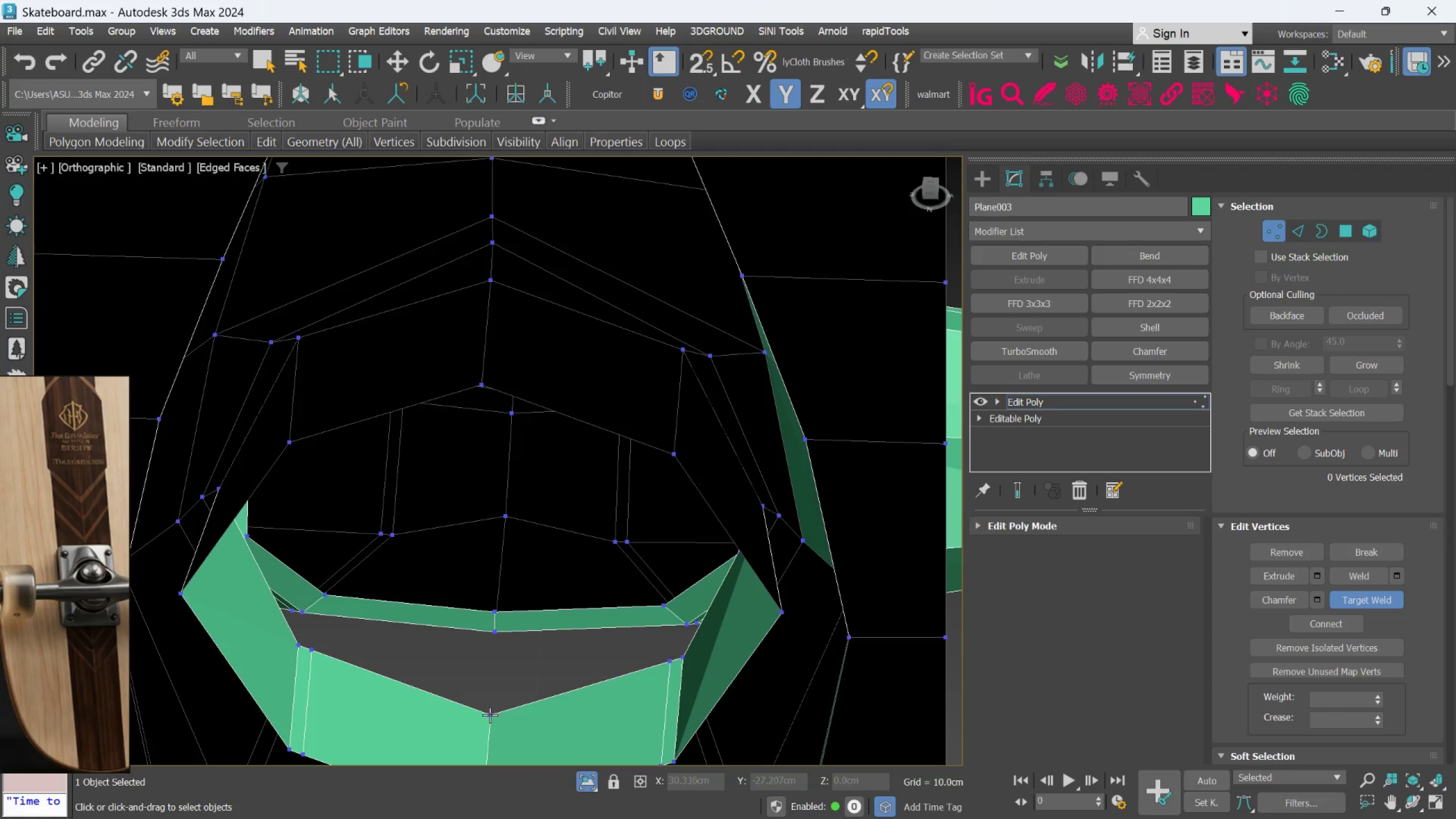 
left_click([490, 715])
 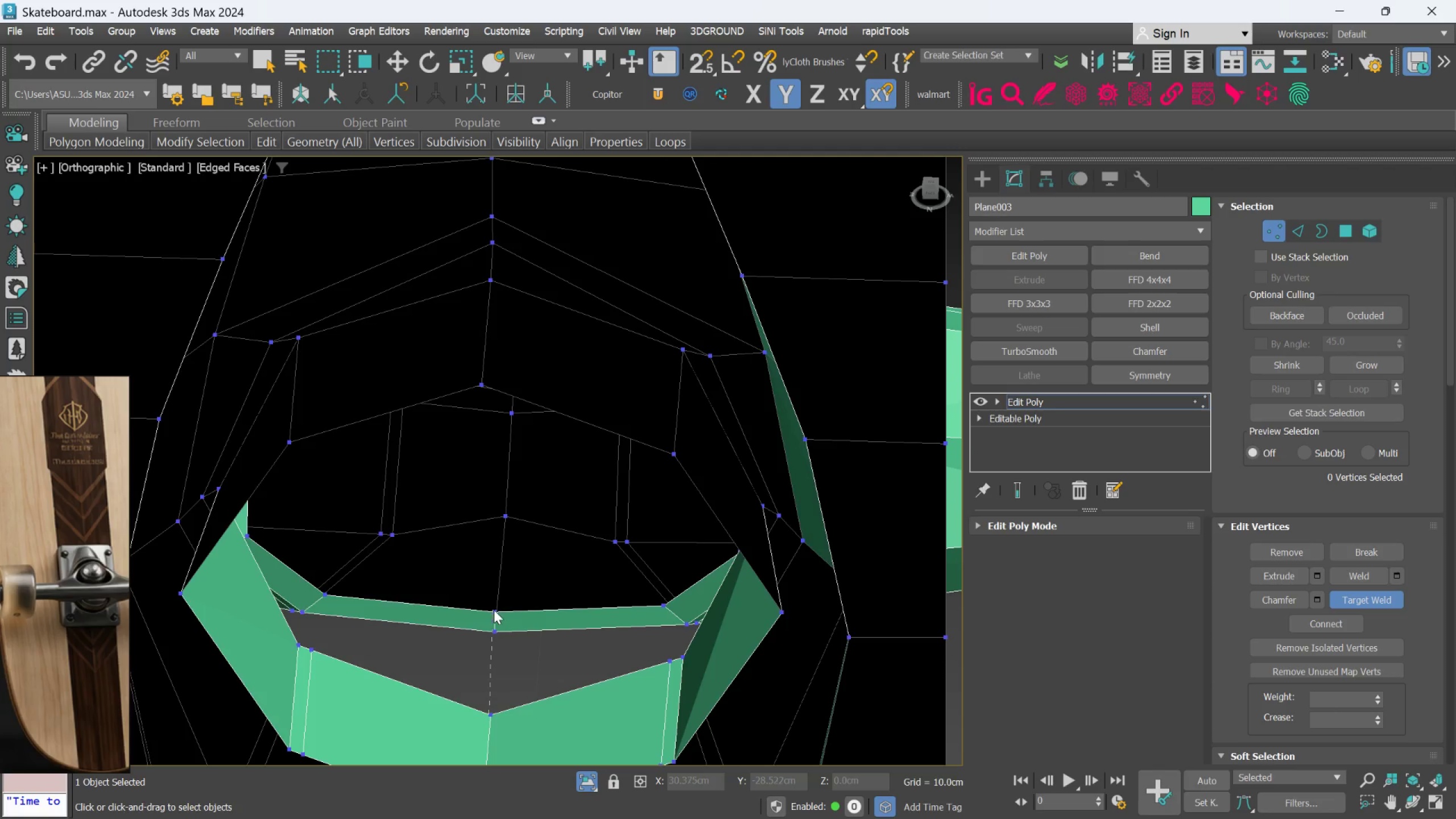 
hold_key(key=AltLeft, duration=1.08)
 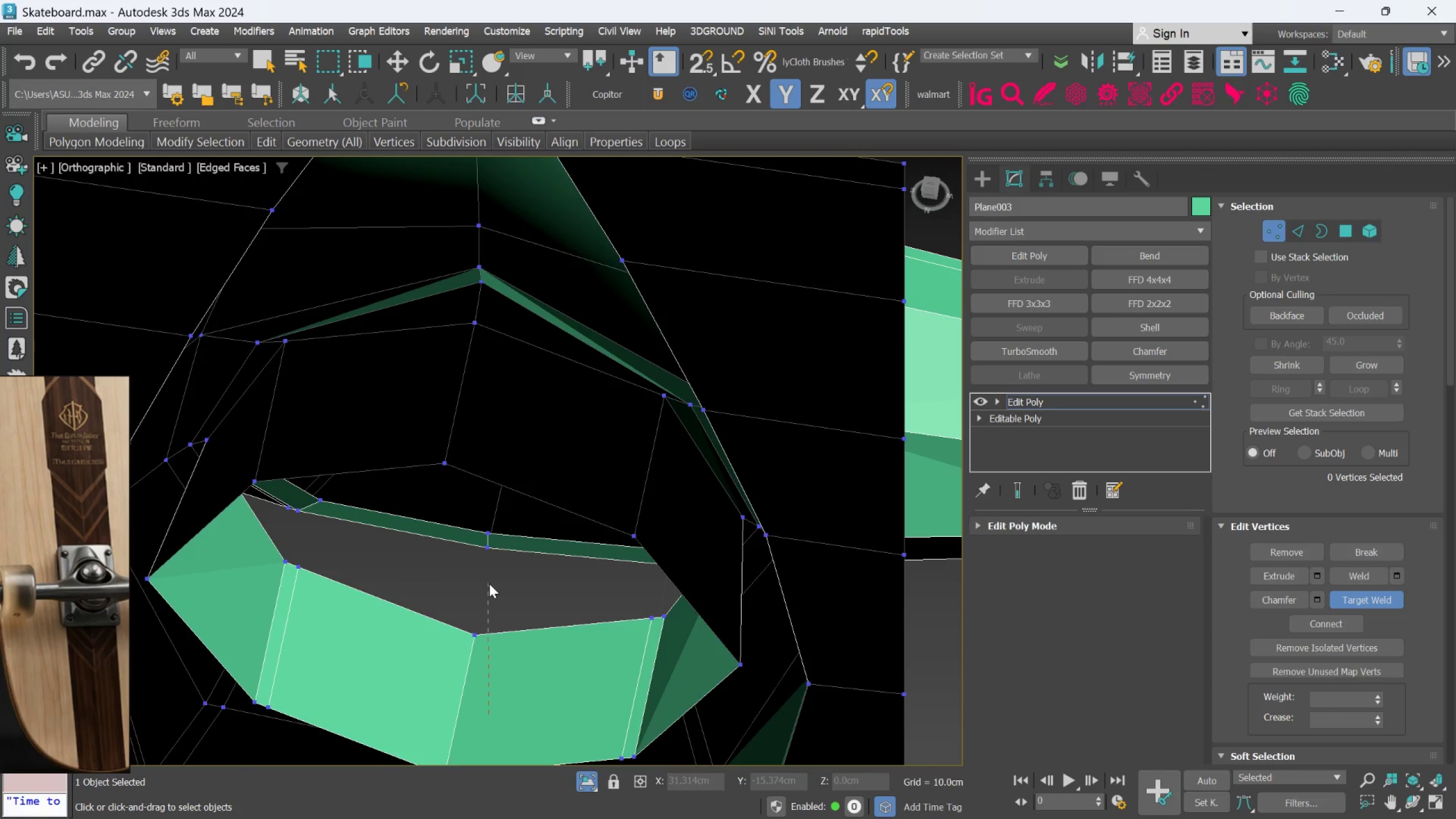 
hold_key(key=AltLeft, duration=0.42)
 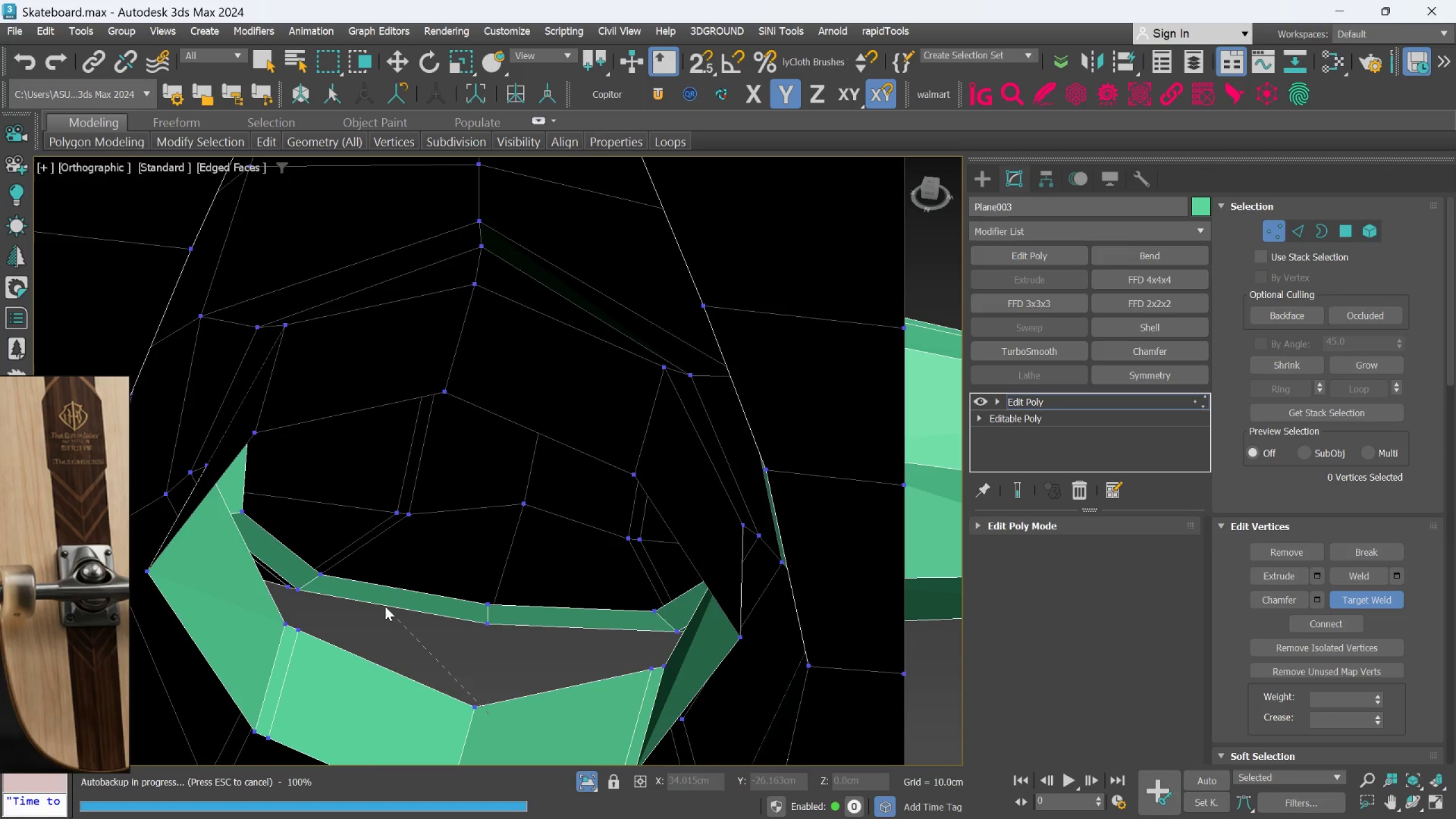 
right_click([380, 612])
 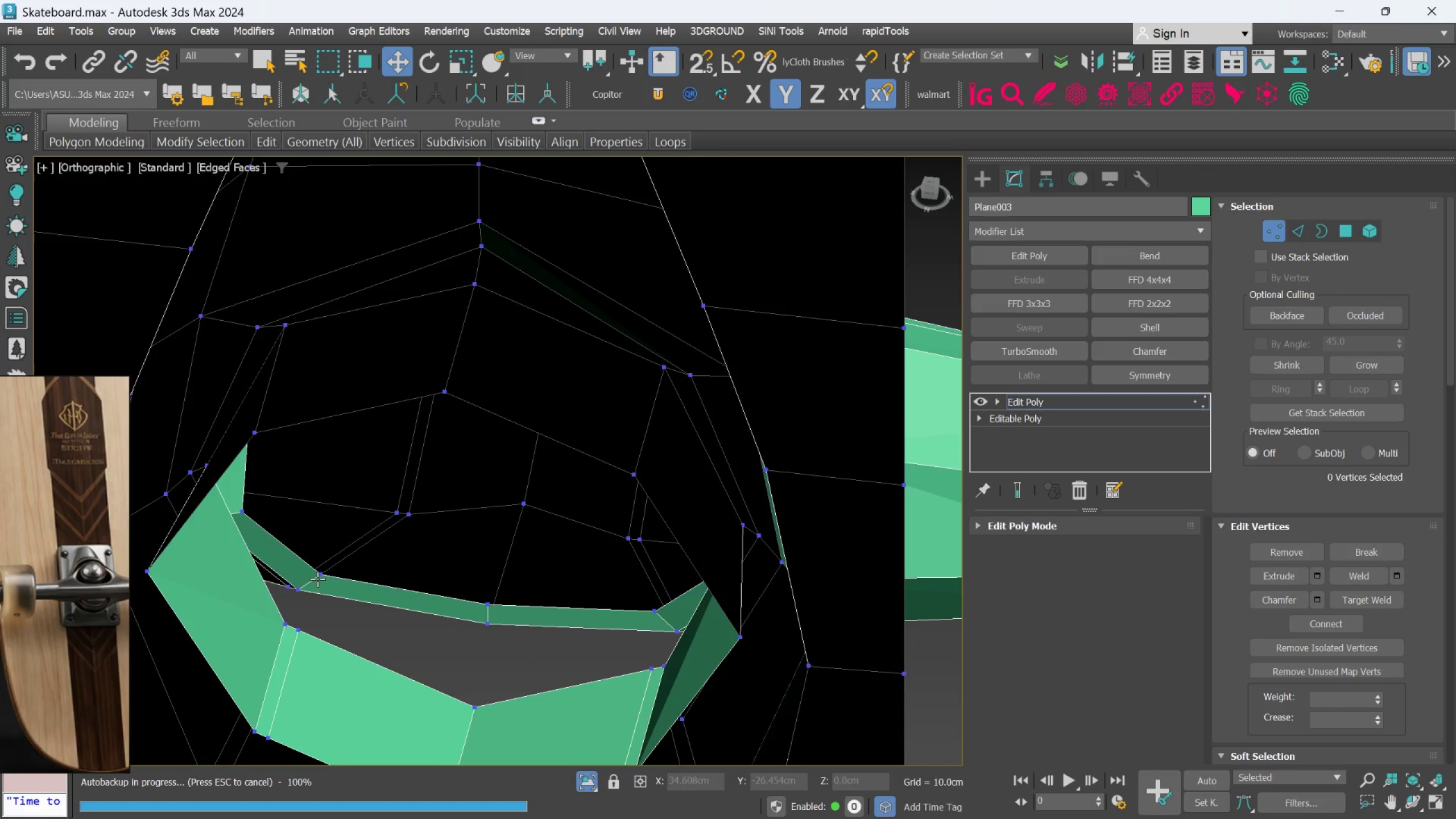 
scroll: coordinate [317, 580], scroll_direction: up, amount: 1.0
 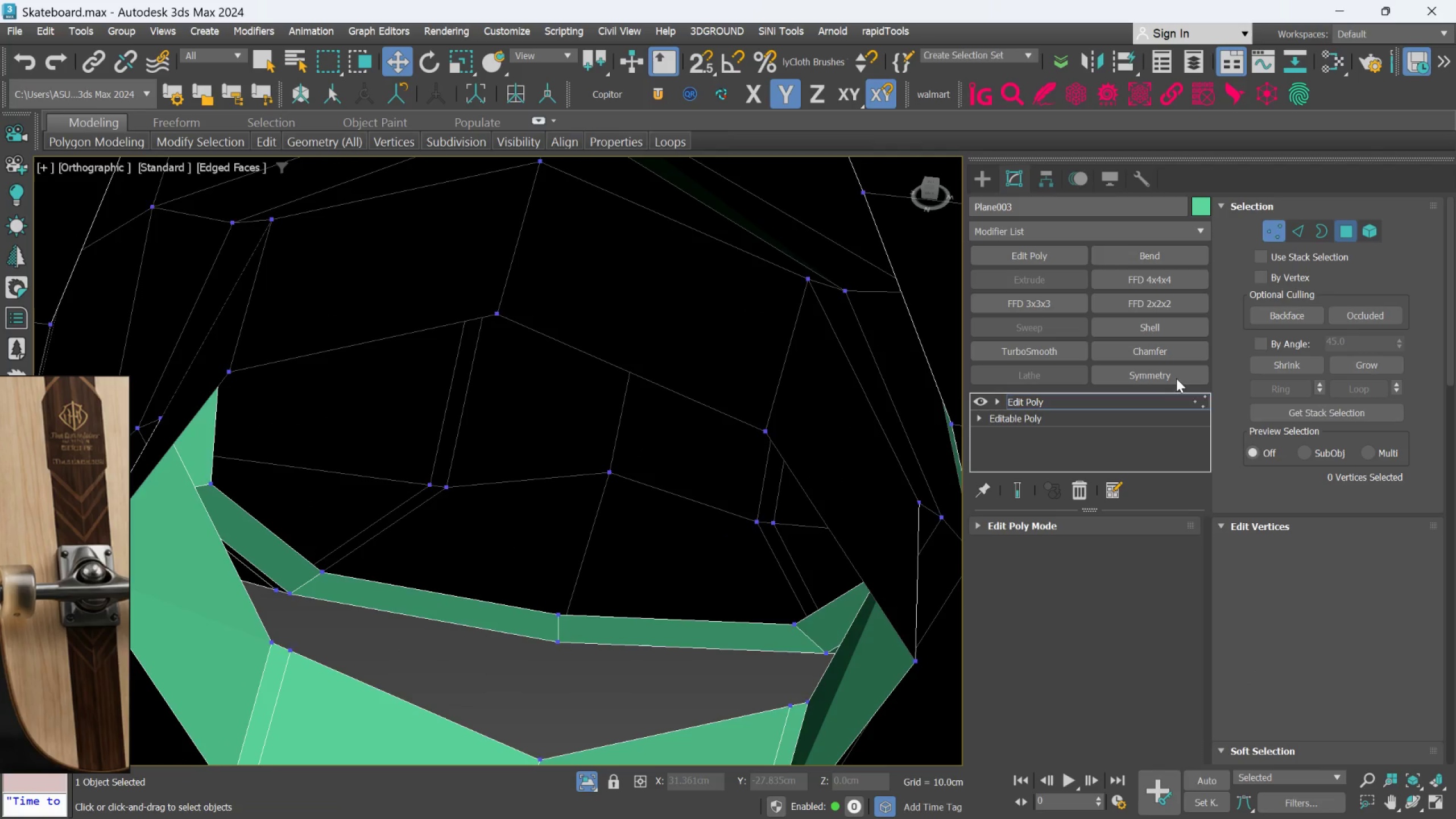 
left_click([691, 640])
 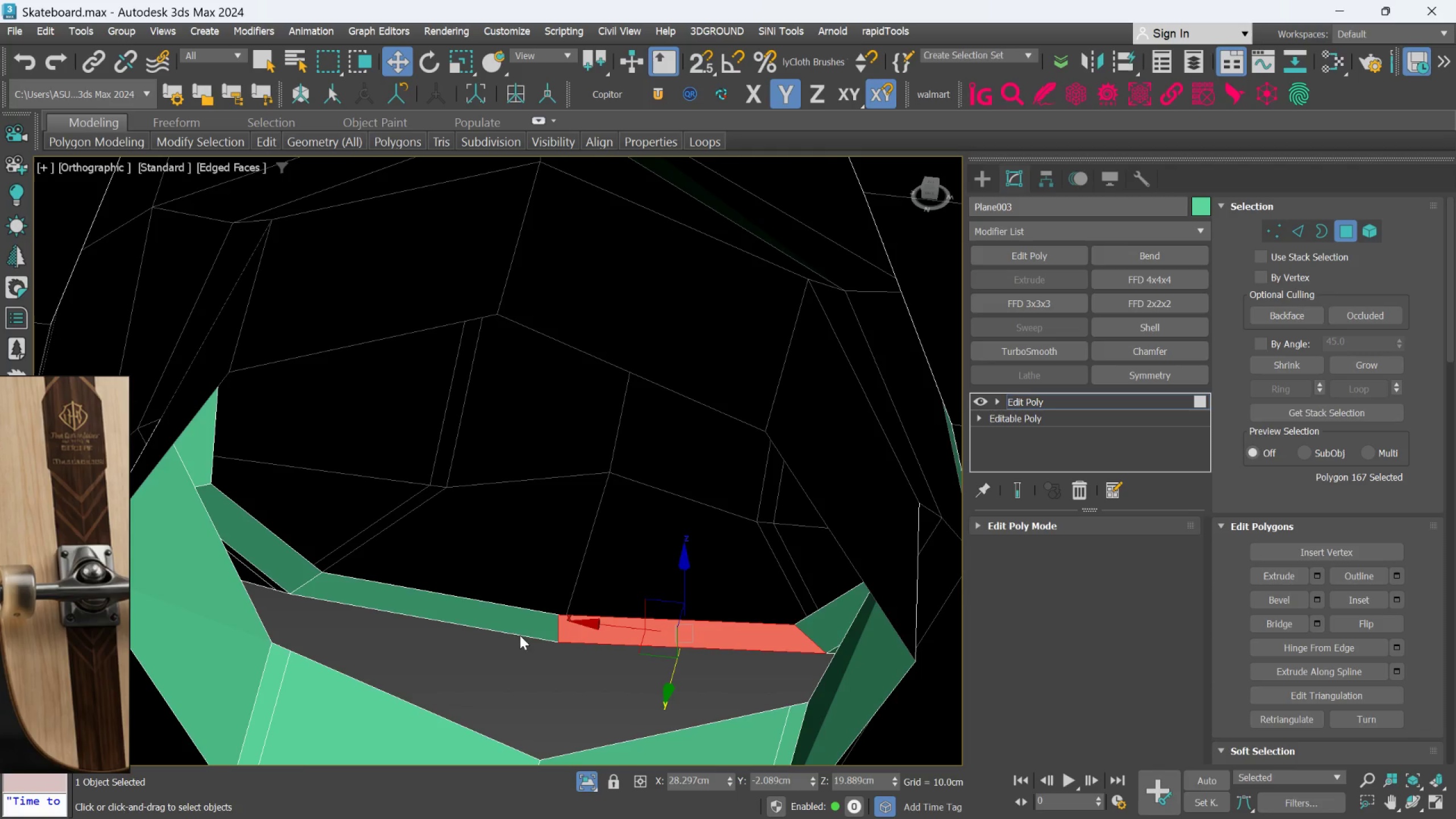 
hold_key(key=ControlLeft, duration=0.78)
double_click([511, 617])
 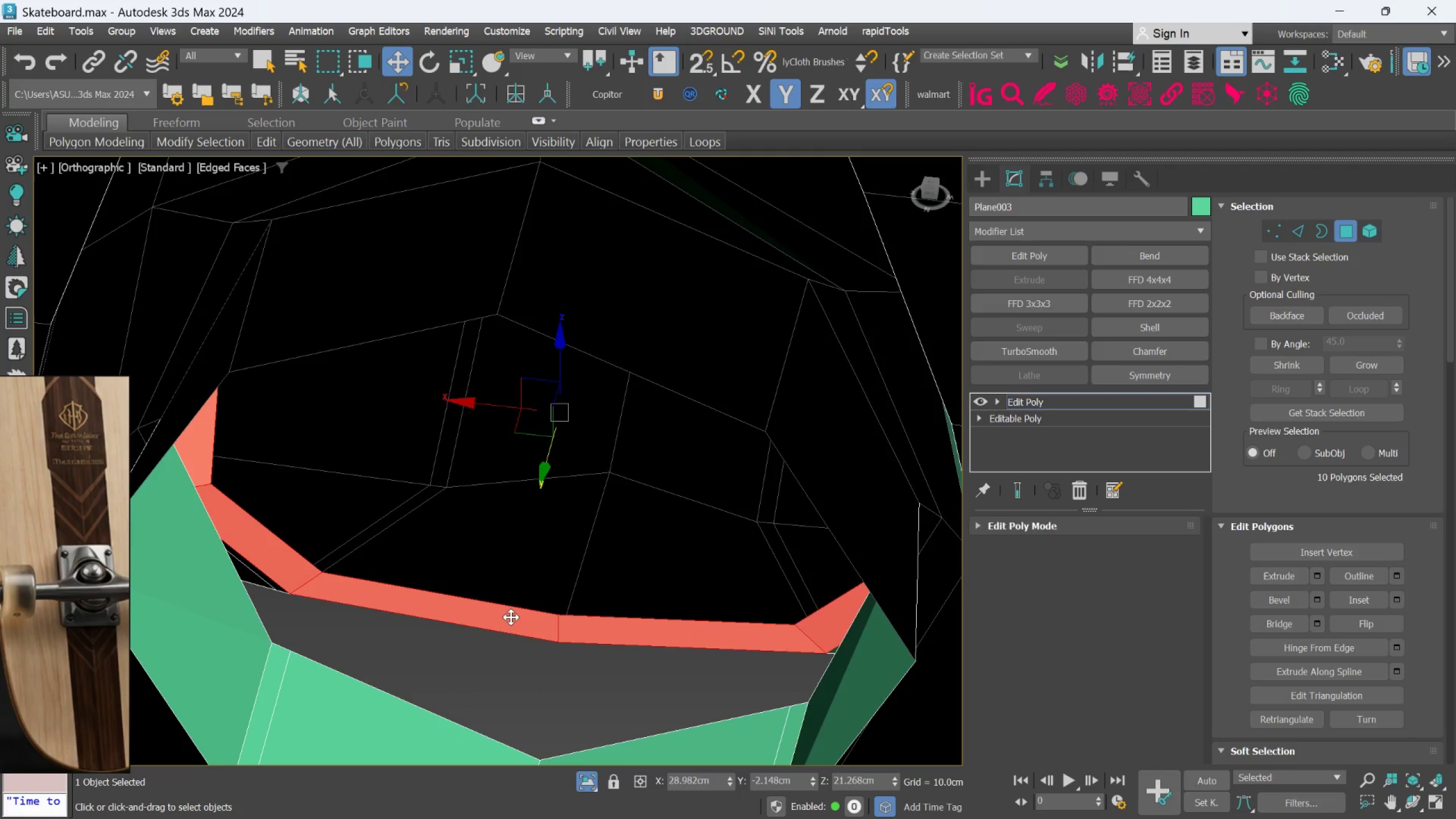 
key(Delete)
 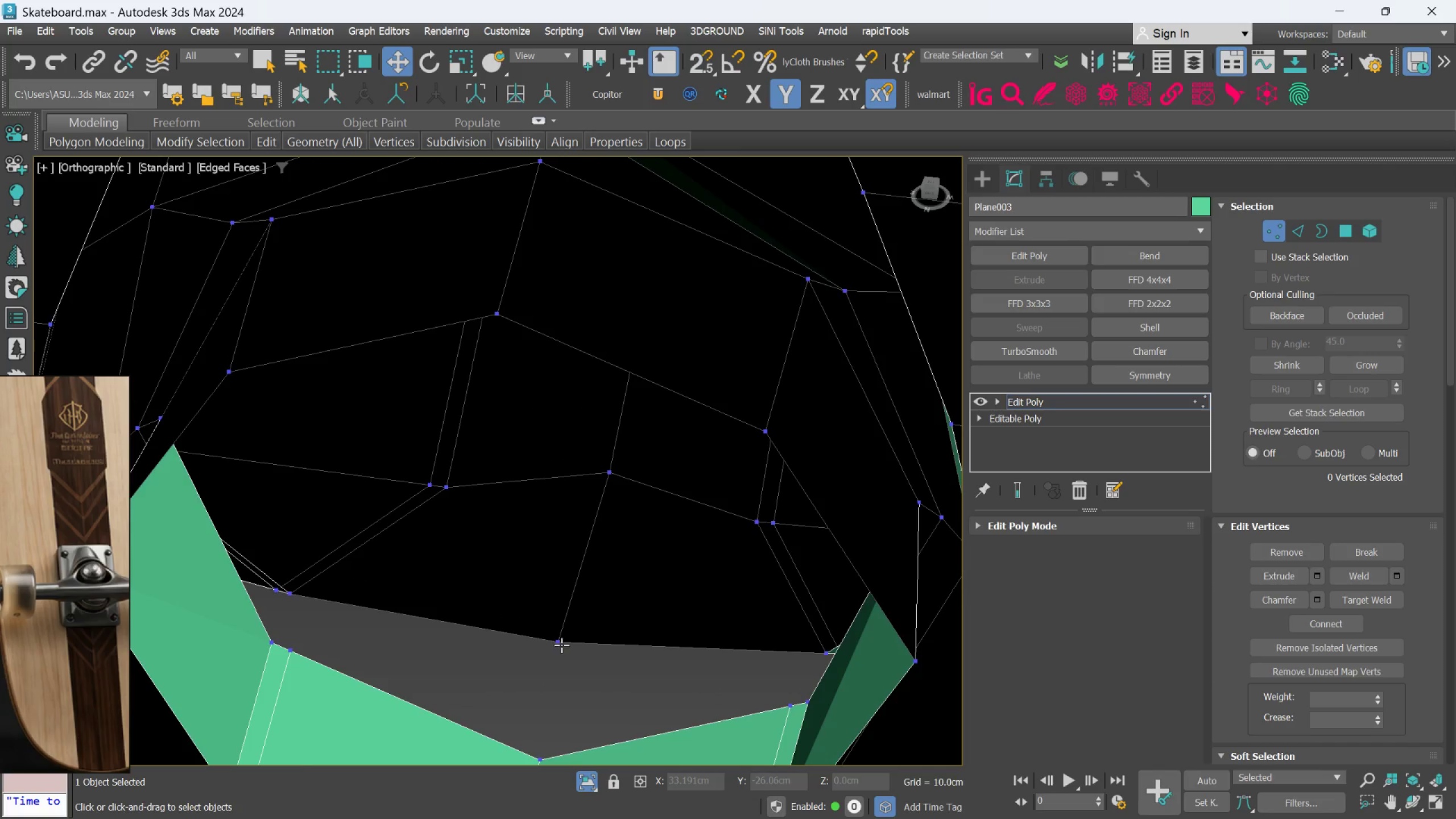 
wait(5.41)
 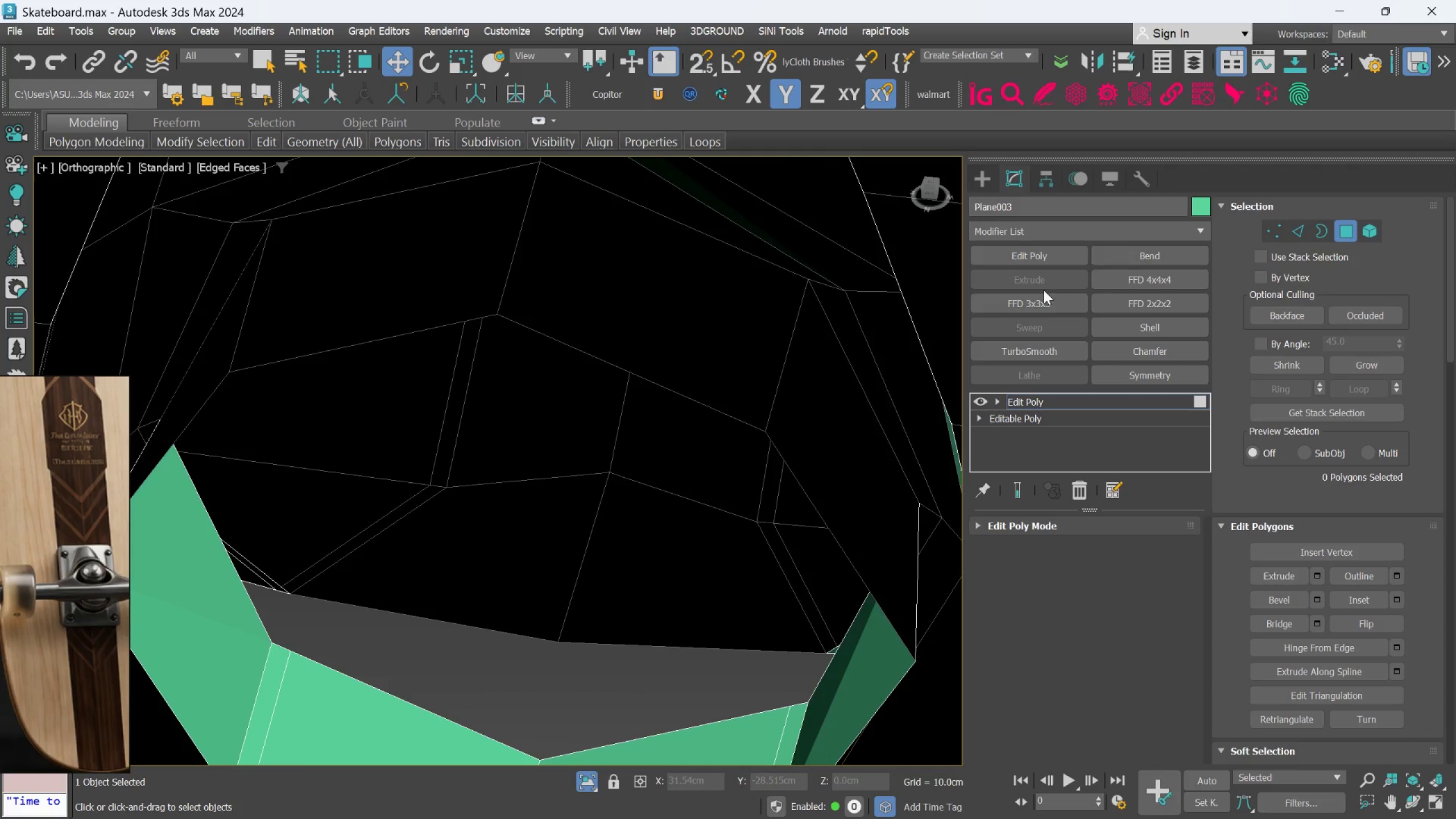 
left_click([1370, 607])
 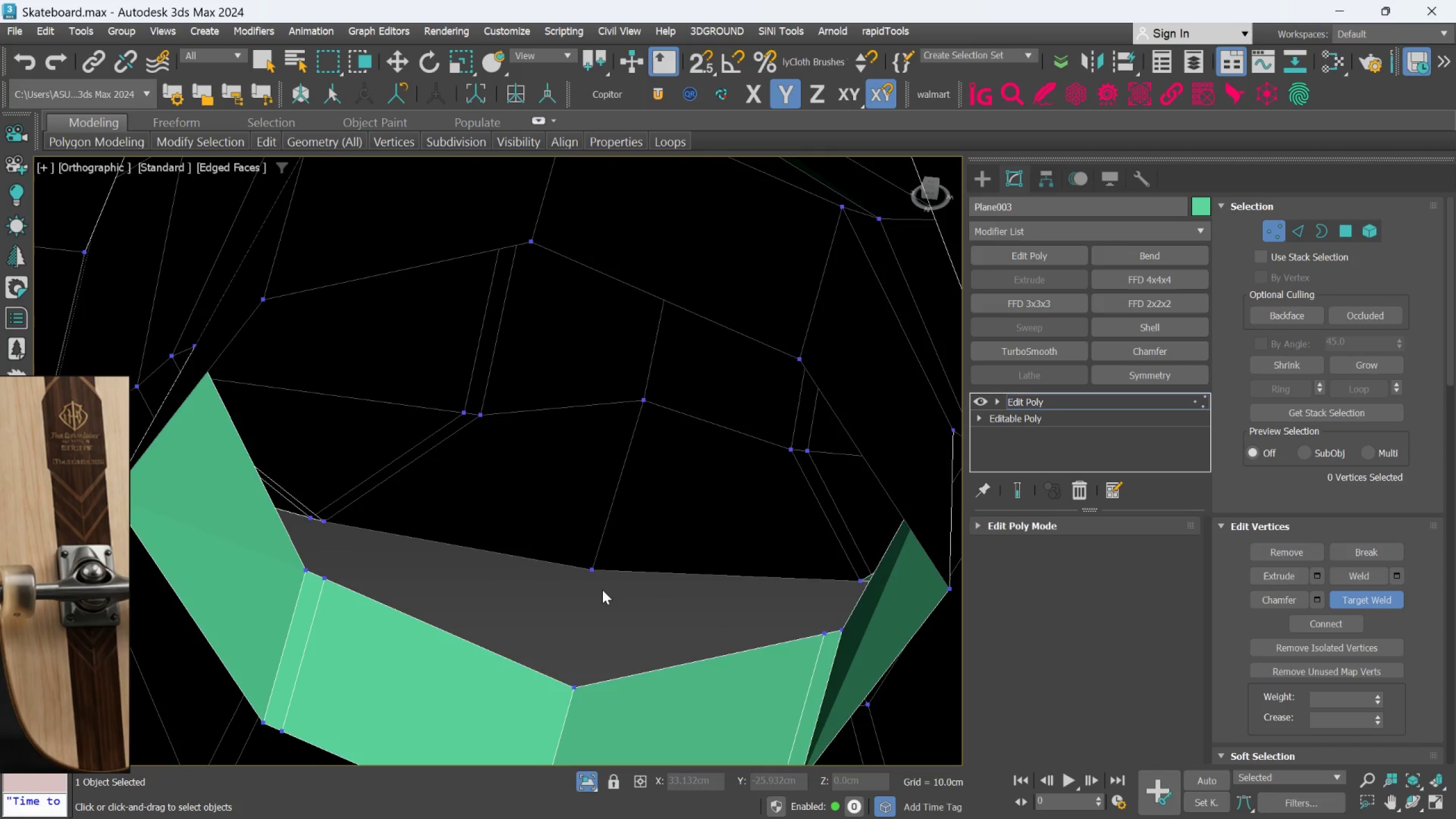 
left_click([593, 569])
 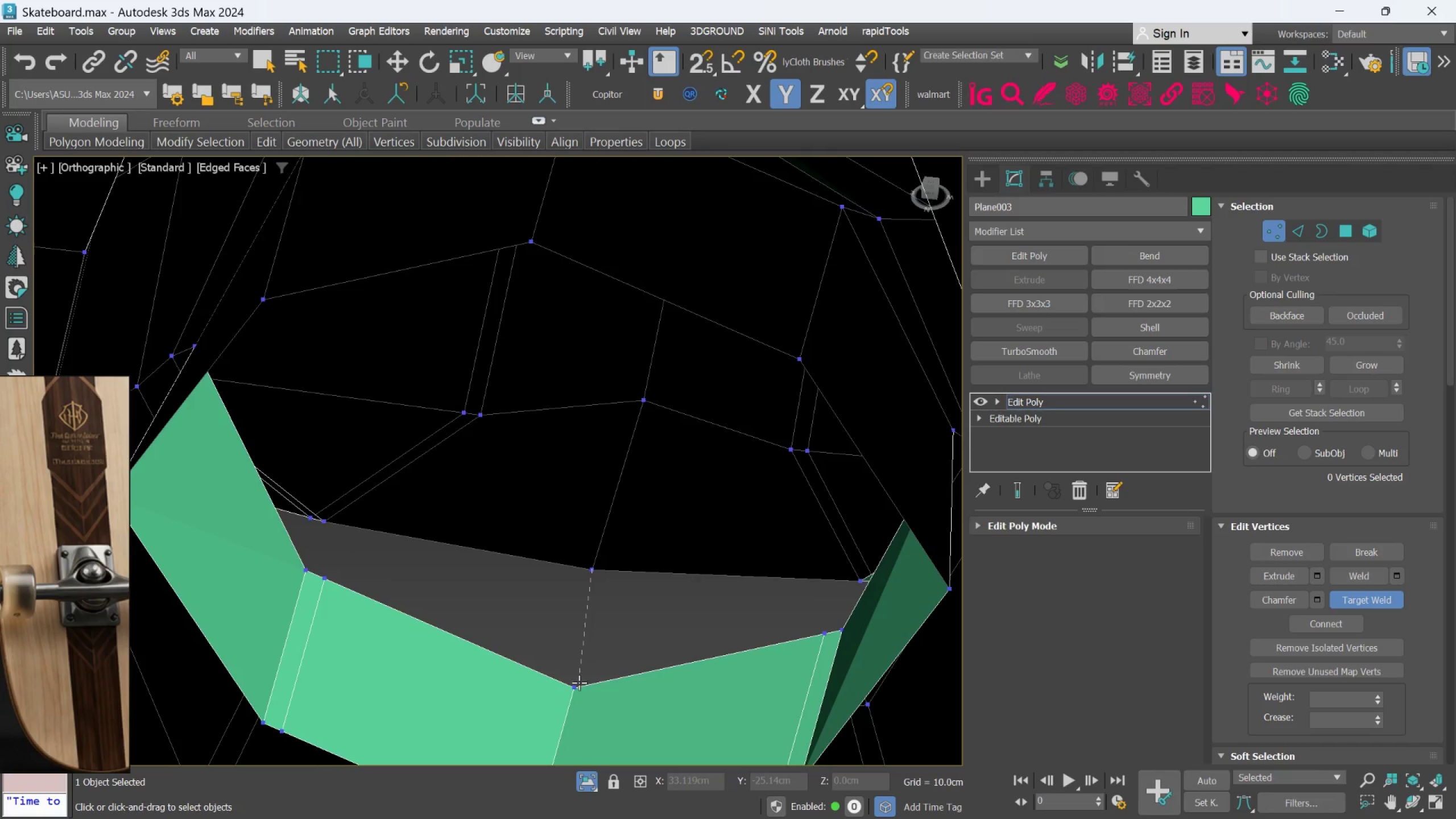 
left_click([579, 682])
 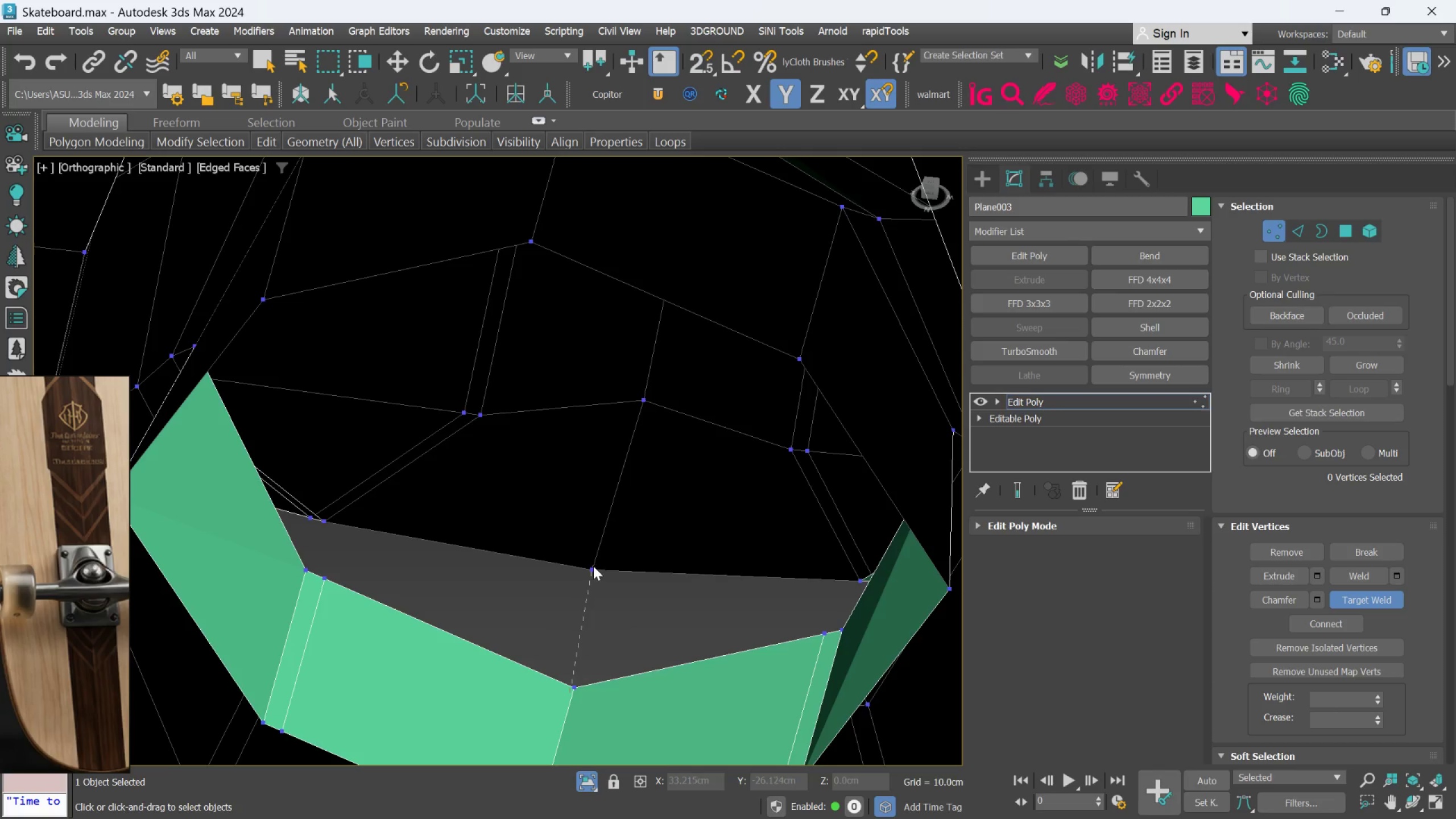 
right_click([593, 575])
 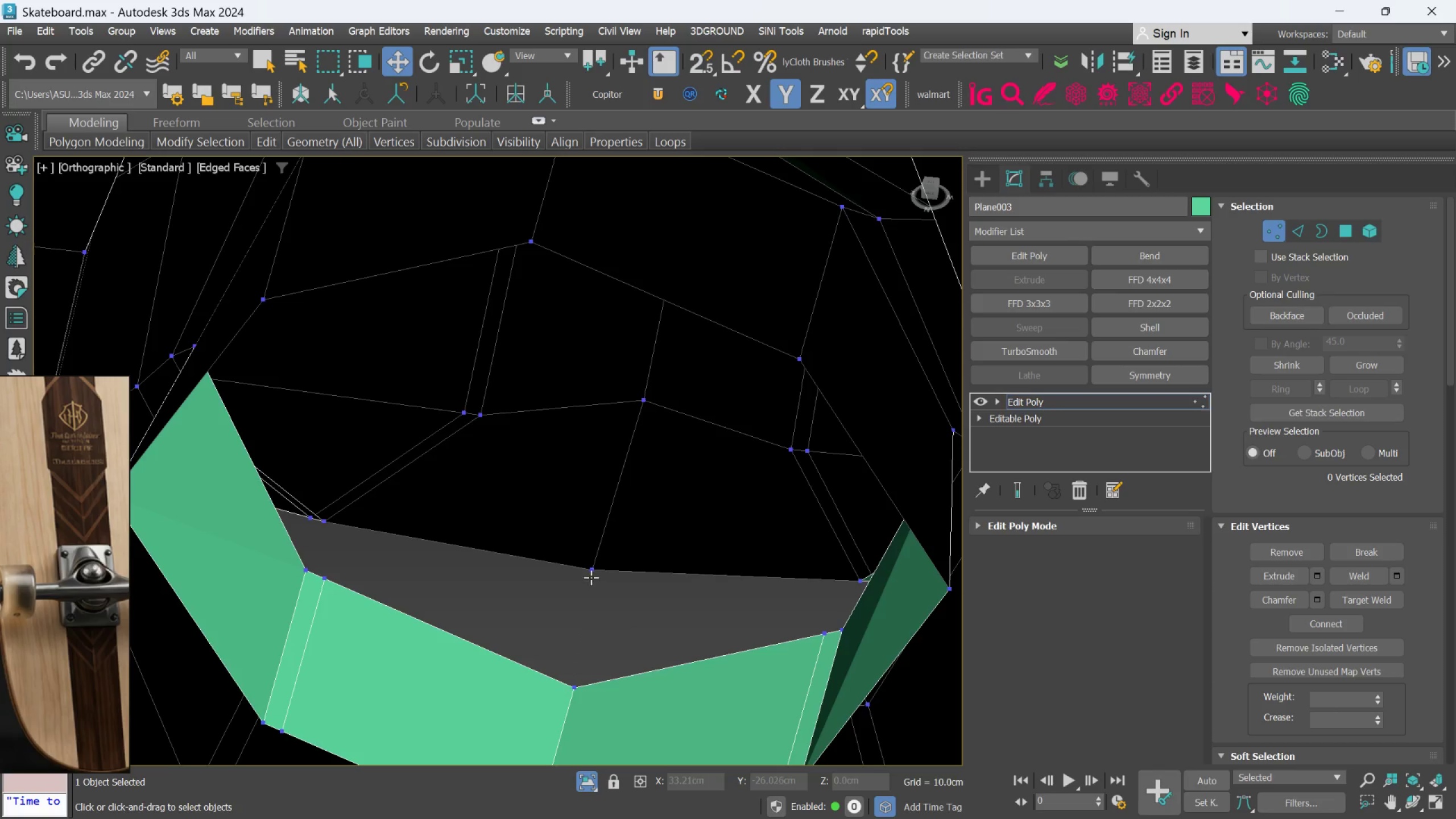 
hold_key(key=AltLeft, duration=1.28)
 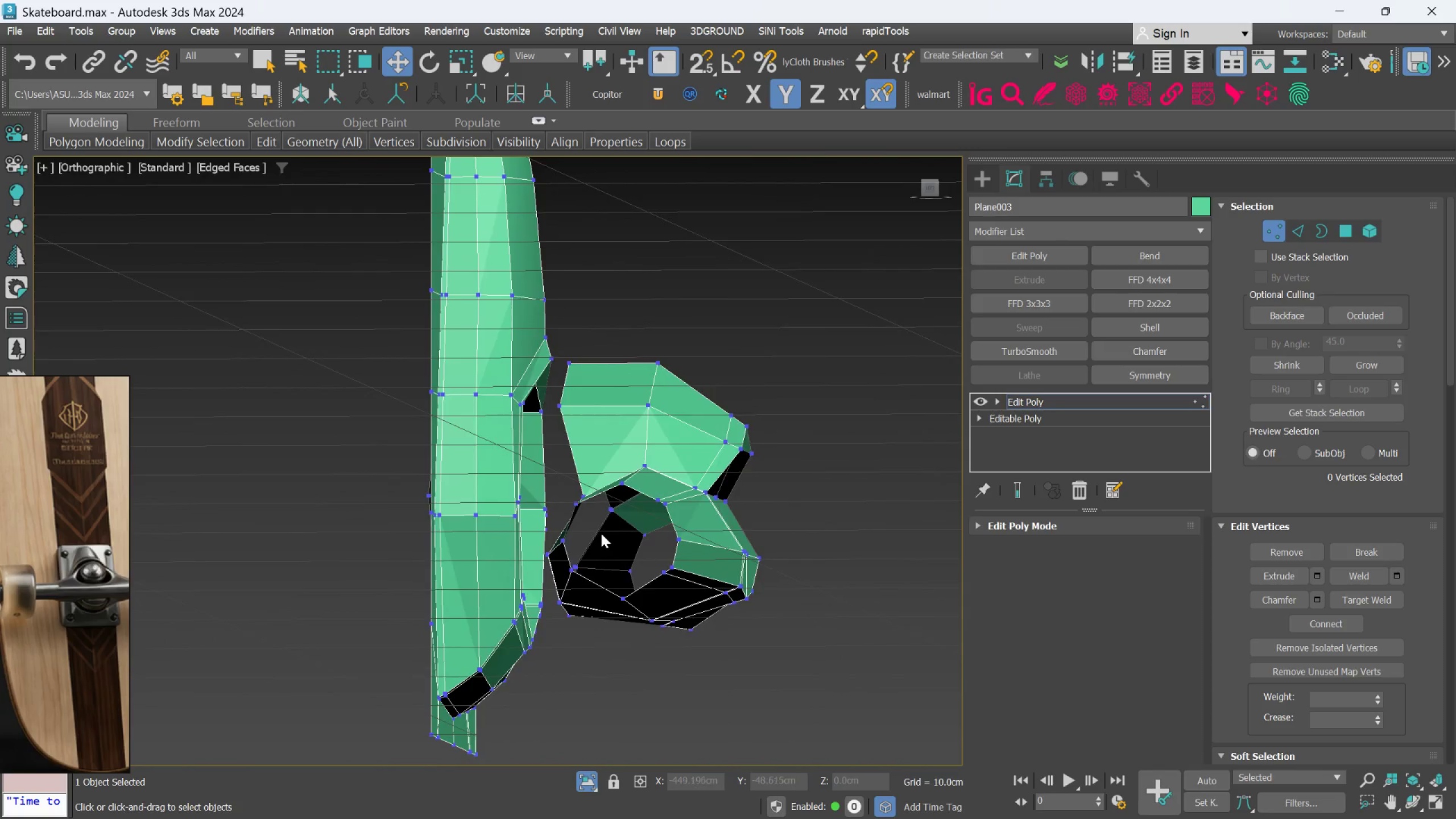 
scroll: coordinate [591, 577], scroll_direction: down, amount: 3.0
 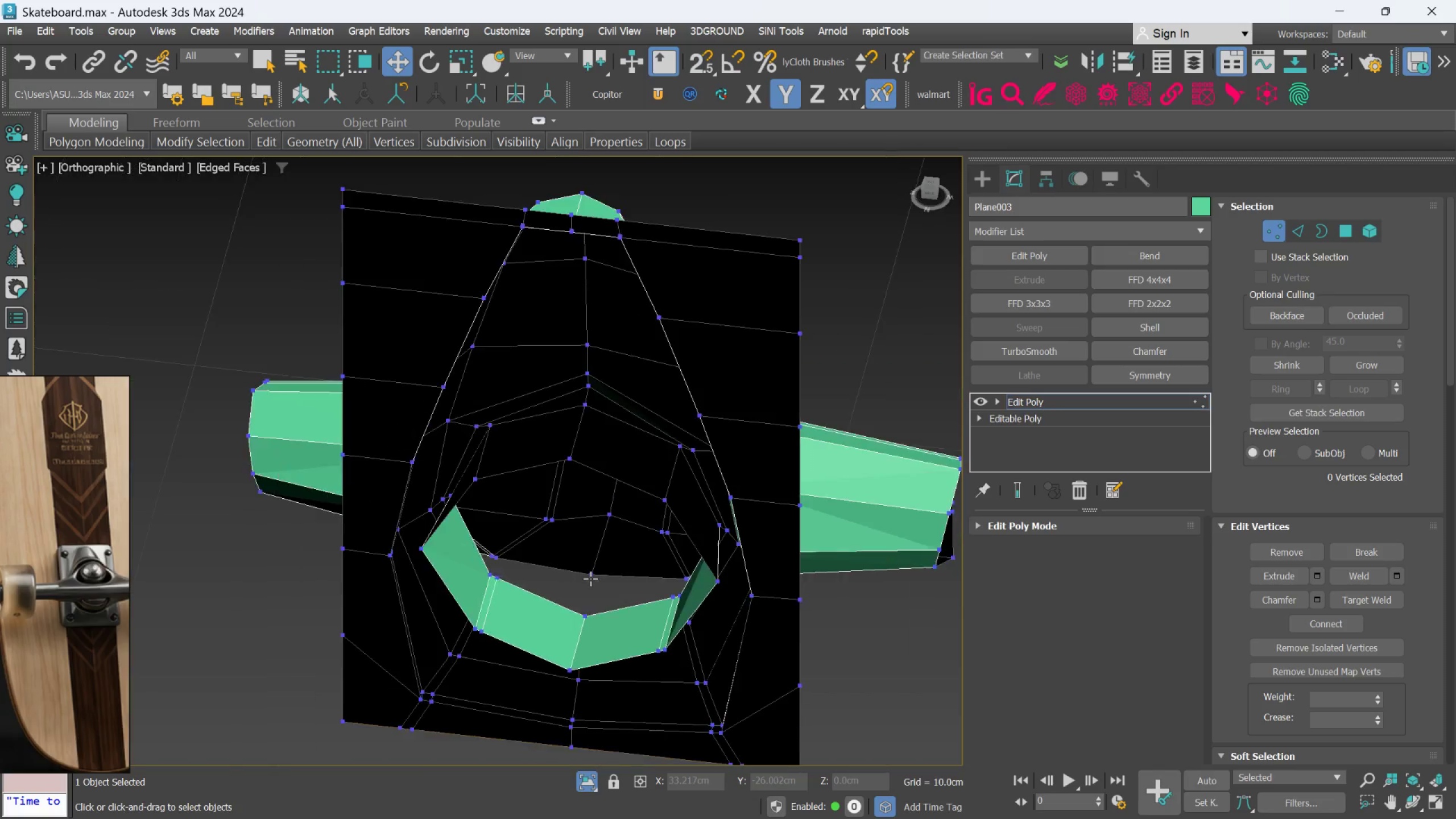 
hold_key(key=AltLeft, duration=0.39)
 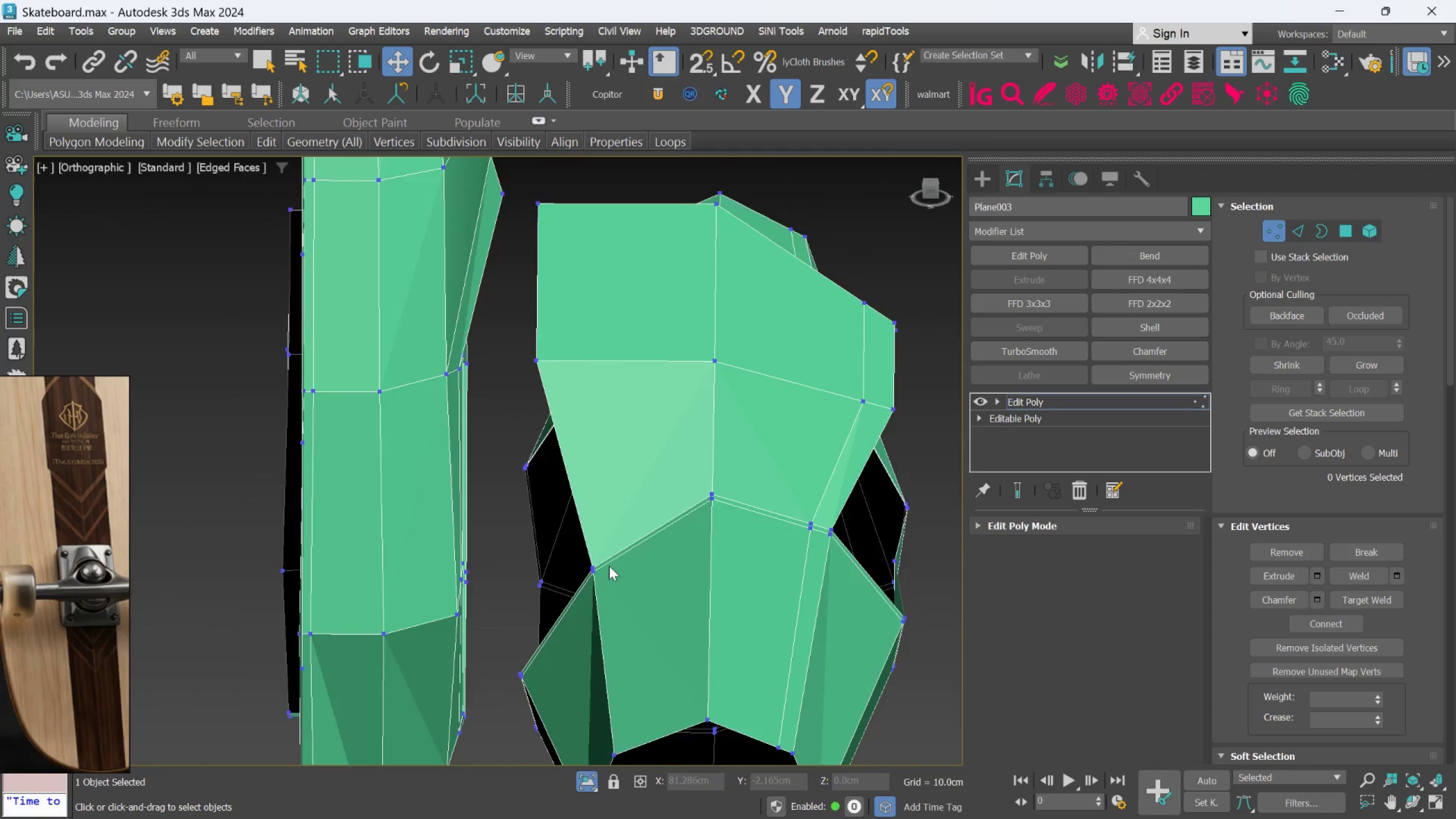 
scroll: coordinate [601, 533], scroll_direction: up, amount: 2.0
 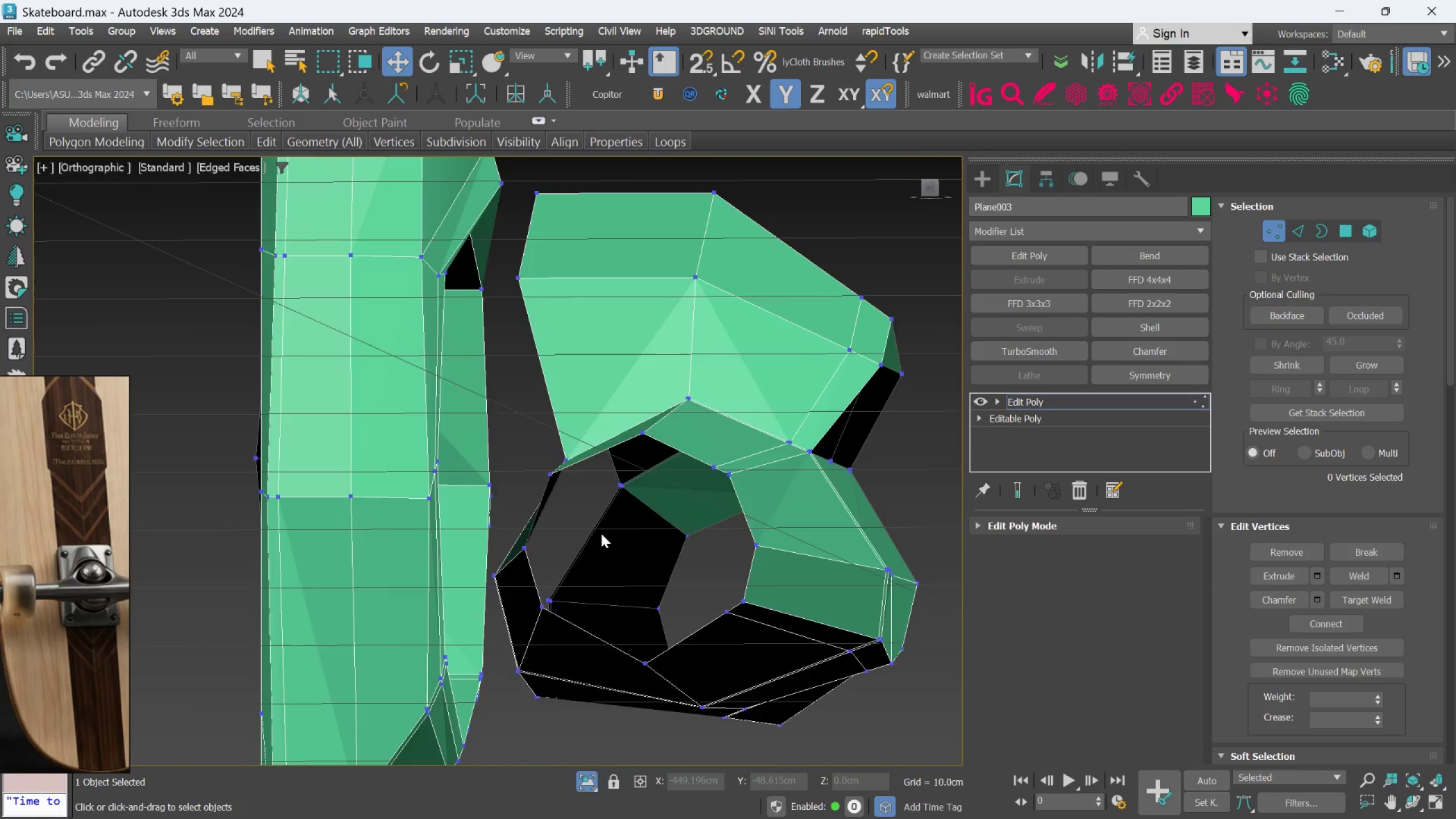 
hold_key(key=AltLeft, duration=0.36)
 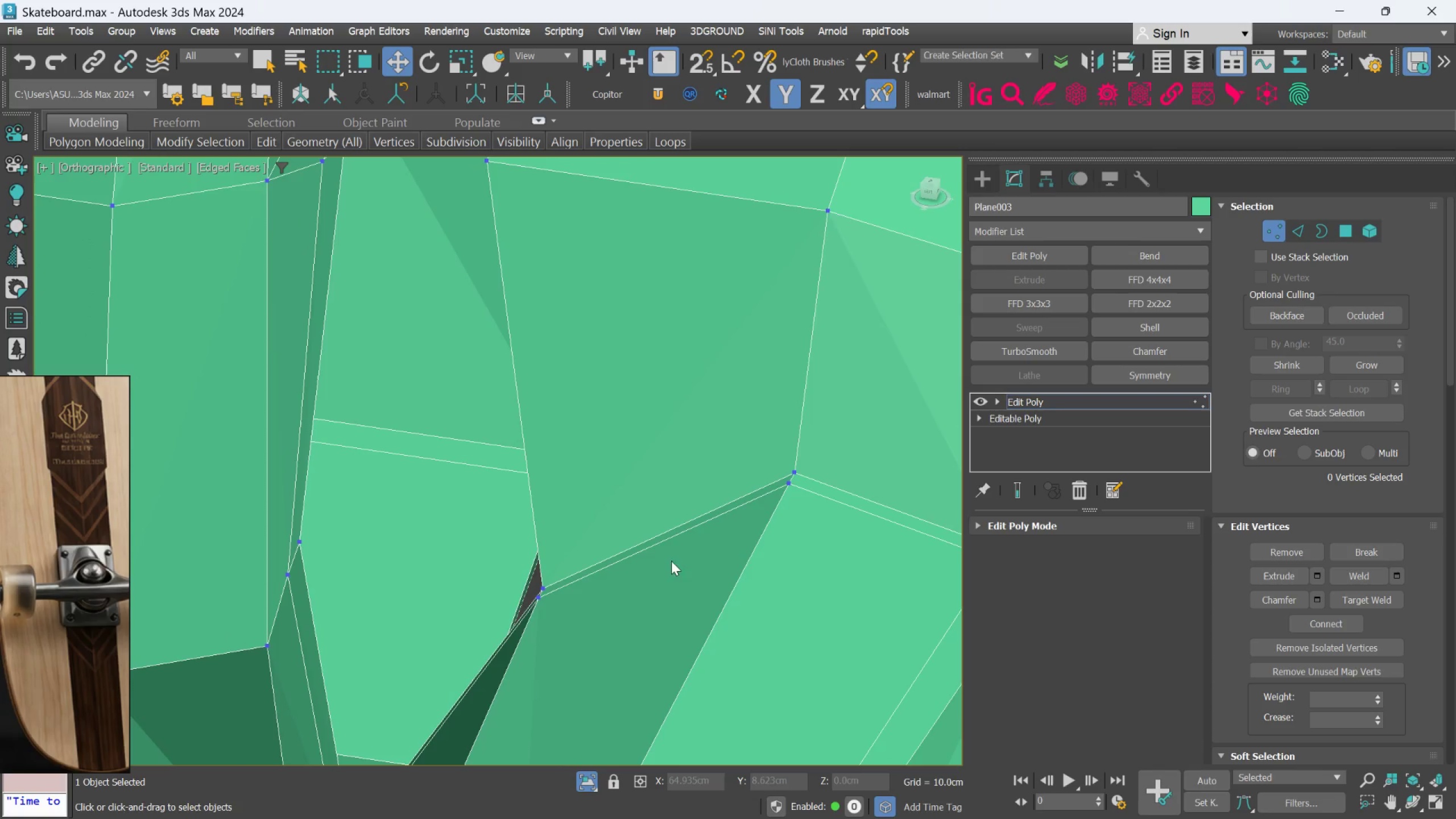 
scroll: coordinate [609, 566], scroll_direction: up, amount: 2.0
 